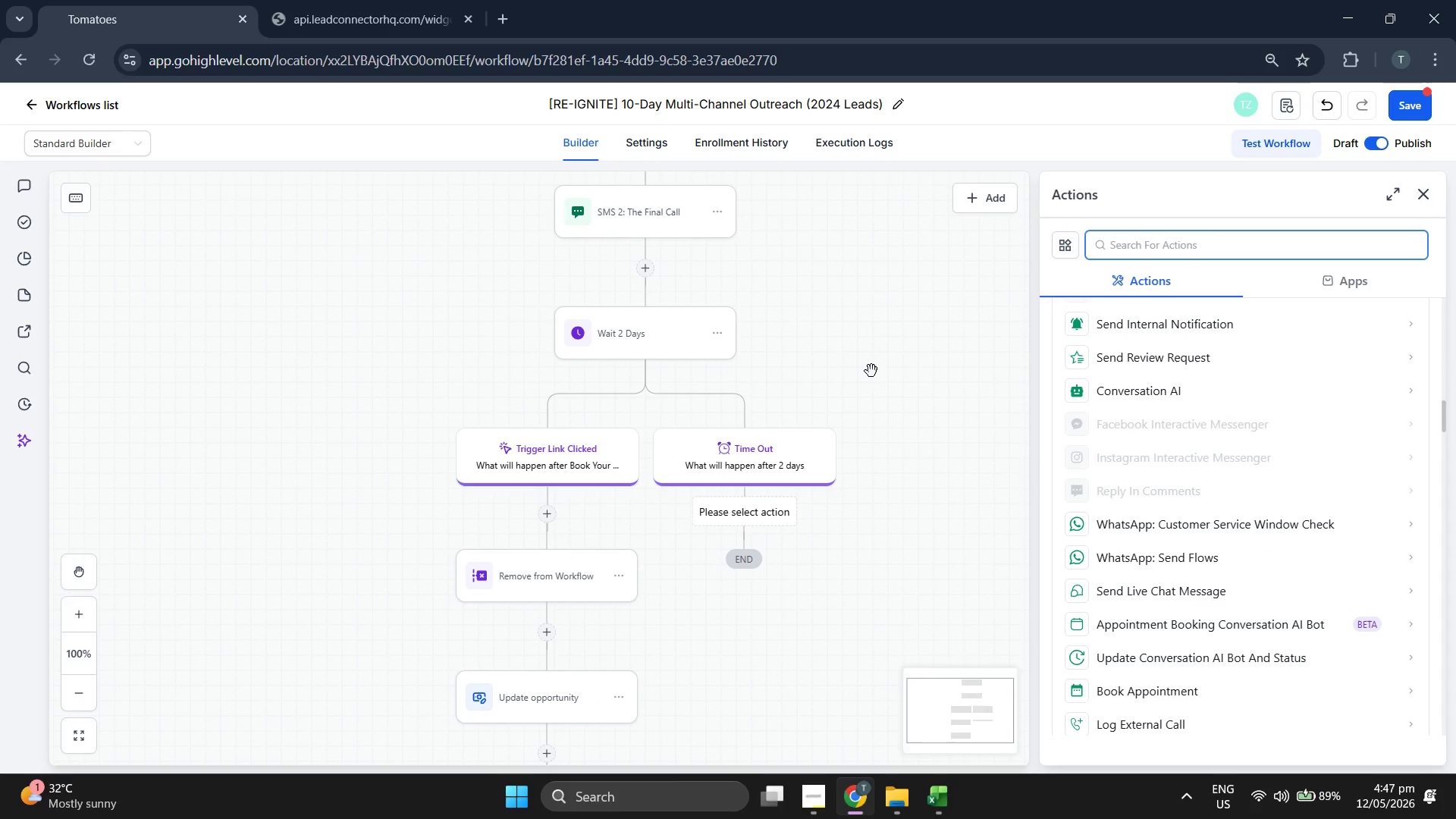 
scroll: coordinate [1227, 491], scroll_direction: down, amount: 4.0
 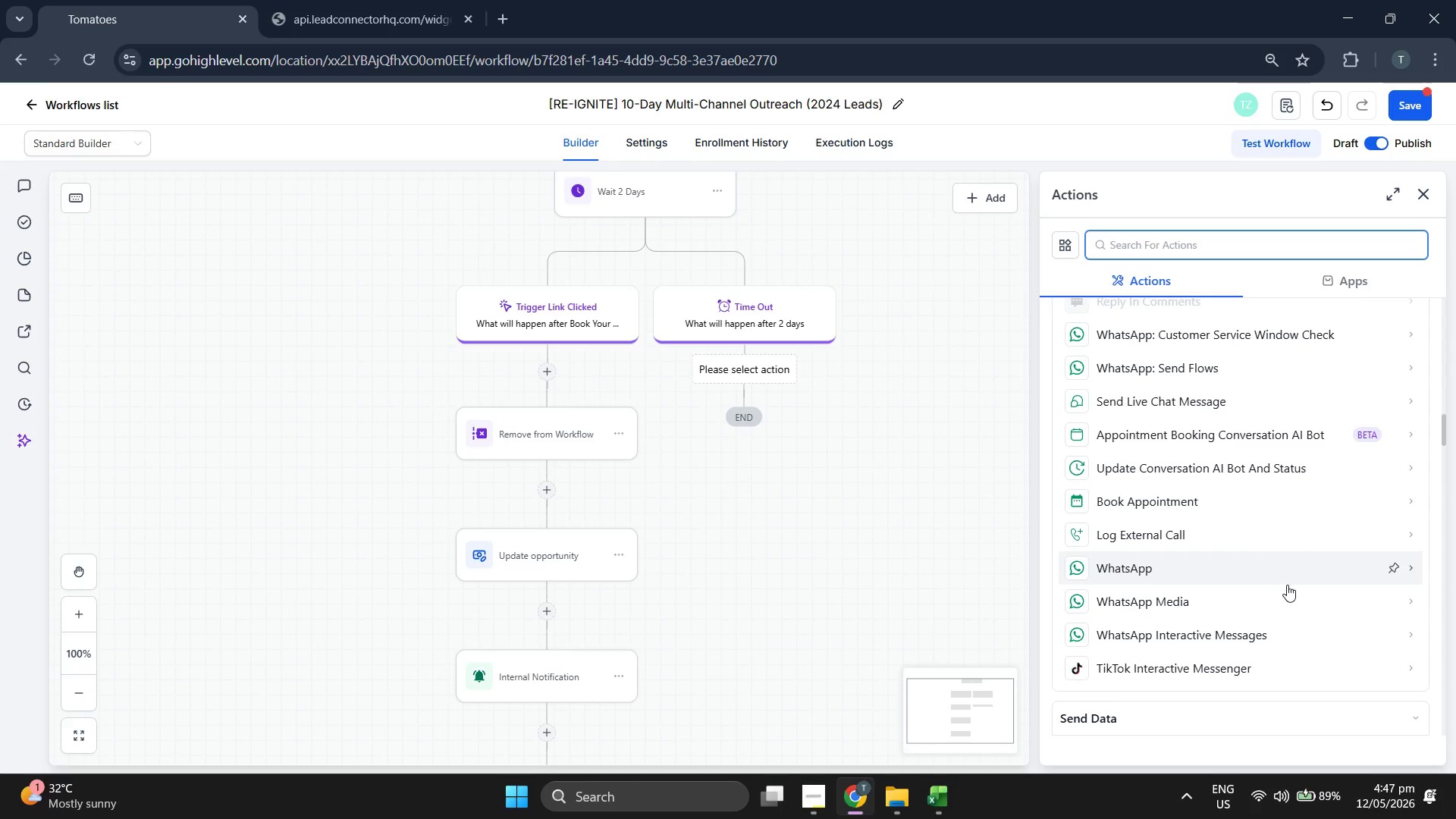 
scroll: coordinate [1287, 586], scroll_direction: up, amount: 2.0
 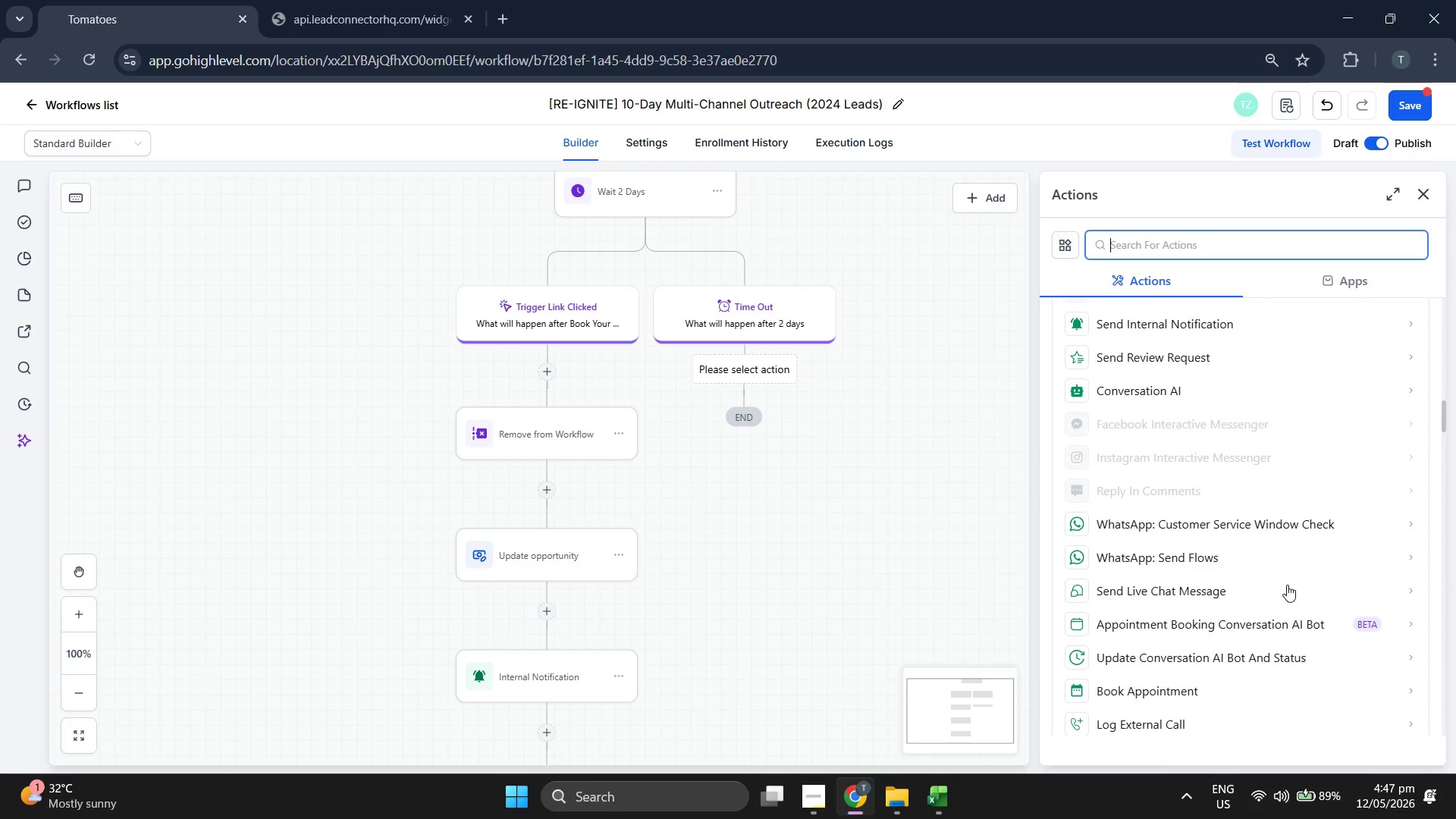 
scroll: coordinate [1312, 561], scroll_direction: down, amount: 9.0
 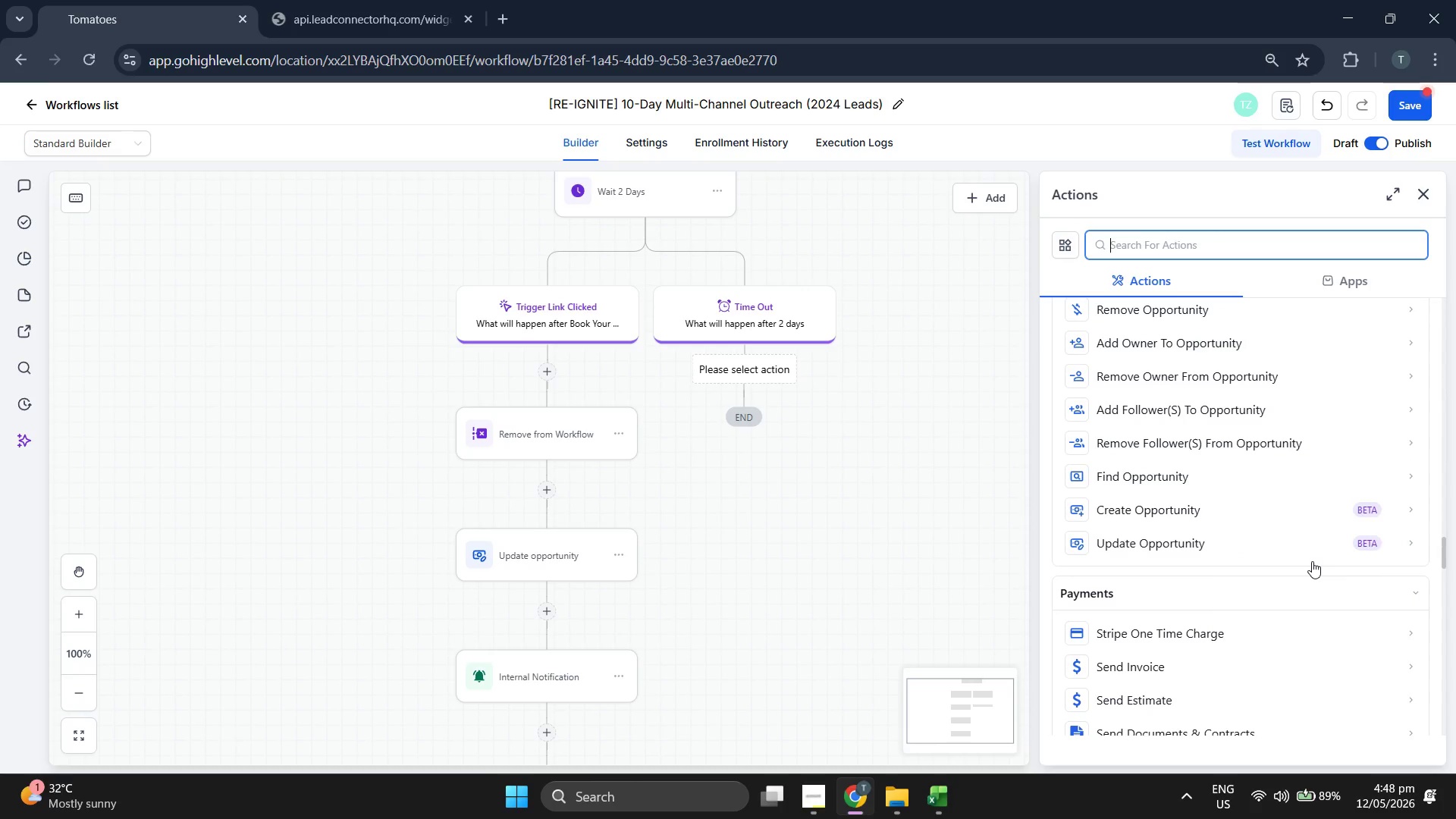 
scroll: coordinate [1312, 561], scroll_direction: up, amount: 2.0
 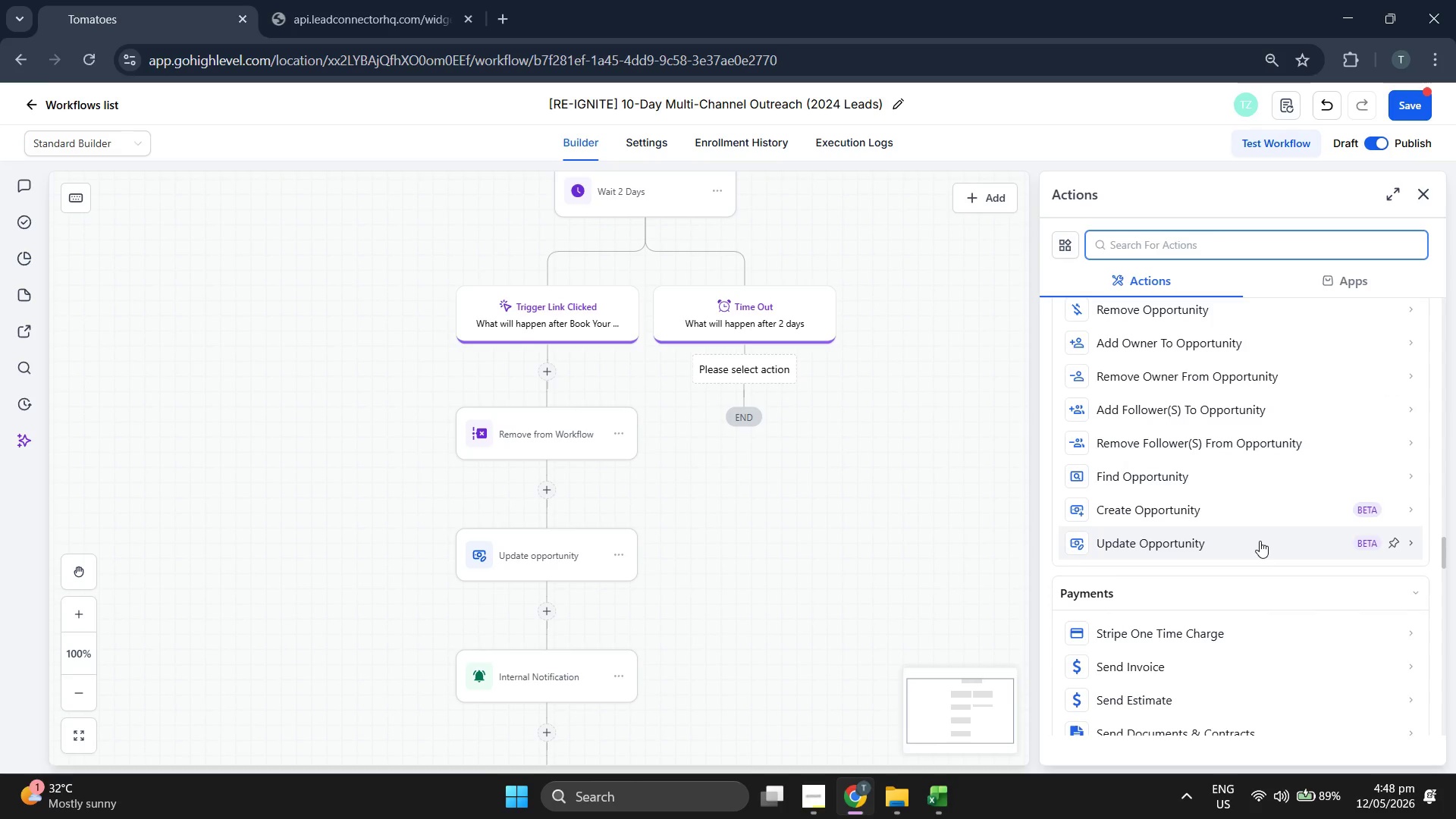 
left_click([1260, 541])
 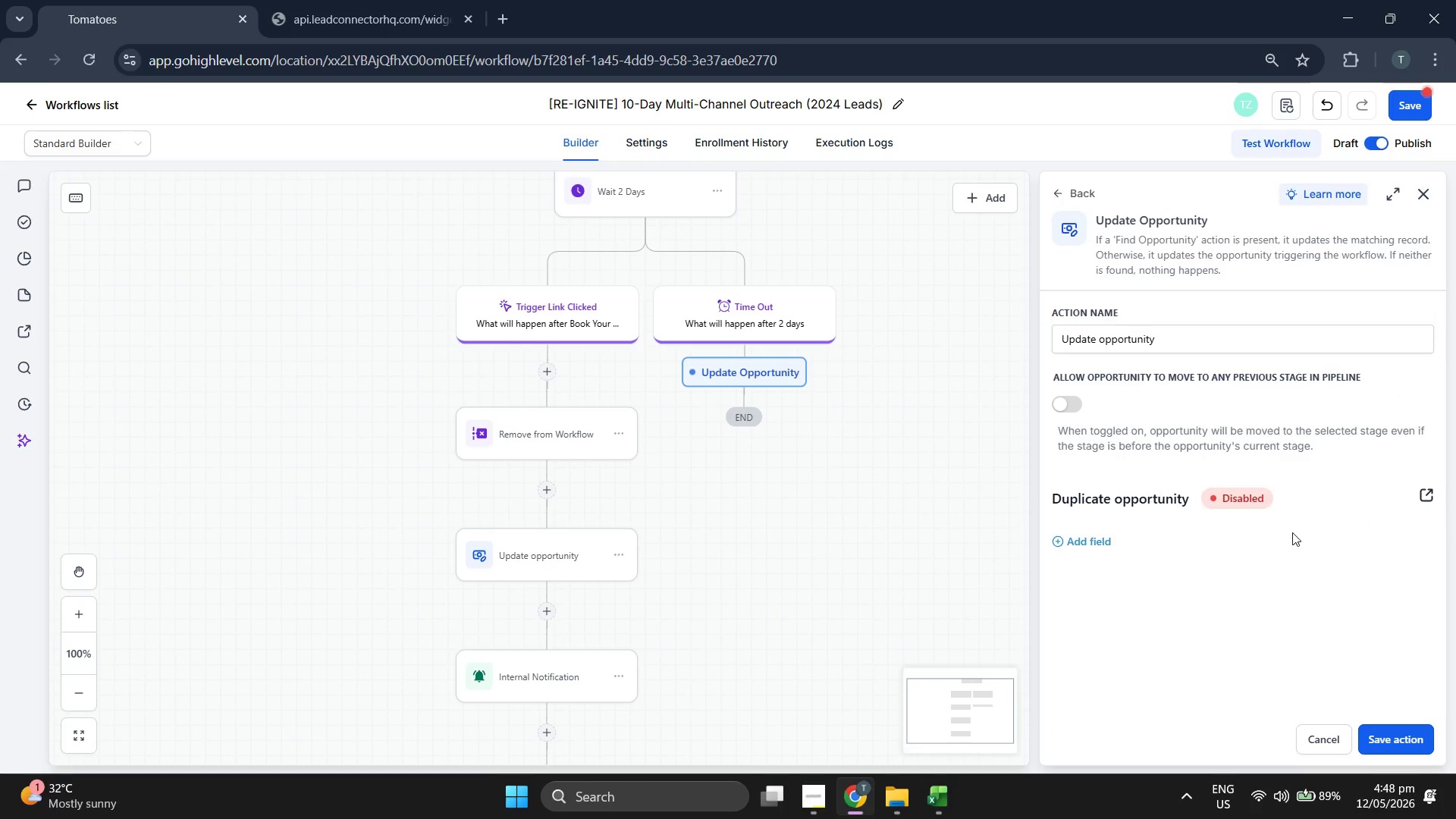 
wait(5.55)
 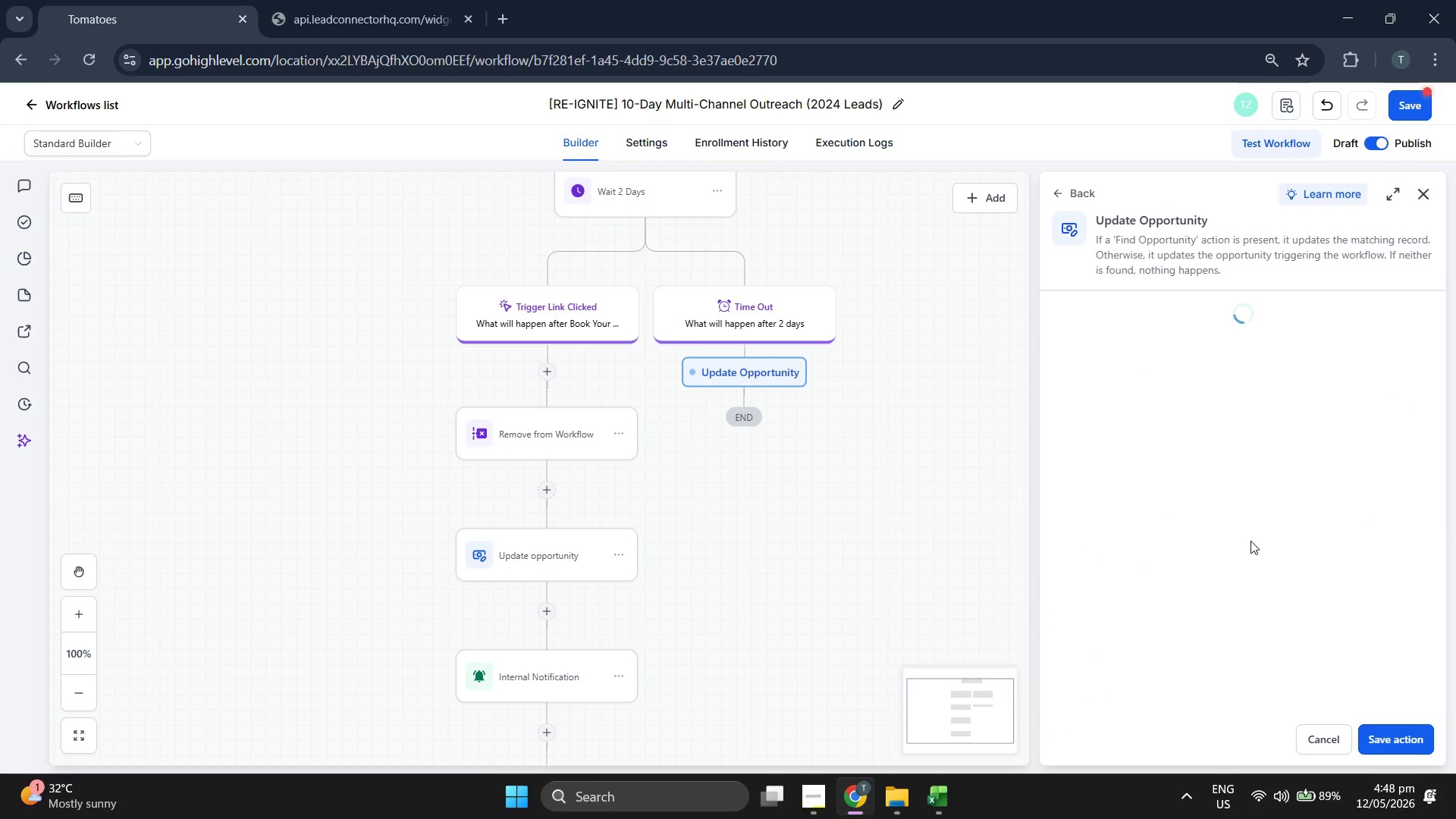 
left_click([1096, 538])
 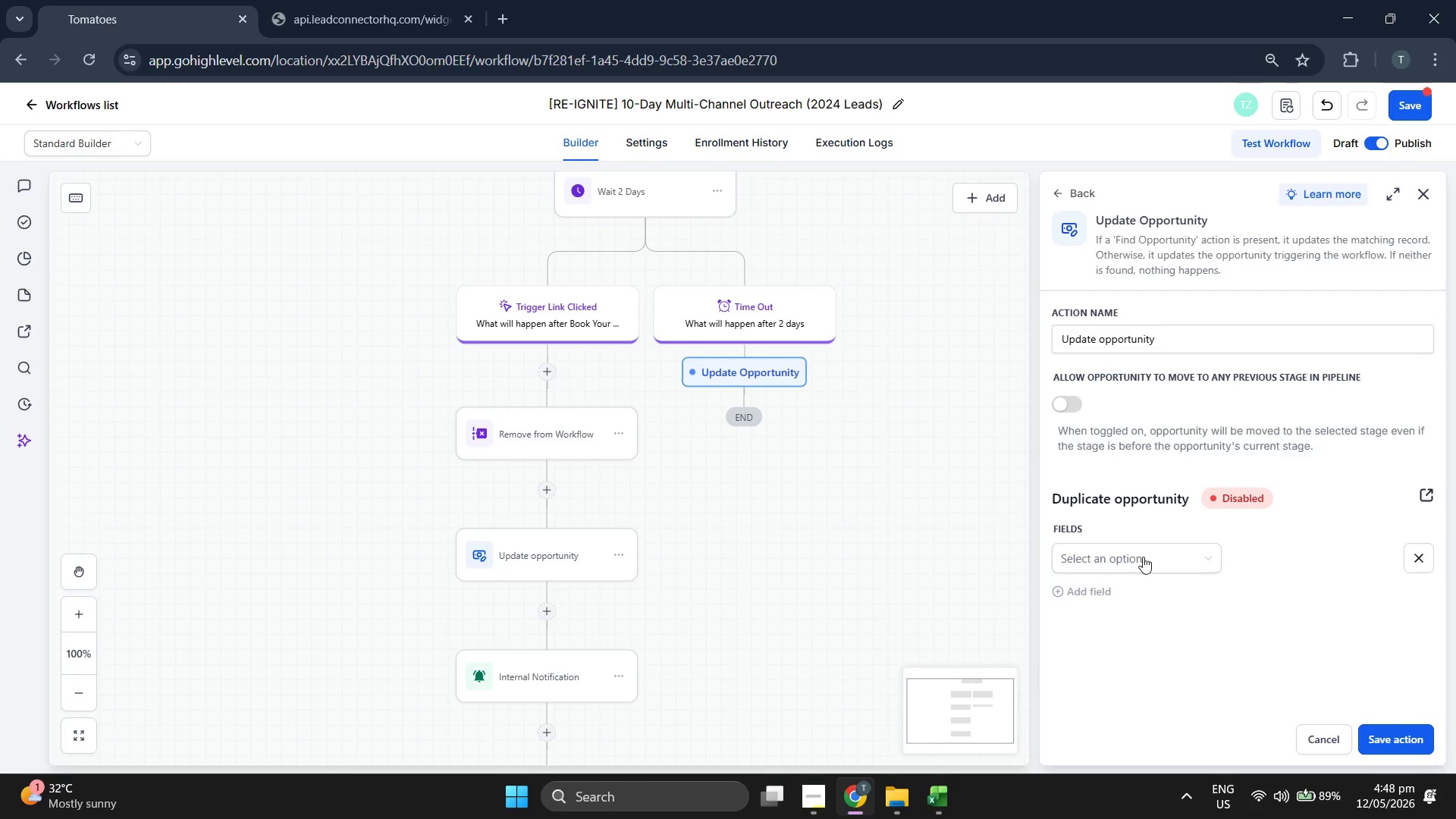 
left_click([1143, 560])
 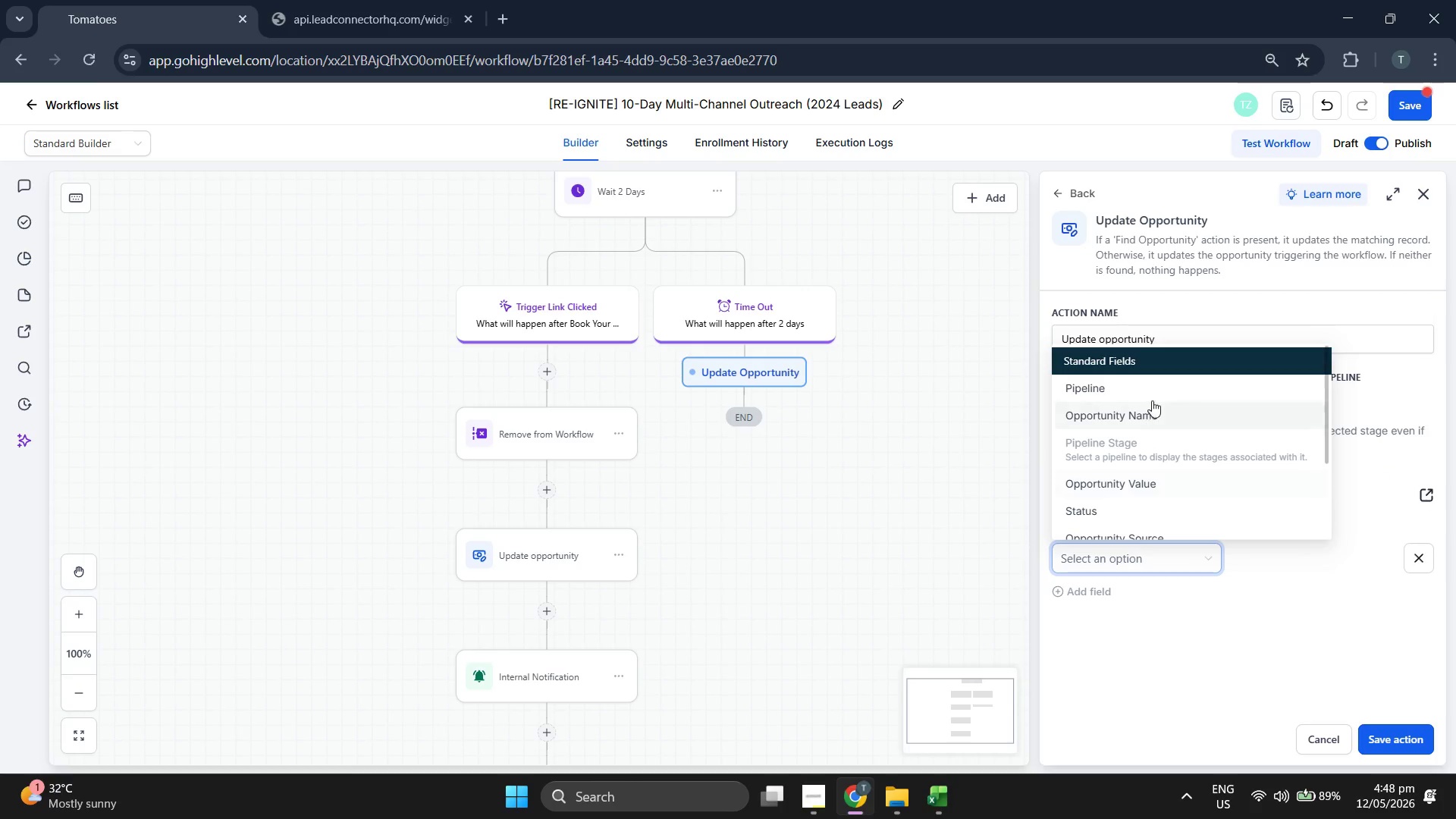 
left_click([1156, 384])
 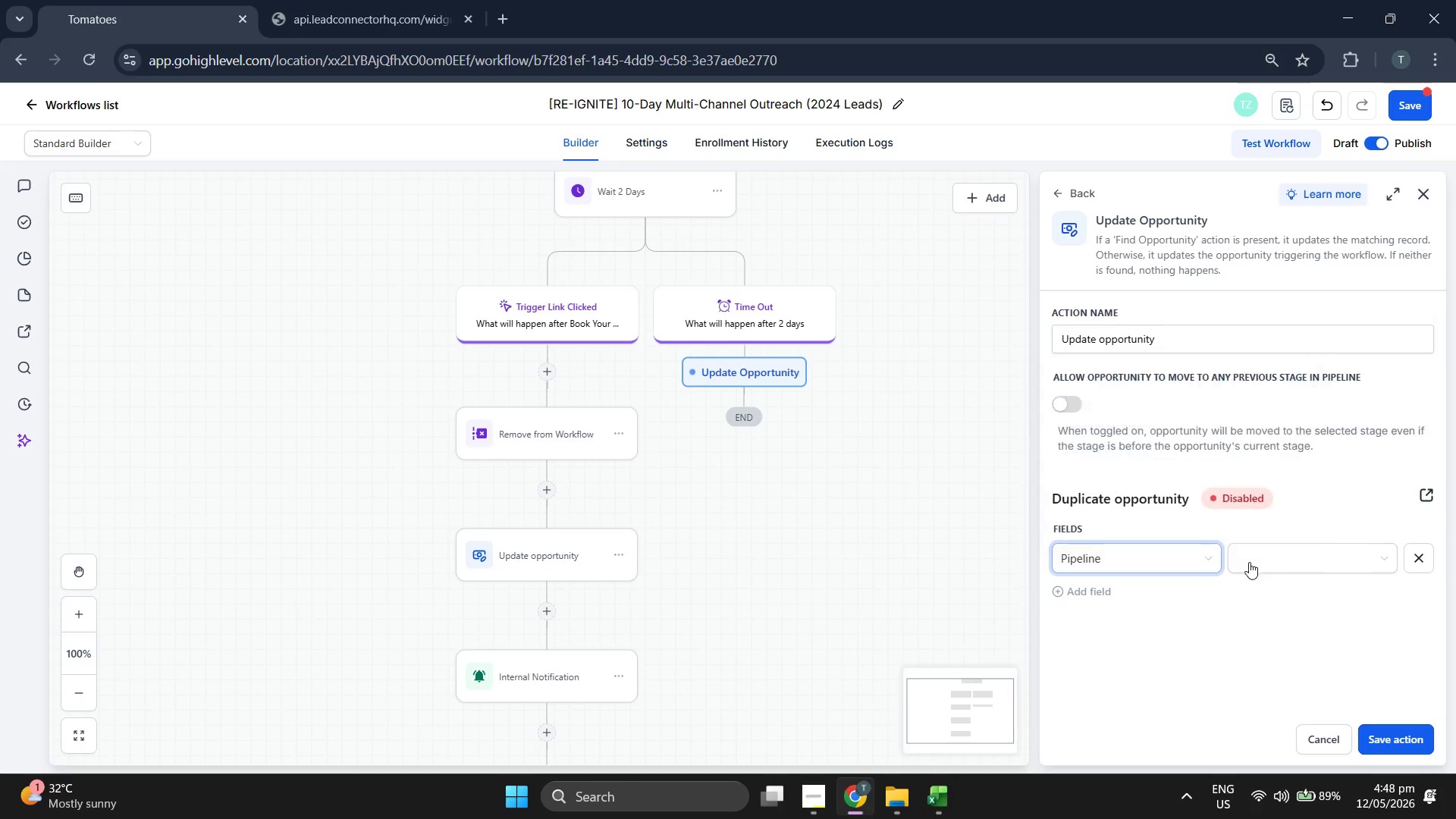 
left_click([1266, 550])
 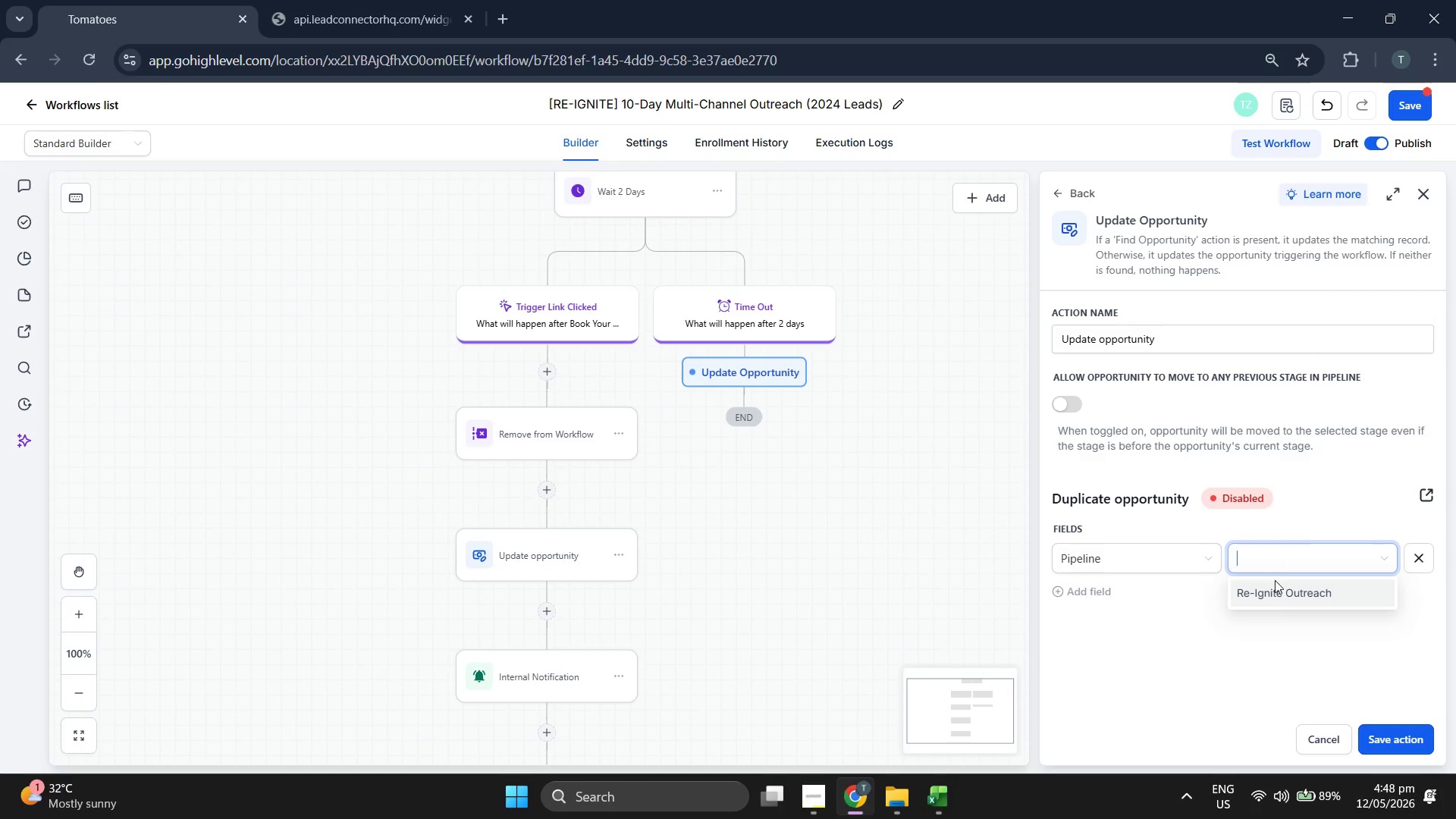 
left_click([1281, 596])
 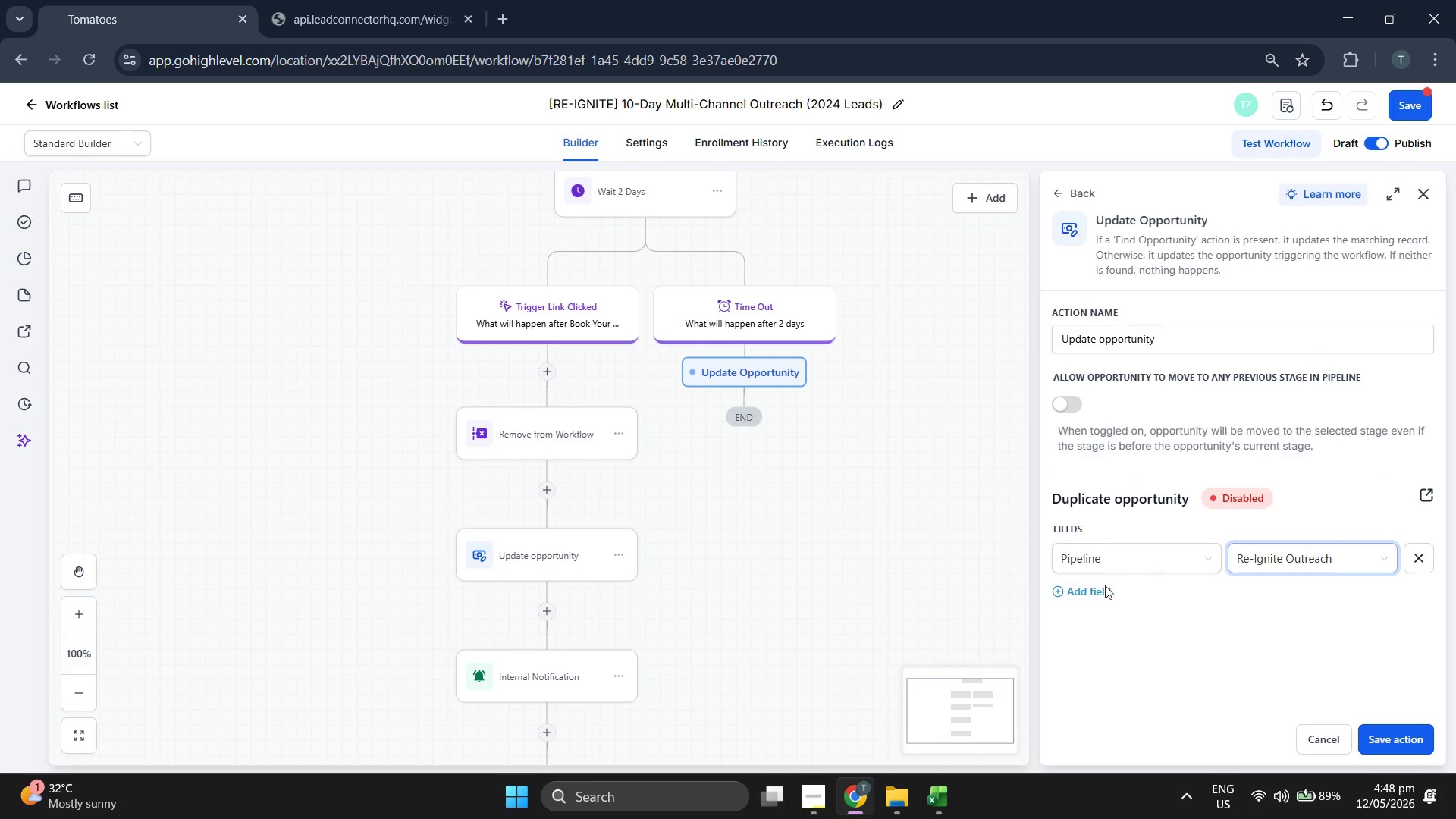 
left_click([1093, 590])
 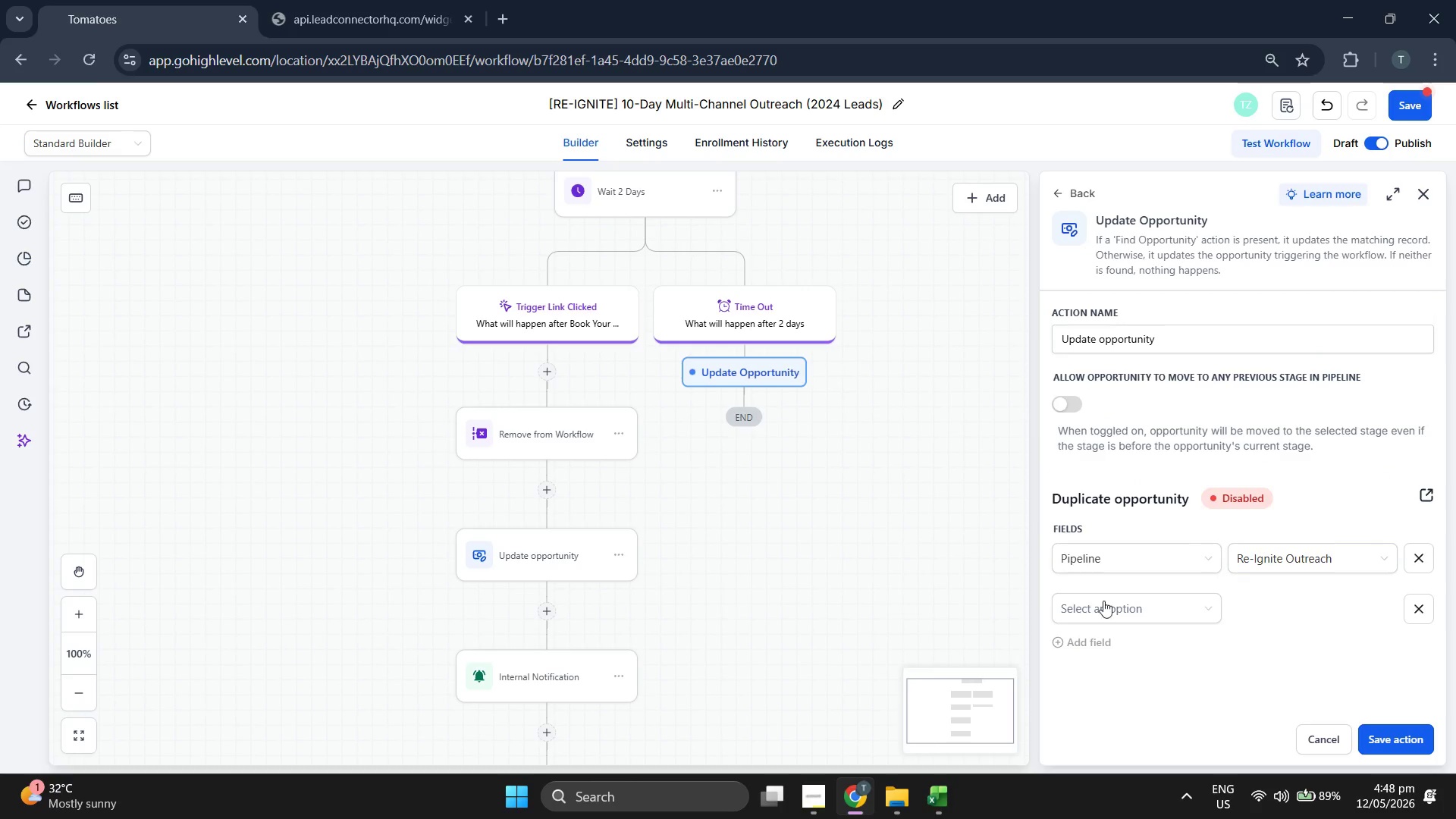 
left_click([1112, 620])
 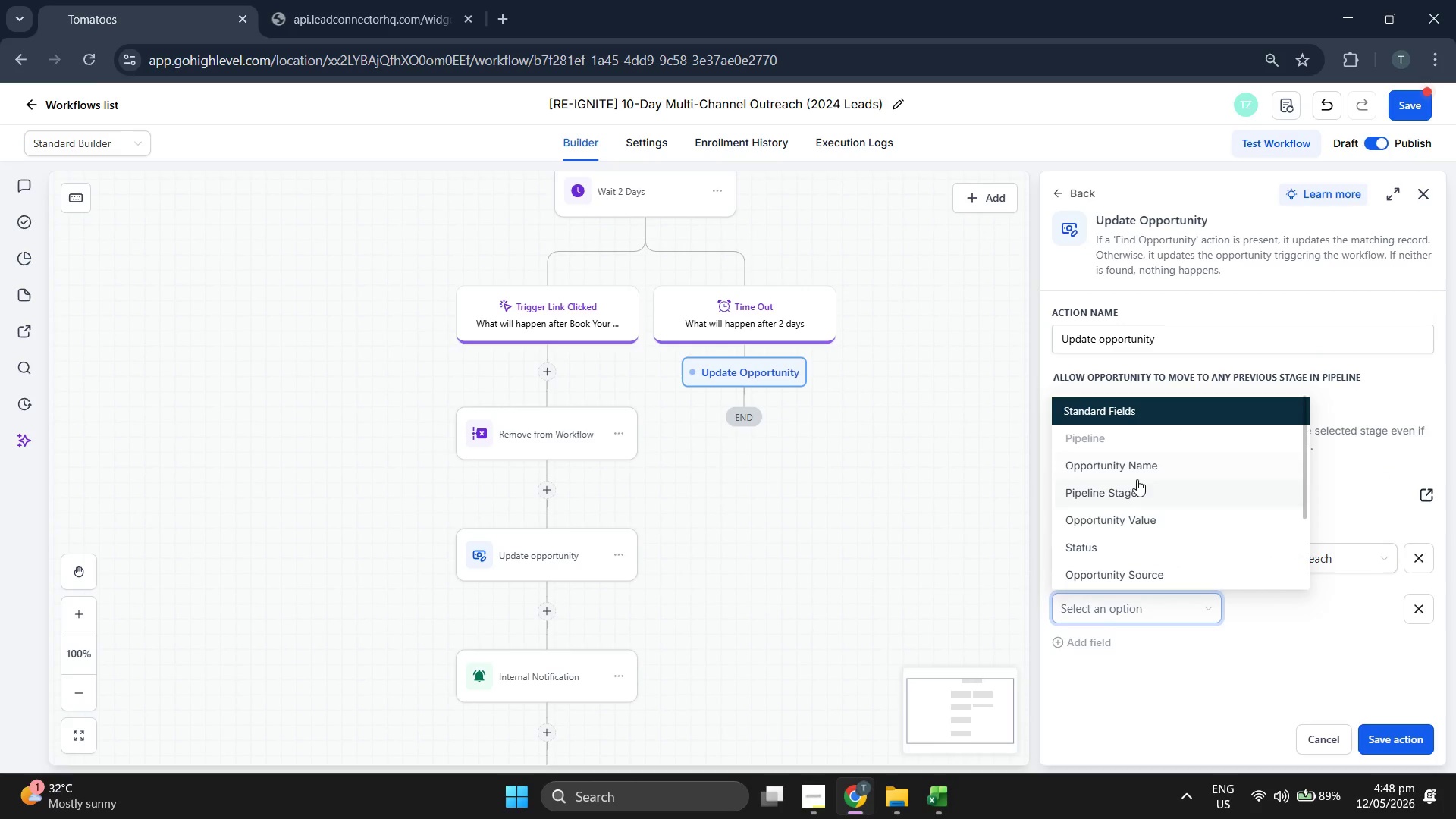 
left_click([1141, 490])
 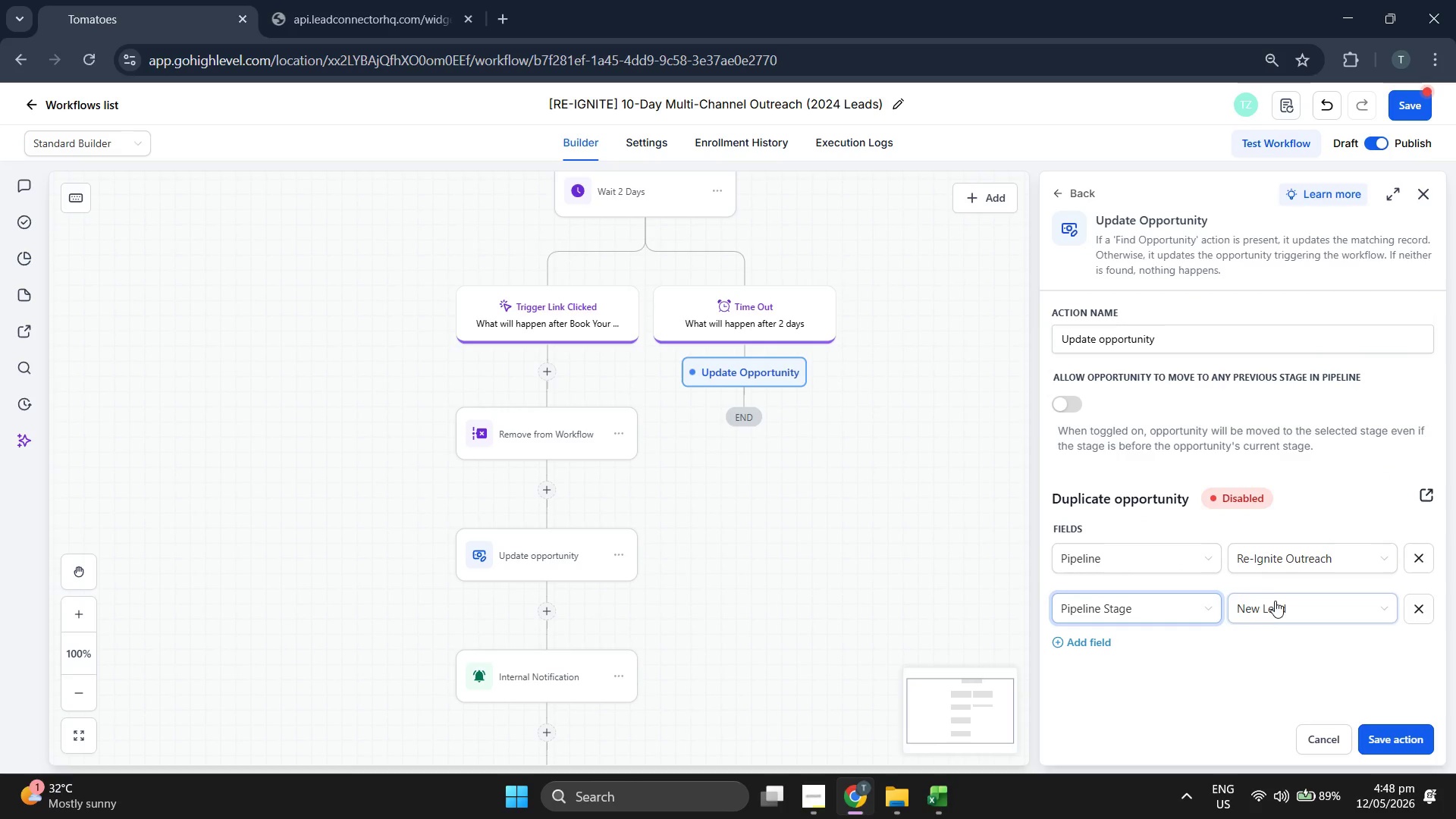 
left_click([1276, 601])
 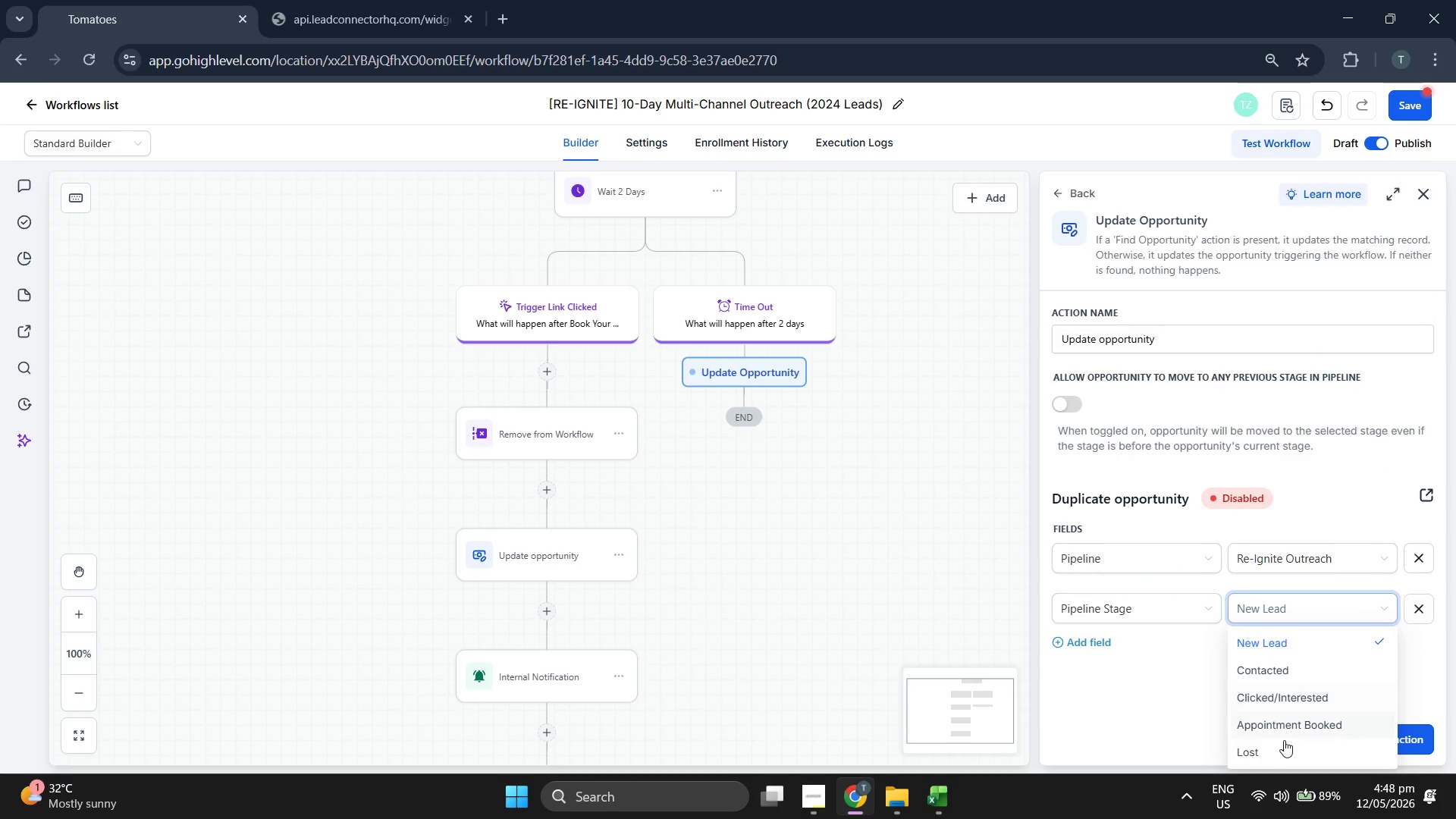 
left_click([1282, 748])
 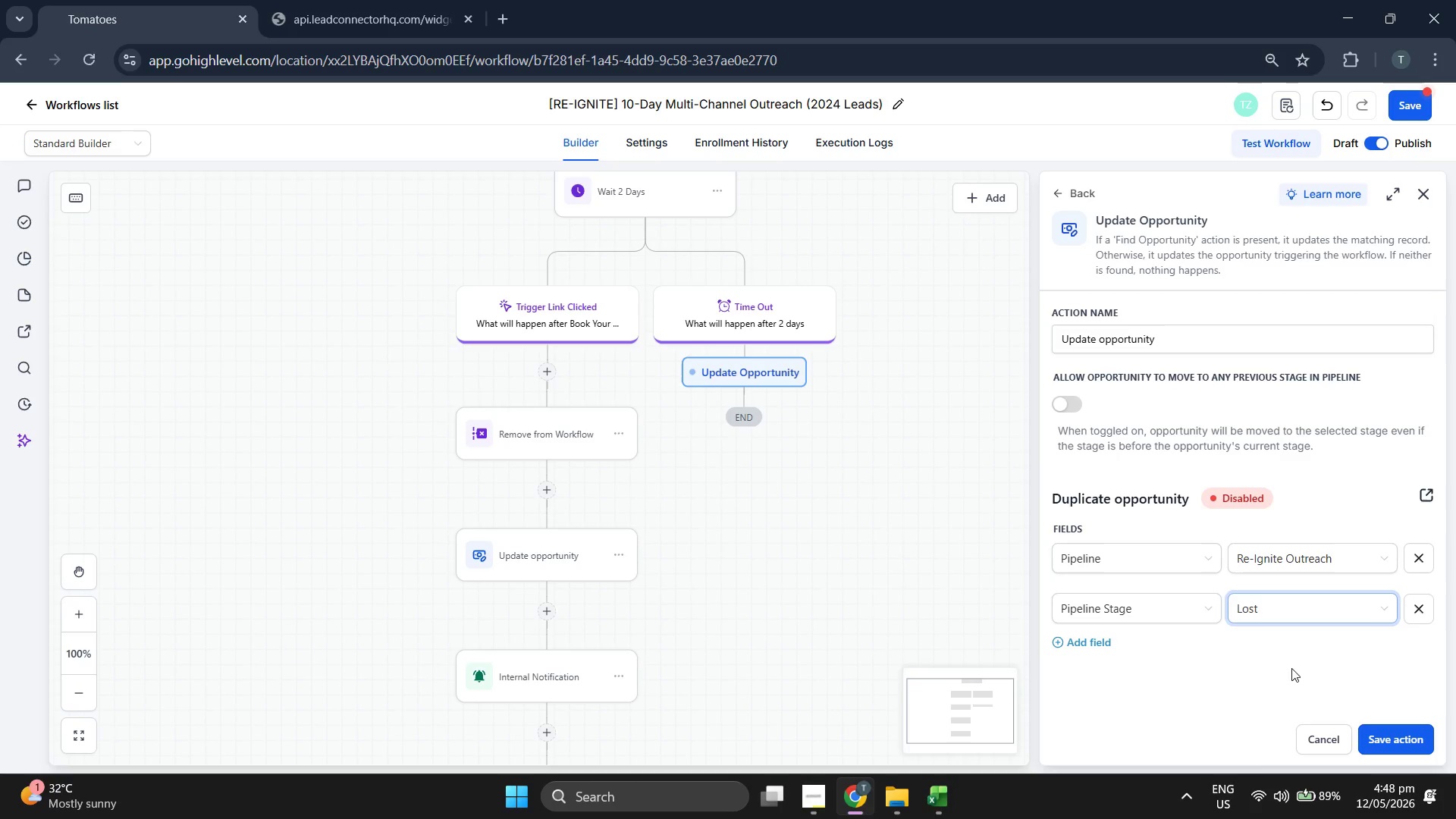 
wait(5.16)
 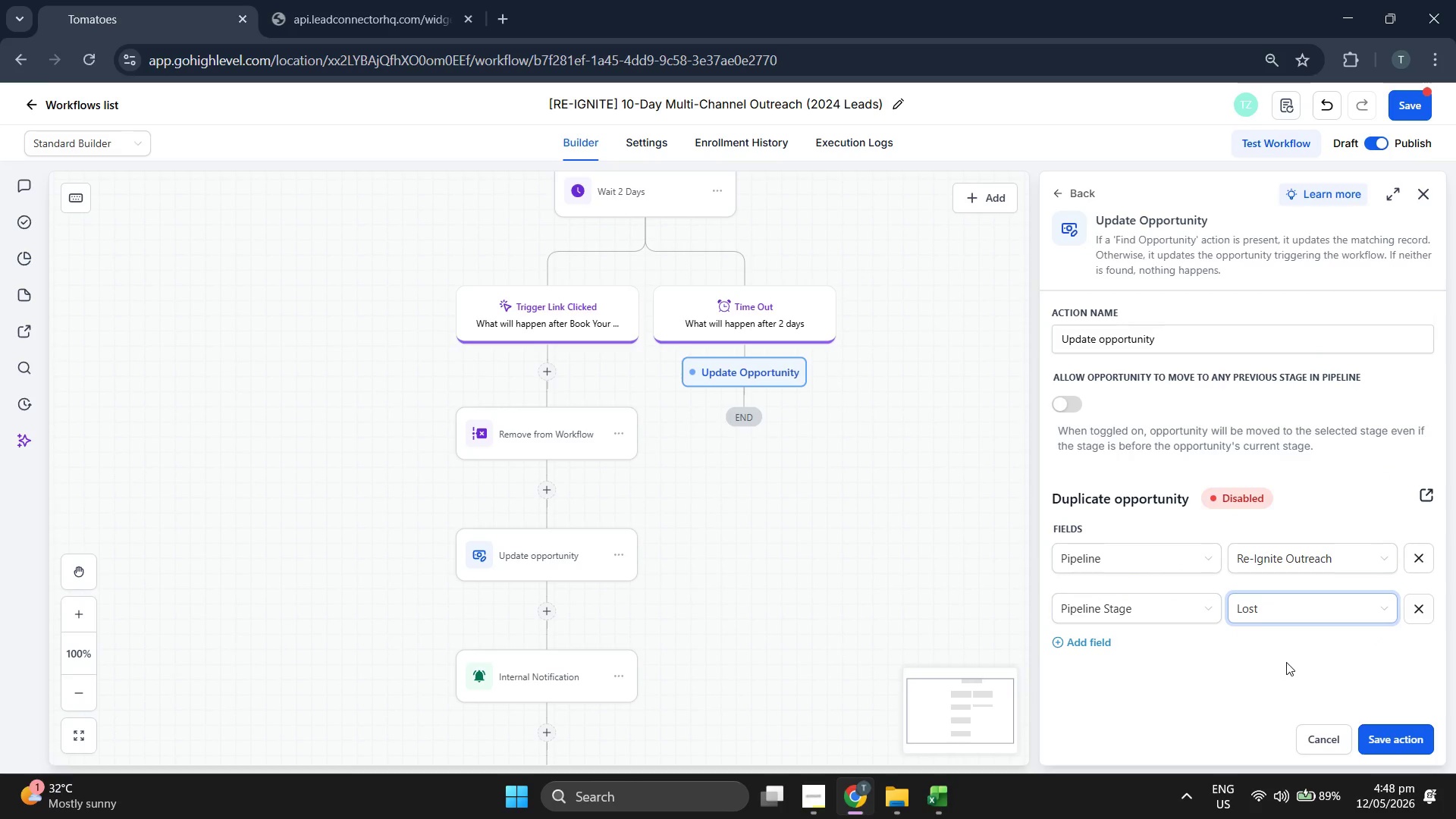 
left_click([1395, 736])
 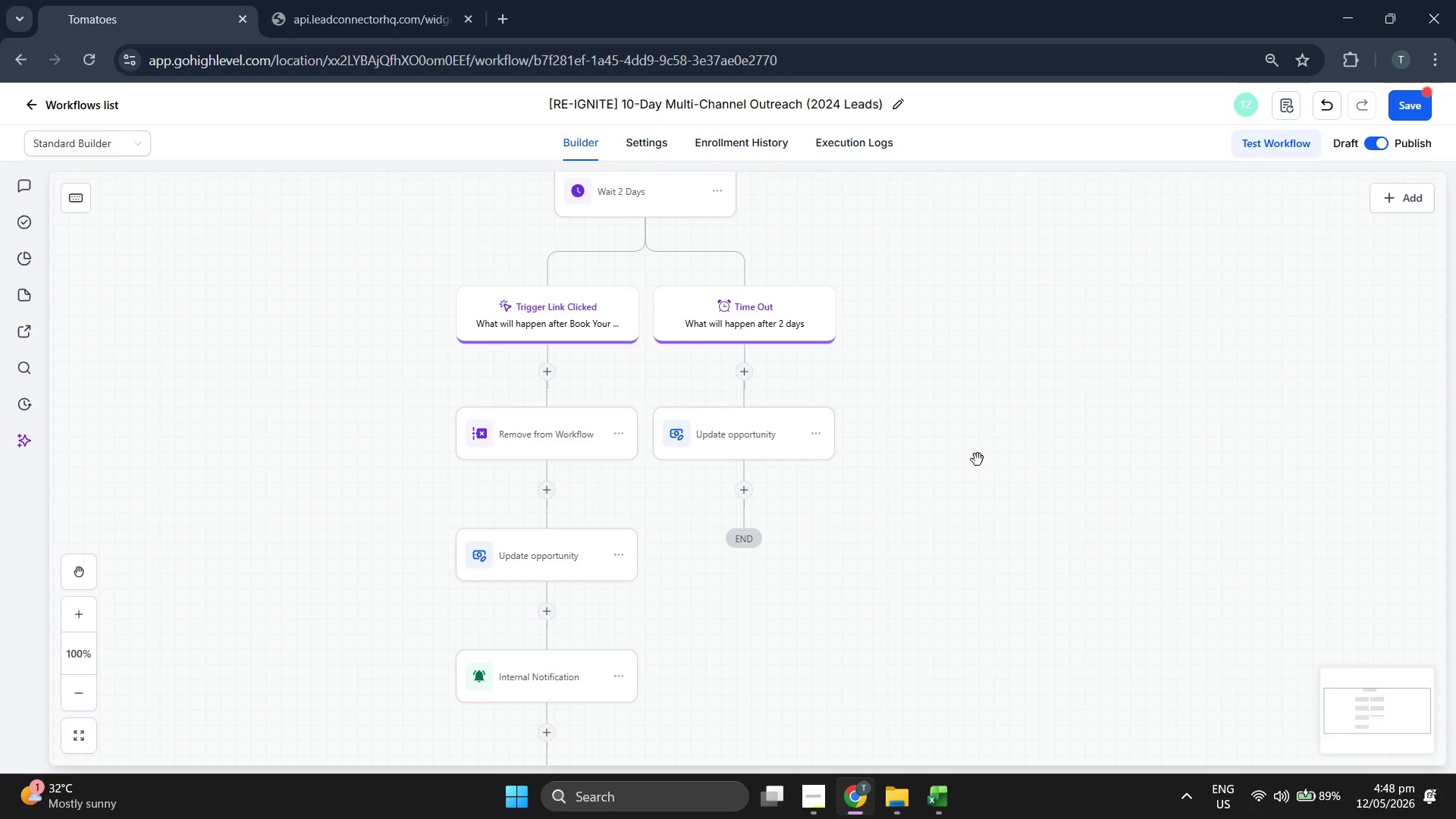 
scroll: coordinate [1006, 435], scroll_direction: down, amount: 2.0
 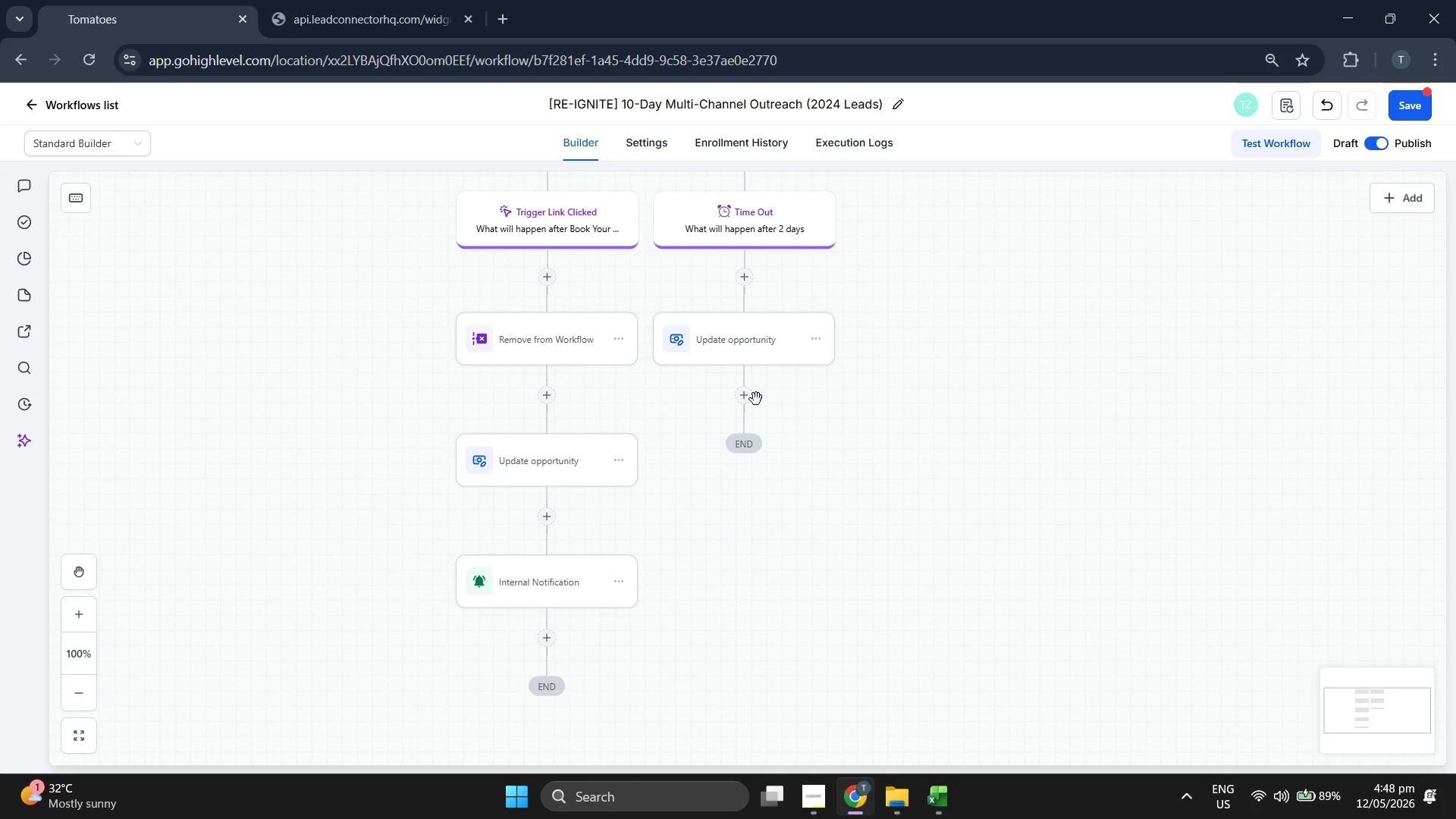 
left_click([743, 397])
 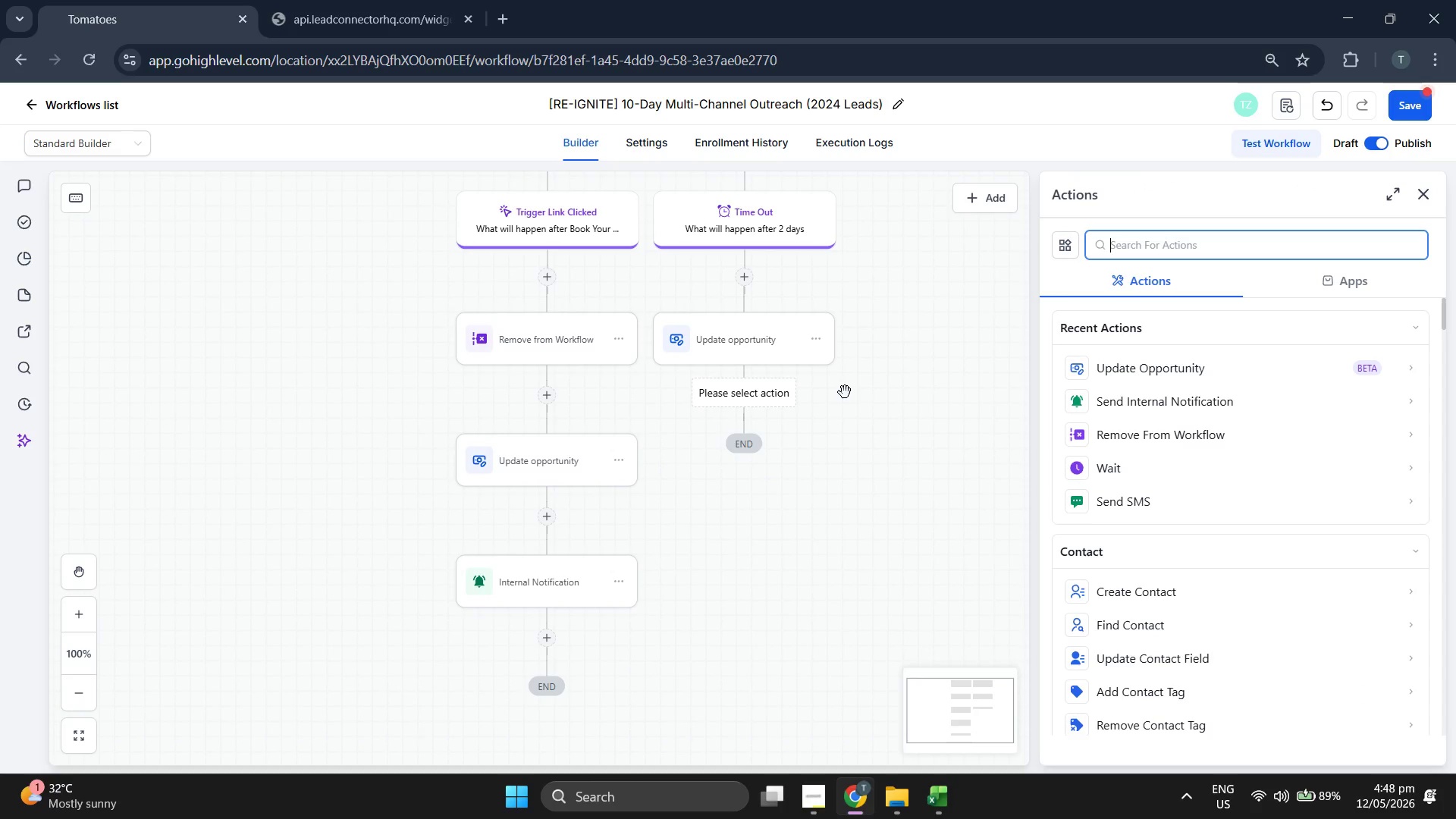 
scroll: coordinate [1215, 447], scroll_direction: down, amount: 5.0
 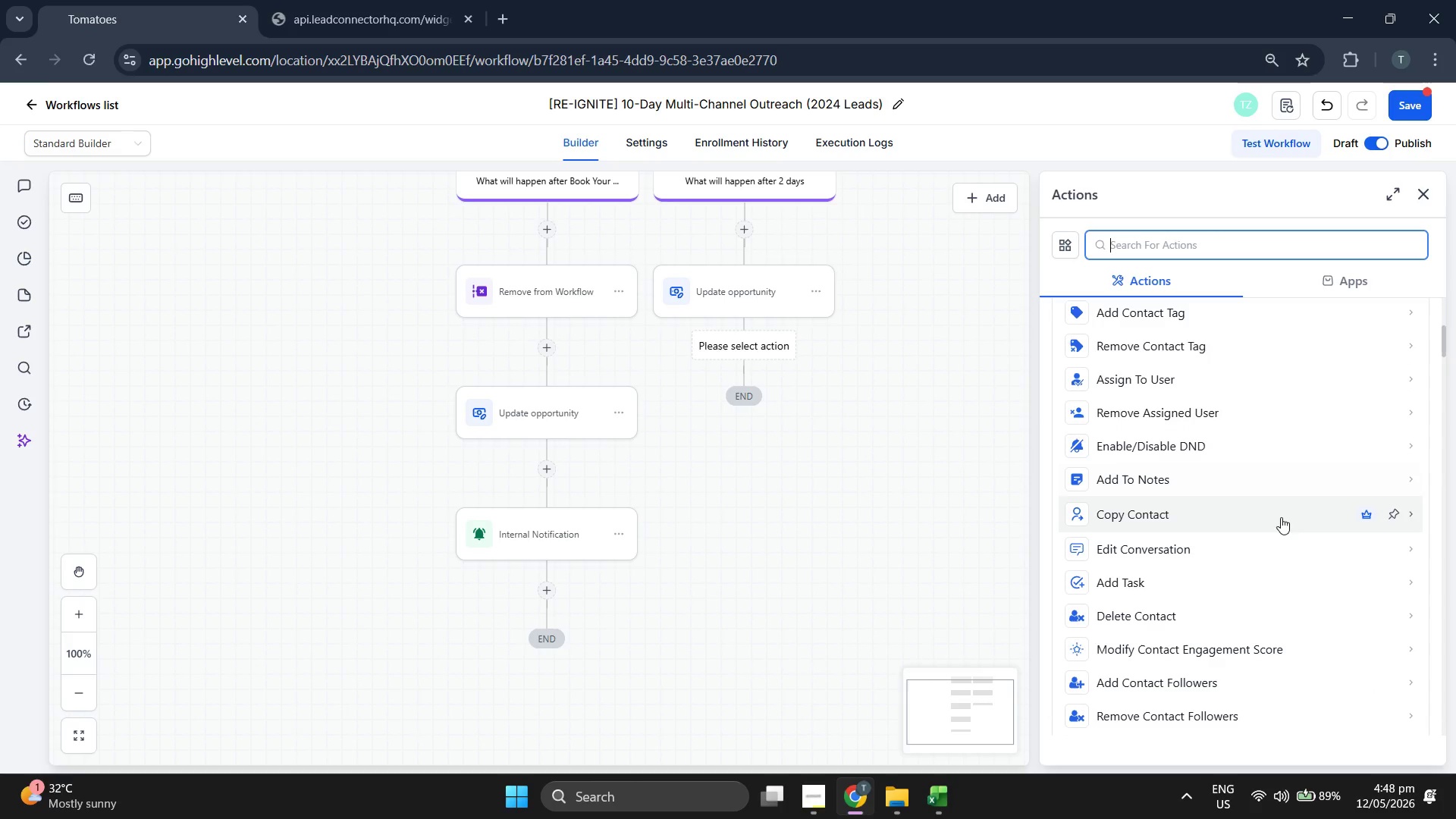 
scroll: coordinate [1265, 530], scroll_direction: up, amount: 2.0
 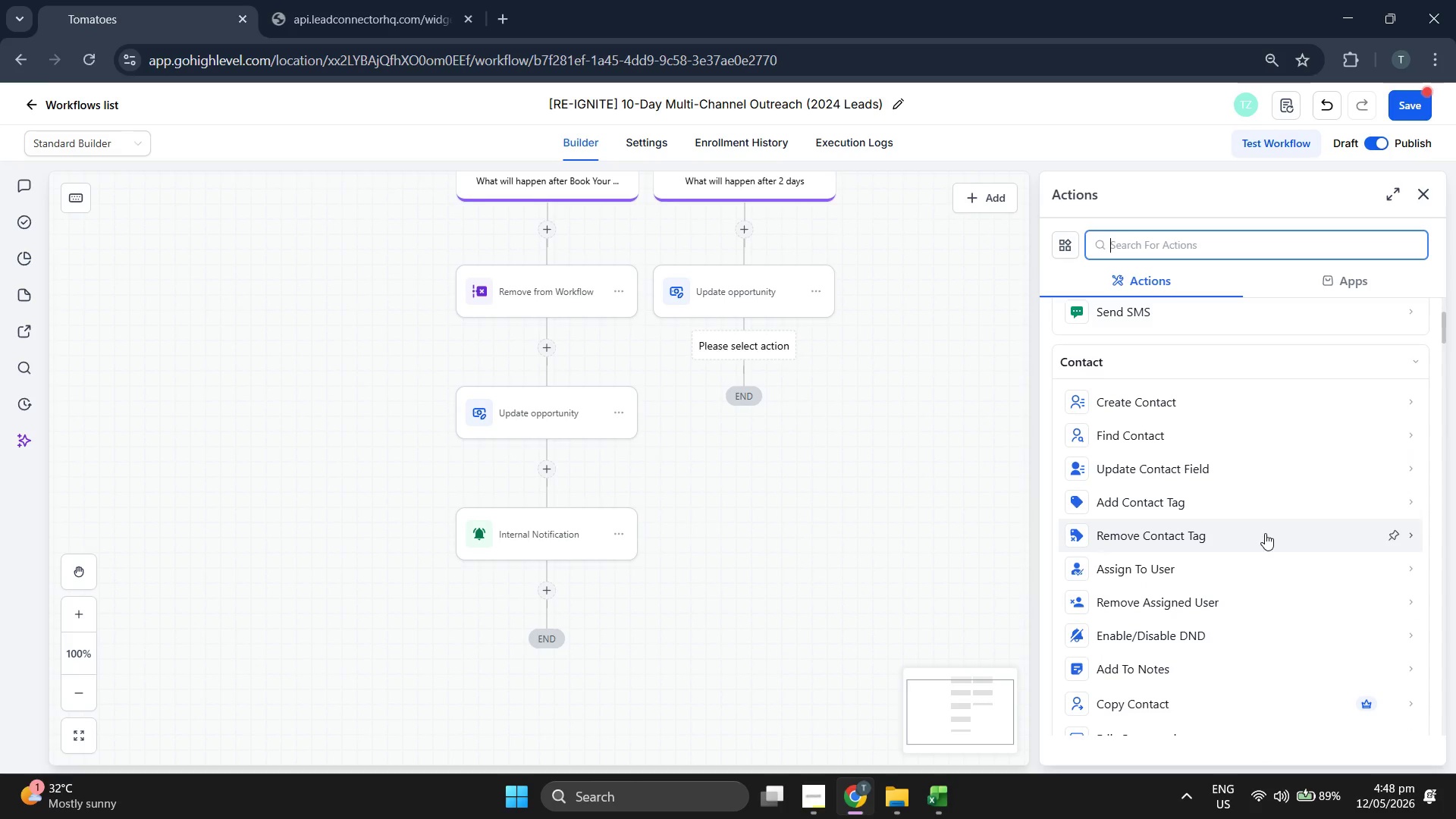 
scroll: coordinate [1265, 533], scroll_direction: down, amount: 1.0
 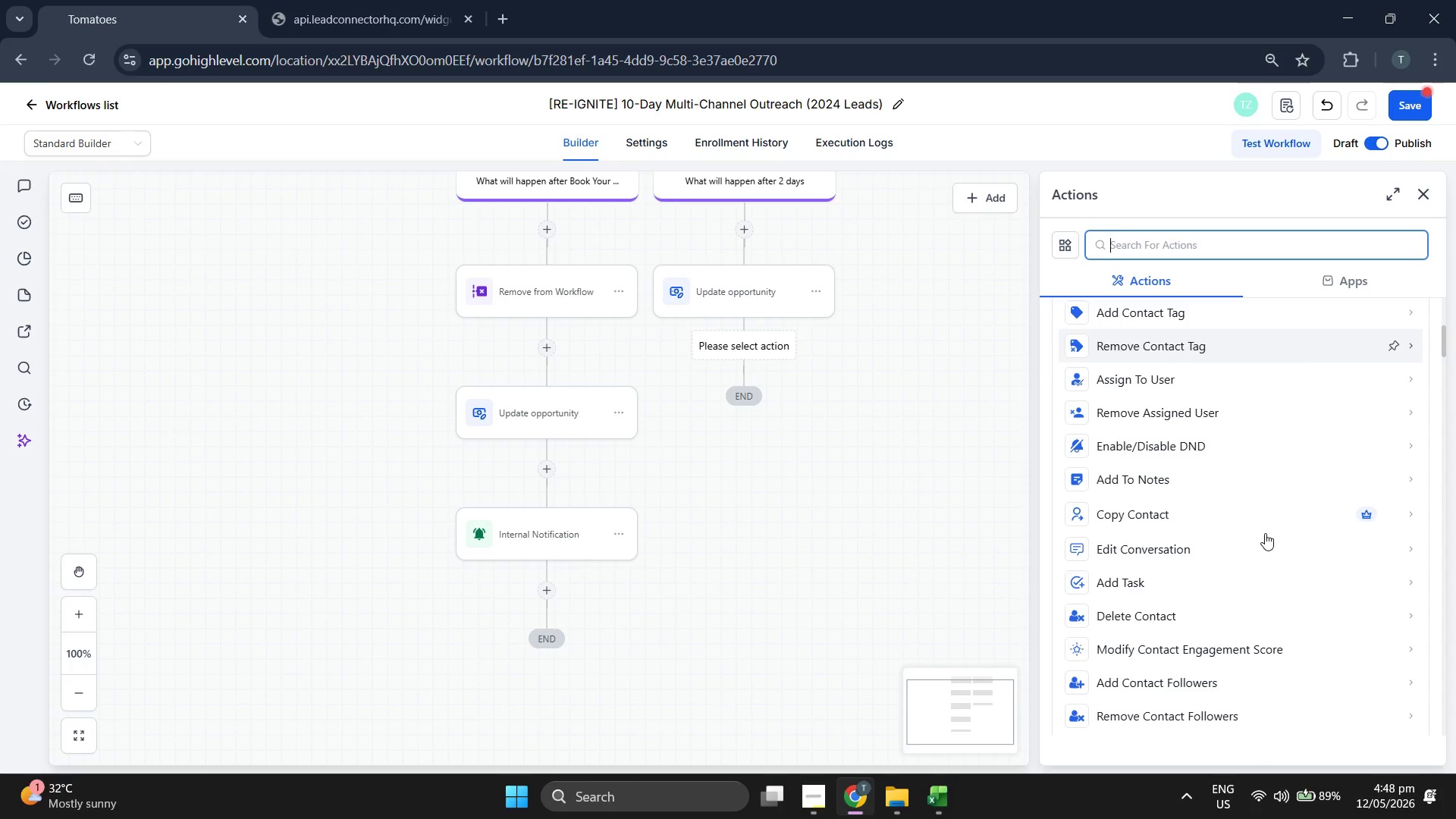 
type(reno)
key(Backspace)
key(Backspace)
type(mo)
 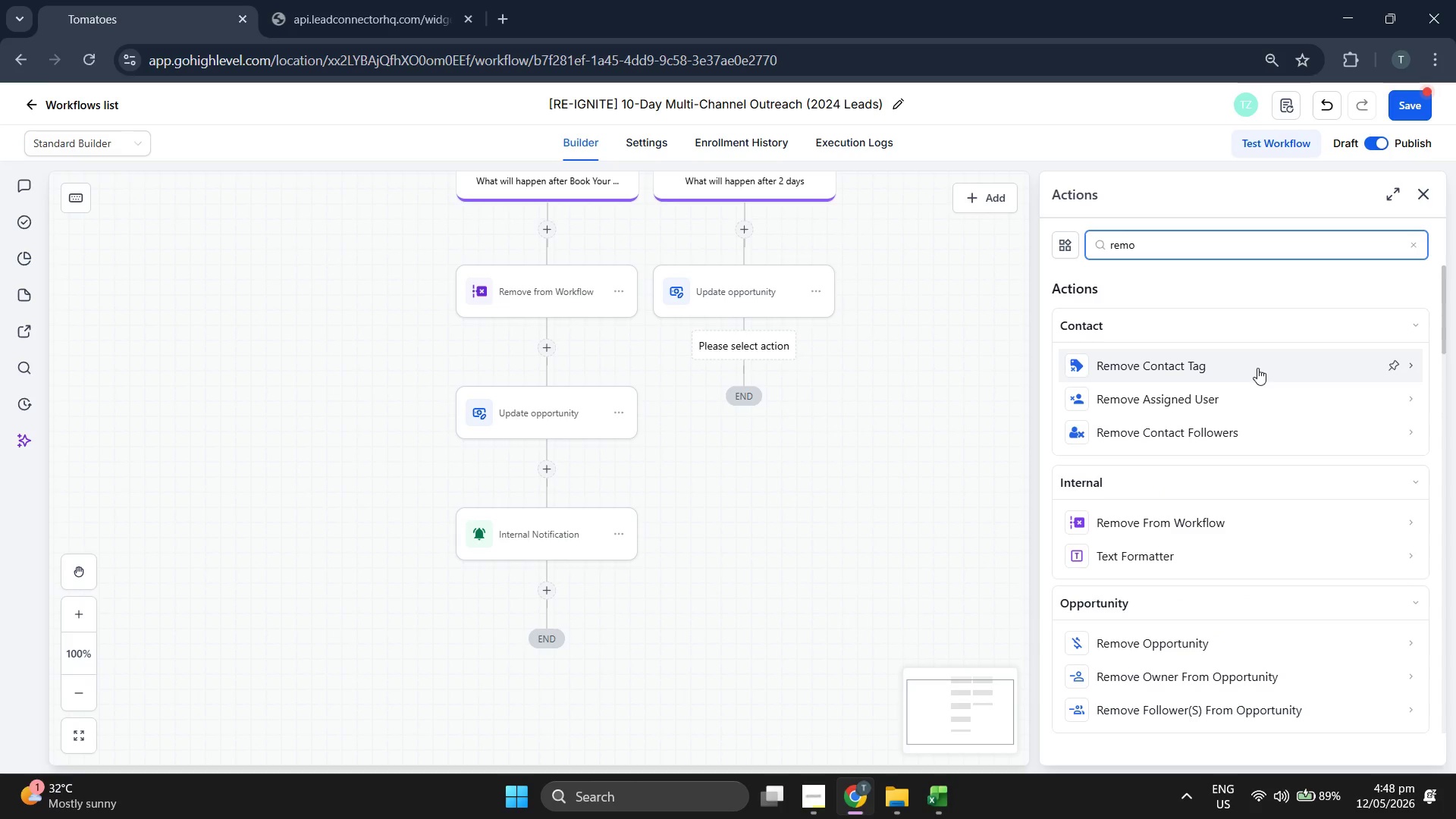 
scroll: coordinate [1256, 410], scroll_direction: down, amount: 4.0
 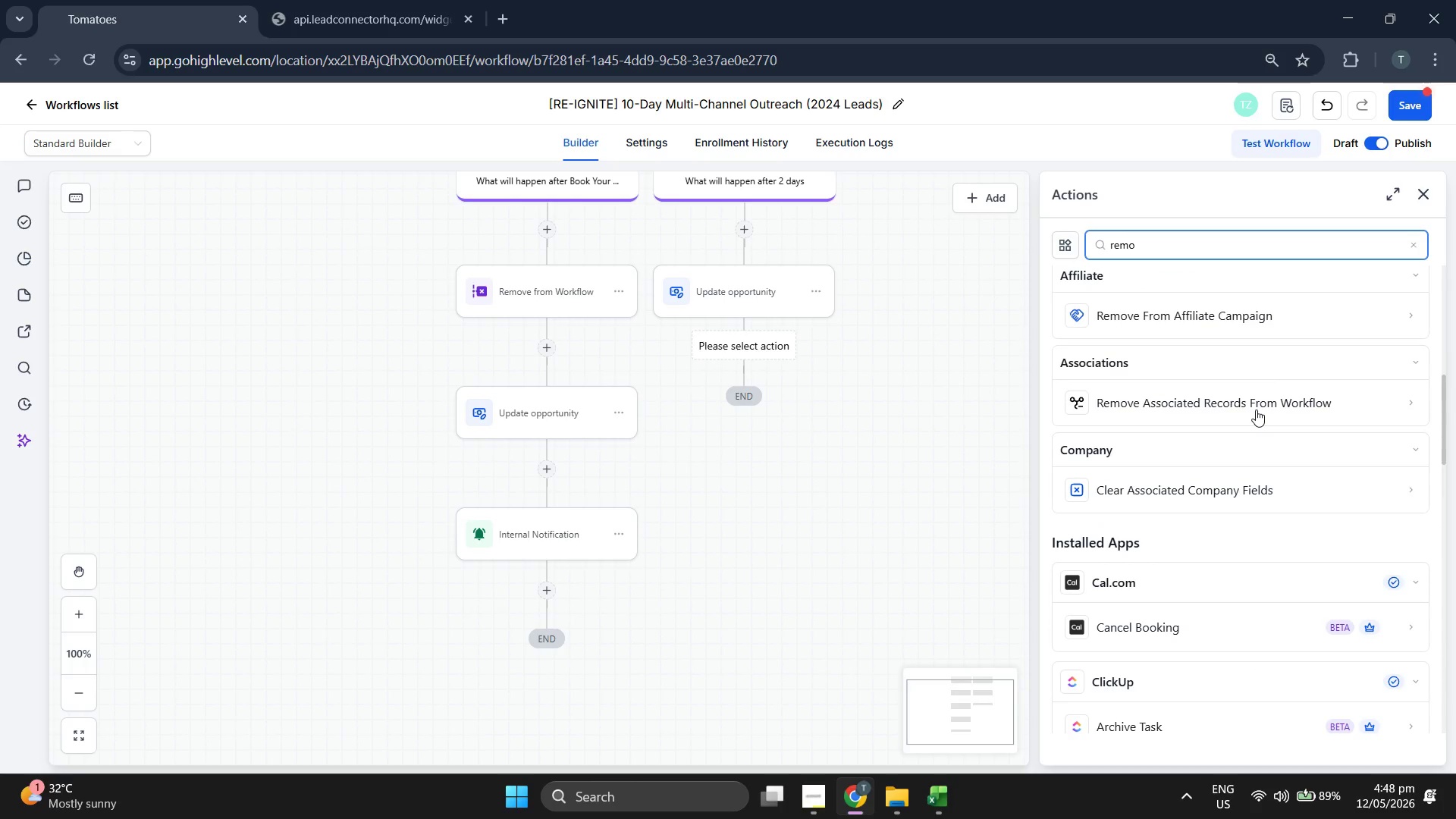 
scroll: coordinate [1256, 410], scroll_direction: up, amount: 7.0
 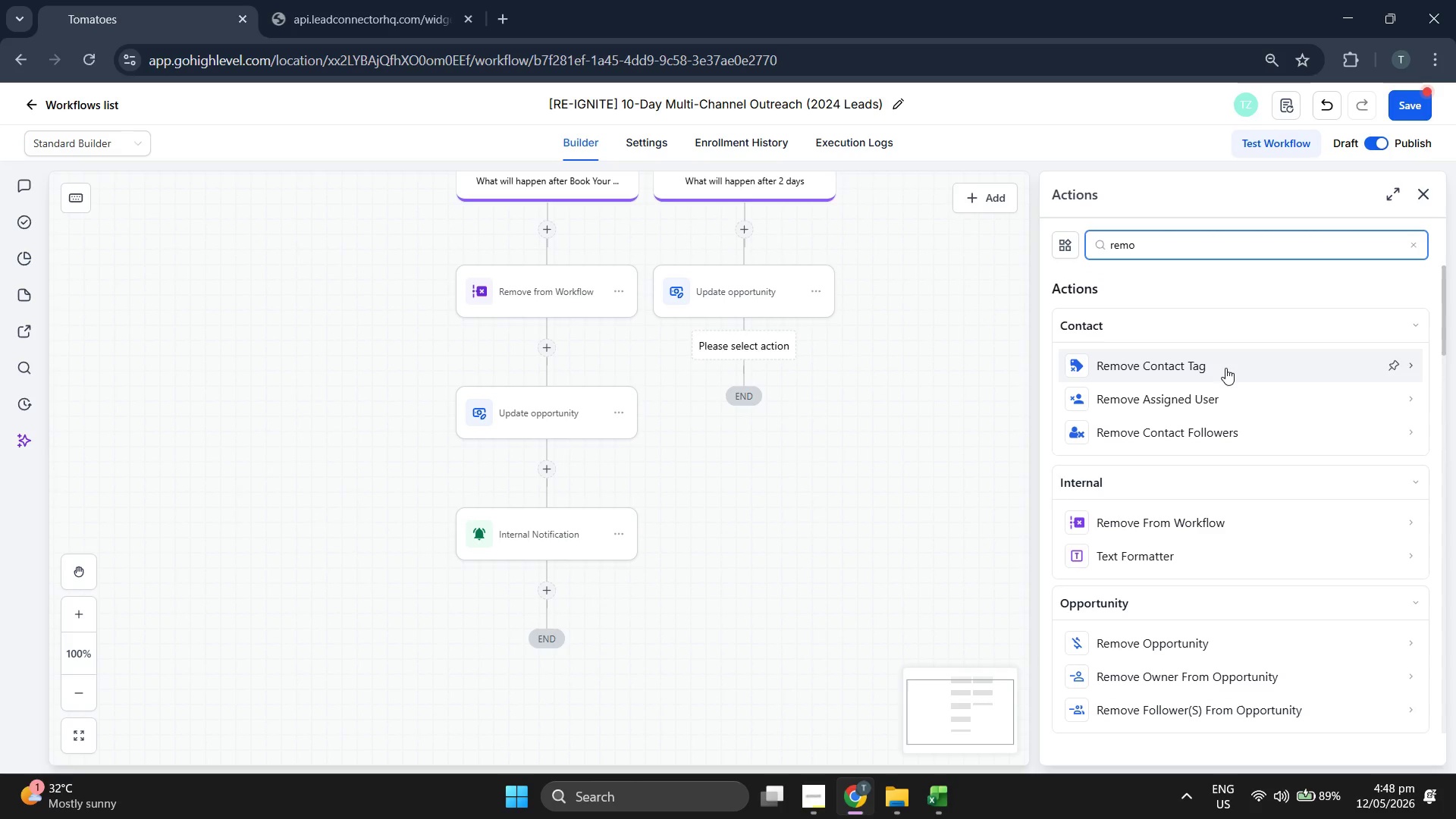 
left_click([1225, 368])
 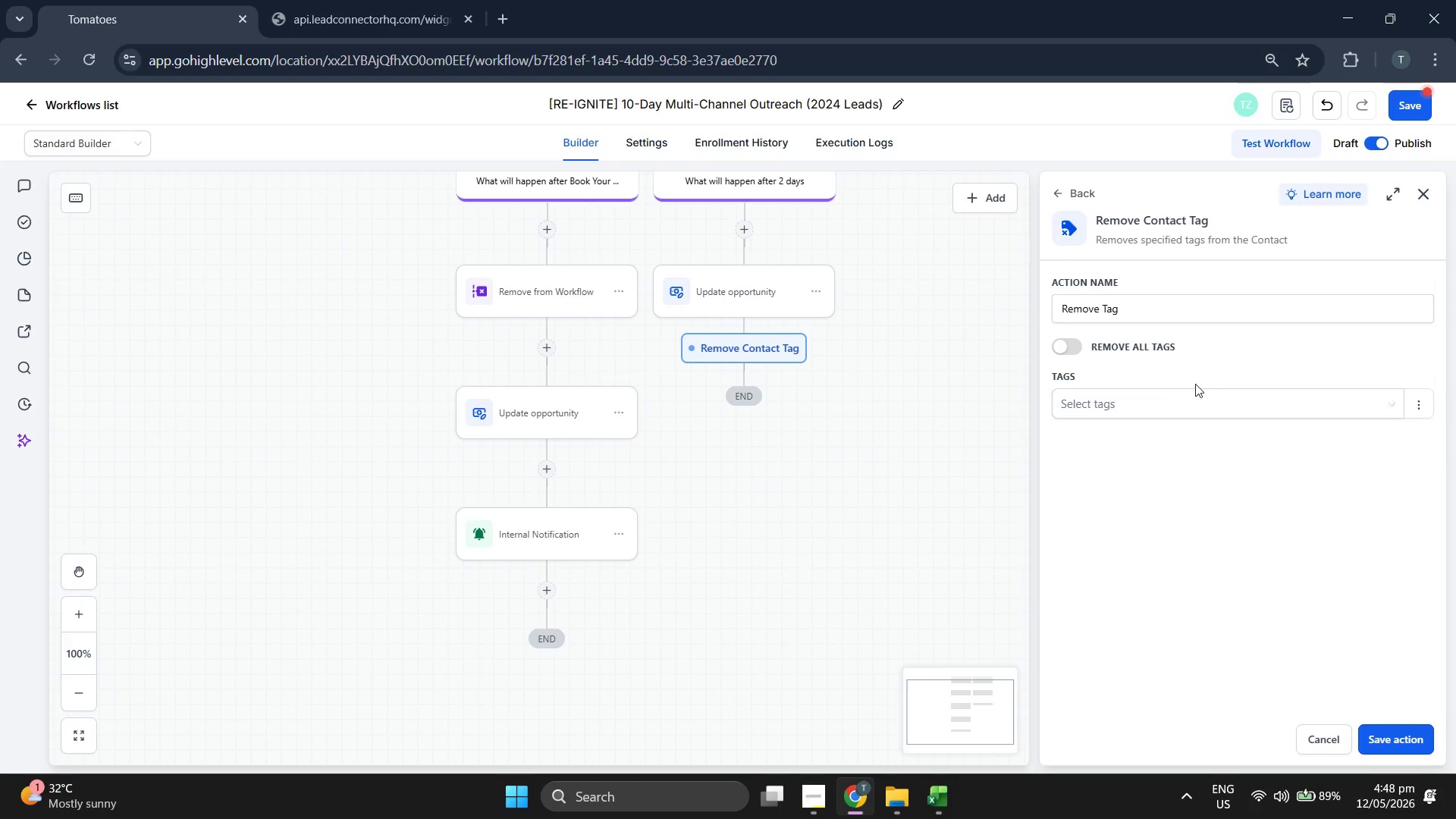 
left_click([1174, 403])
 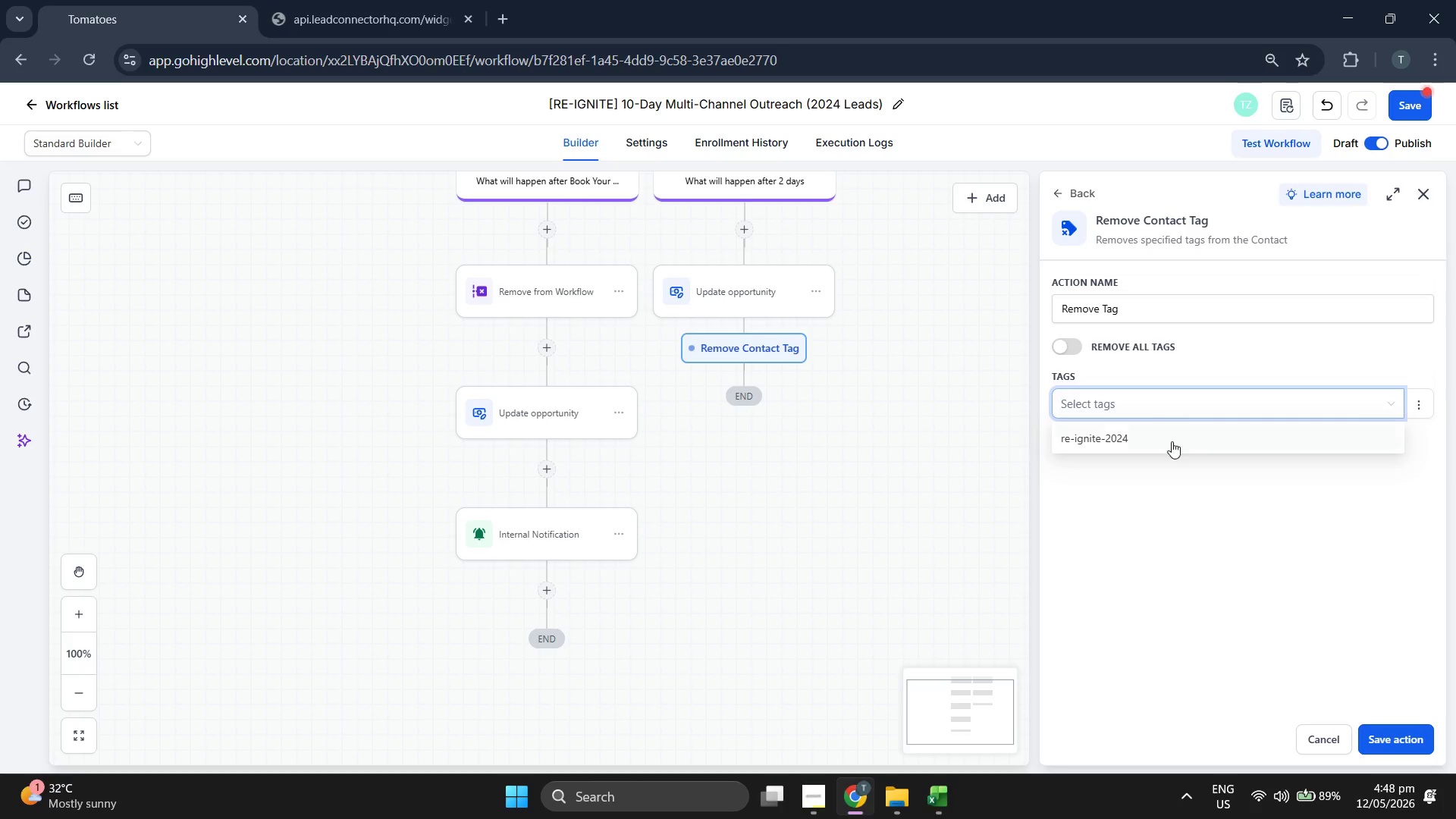 
left_click([1171, 441])
 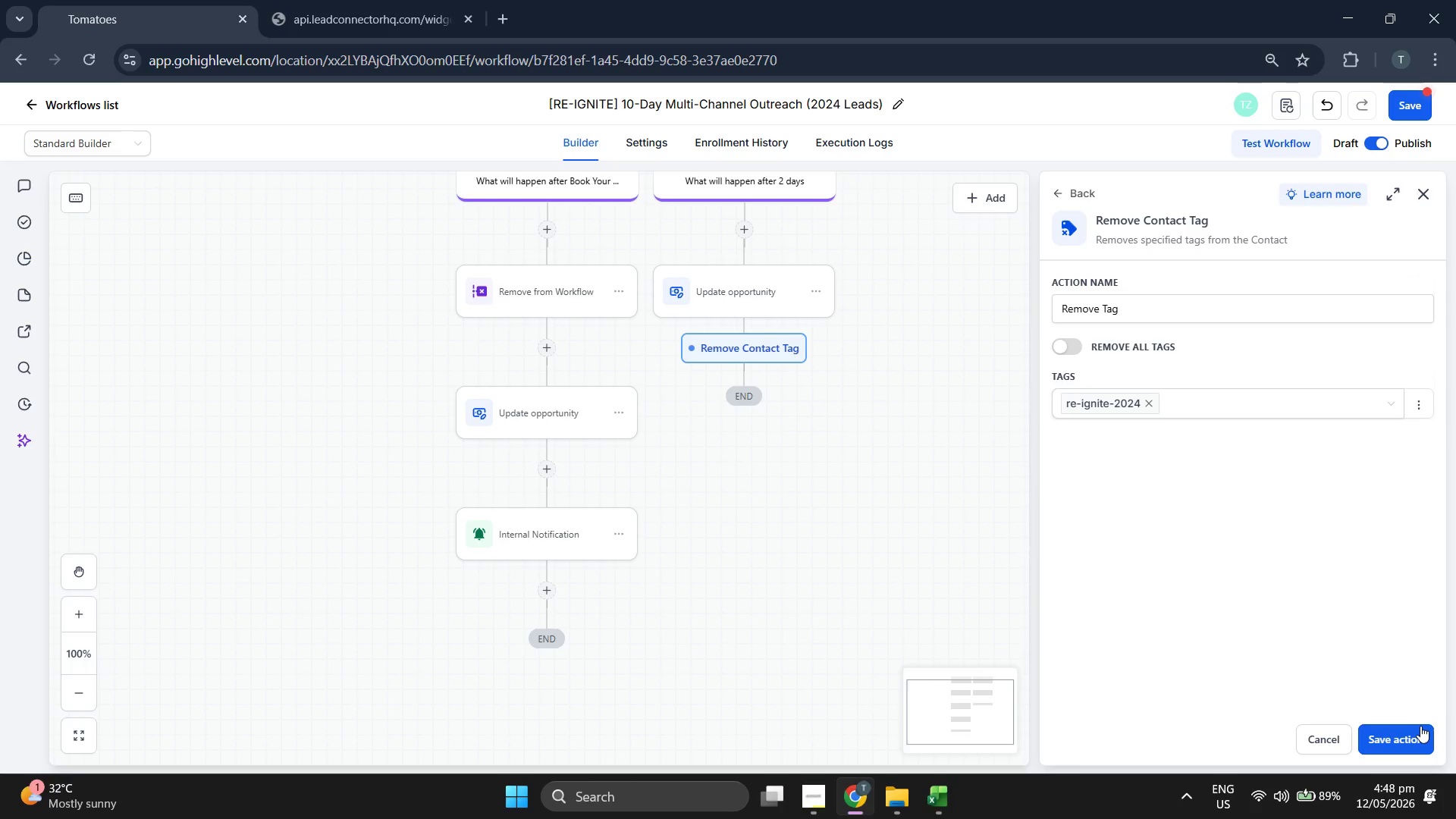 
left_click([1420, 733])
 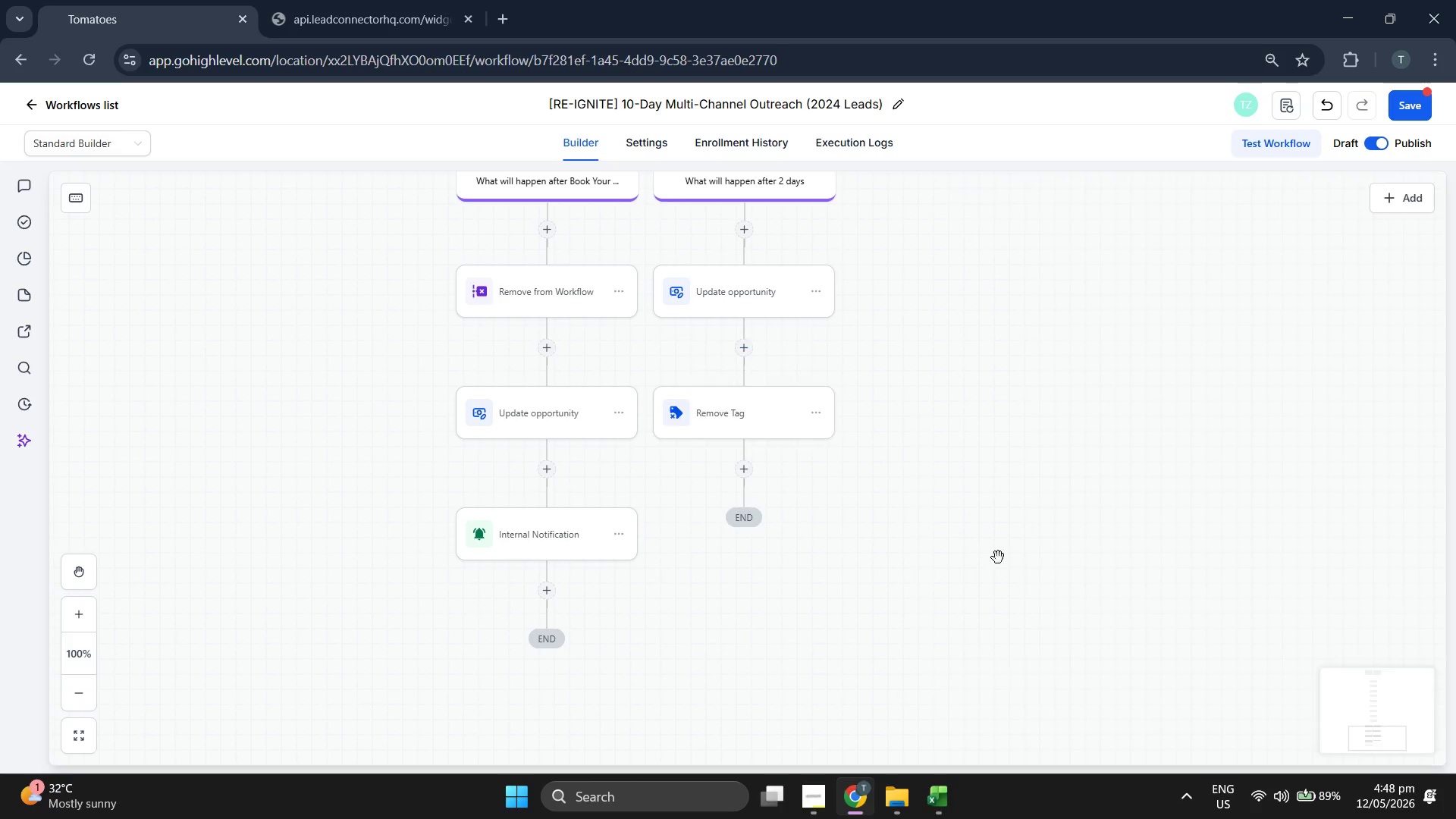 
left_click_drag(start_coordinate=[976, 555], to_coordinate=[987, 495])
 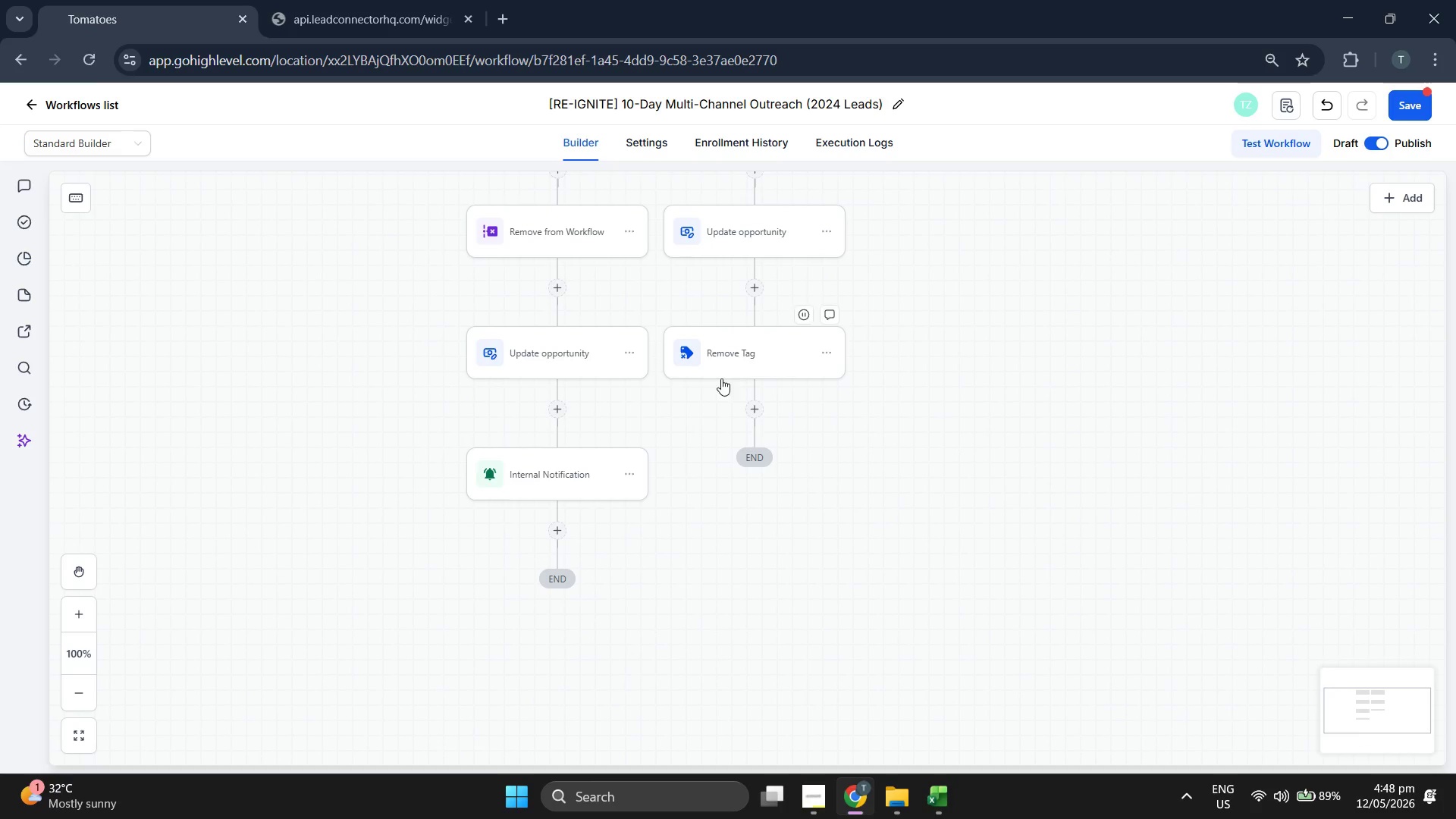 
mouse_move([768, 415])
 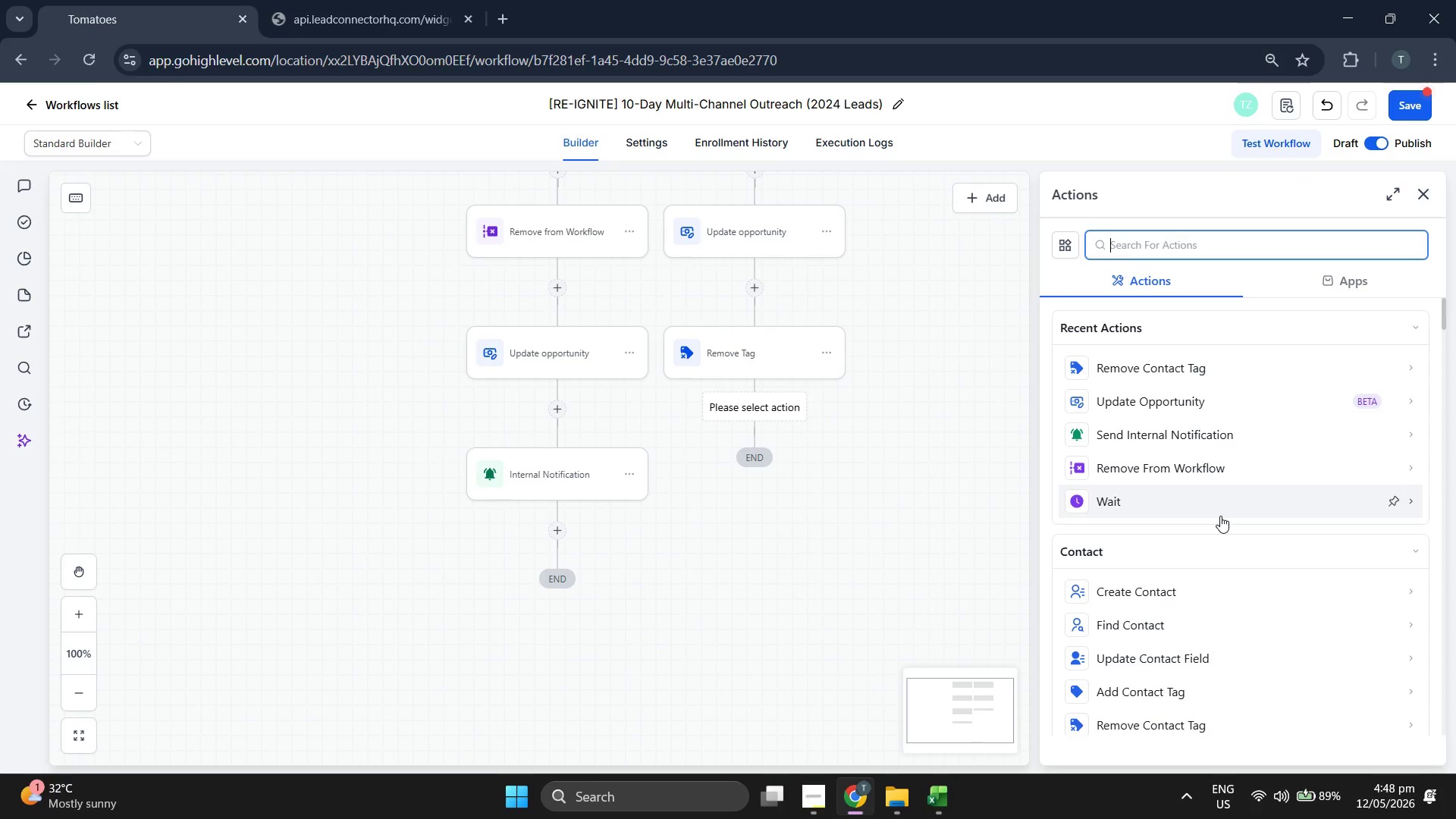 
scroll: coordinate [1220, 516], scroll_direction: down, amount: 5.0
 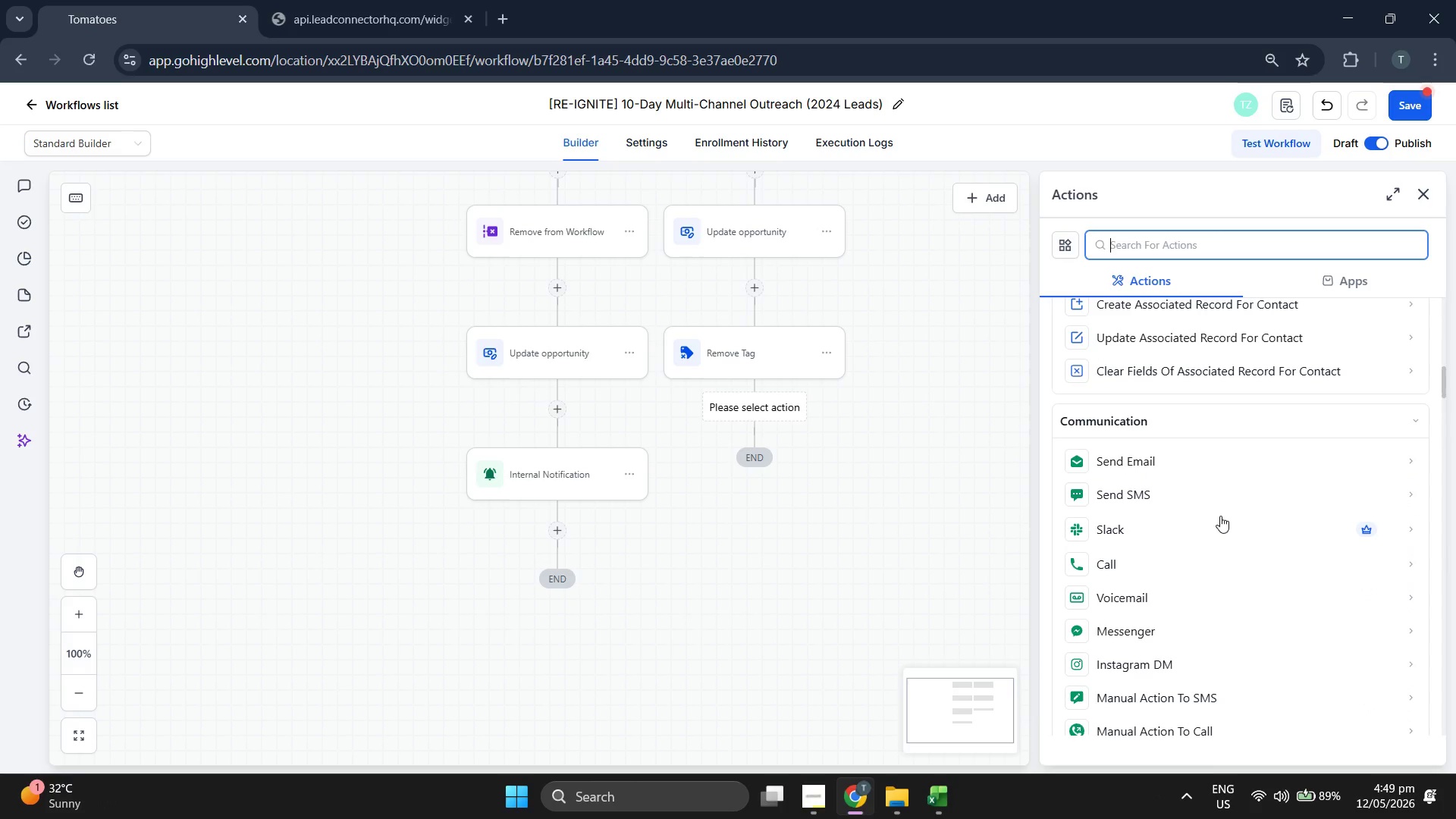 
scroll: coordinate [1220, 516], scroll_direction: down, amount: 5.0
 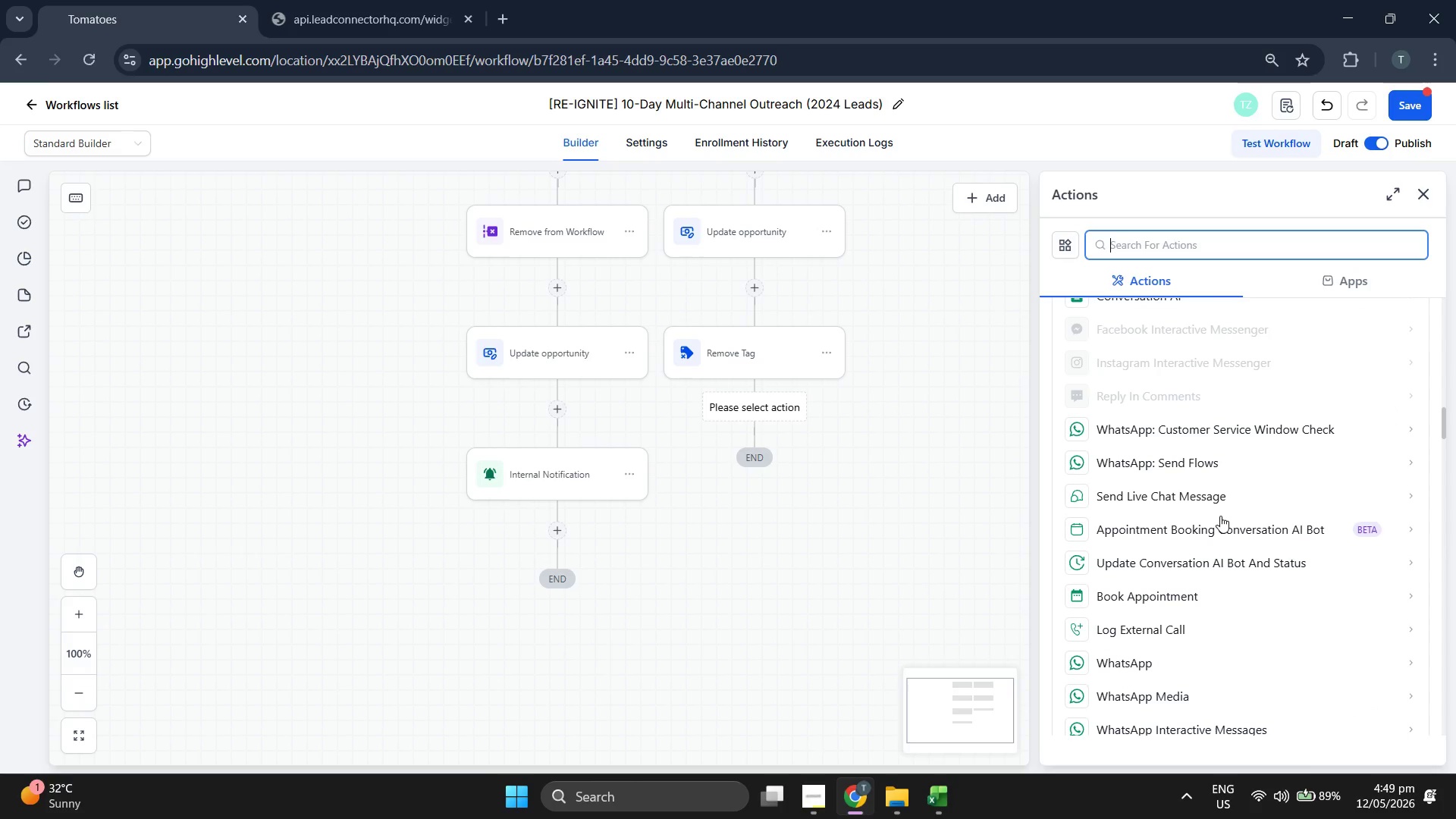 
scroll: coordinate [1220, 516], scroll_direction: down, amount: 5.0
 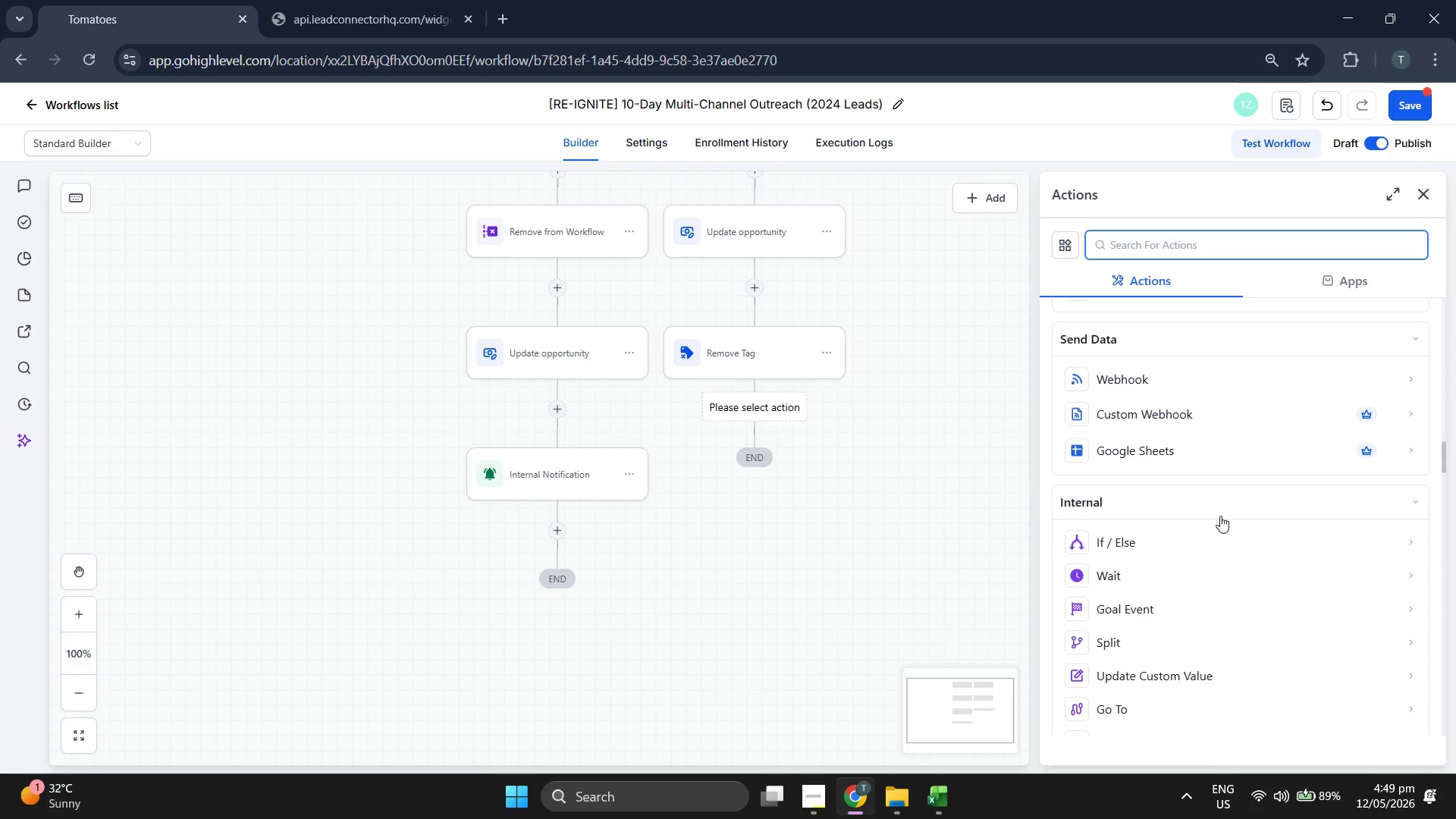 
scroll: coordinate [1220, 516], scroll_direction: down, amount: 2.0
 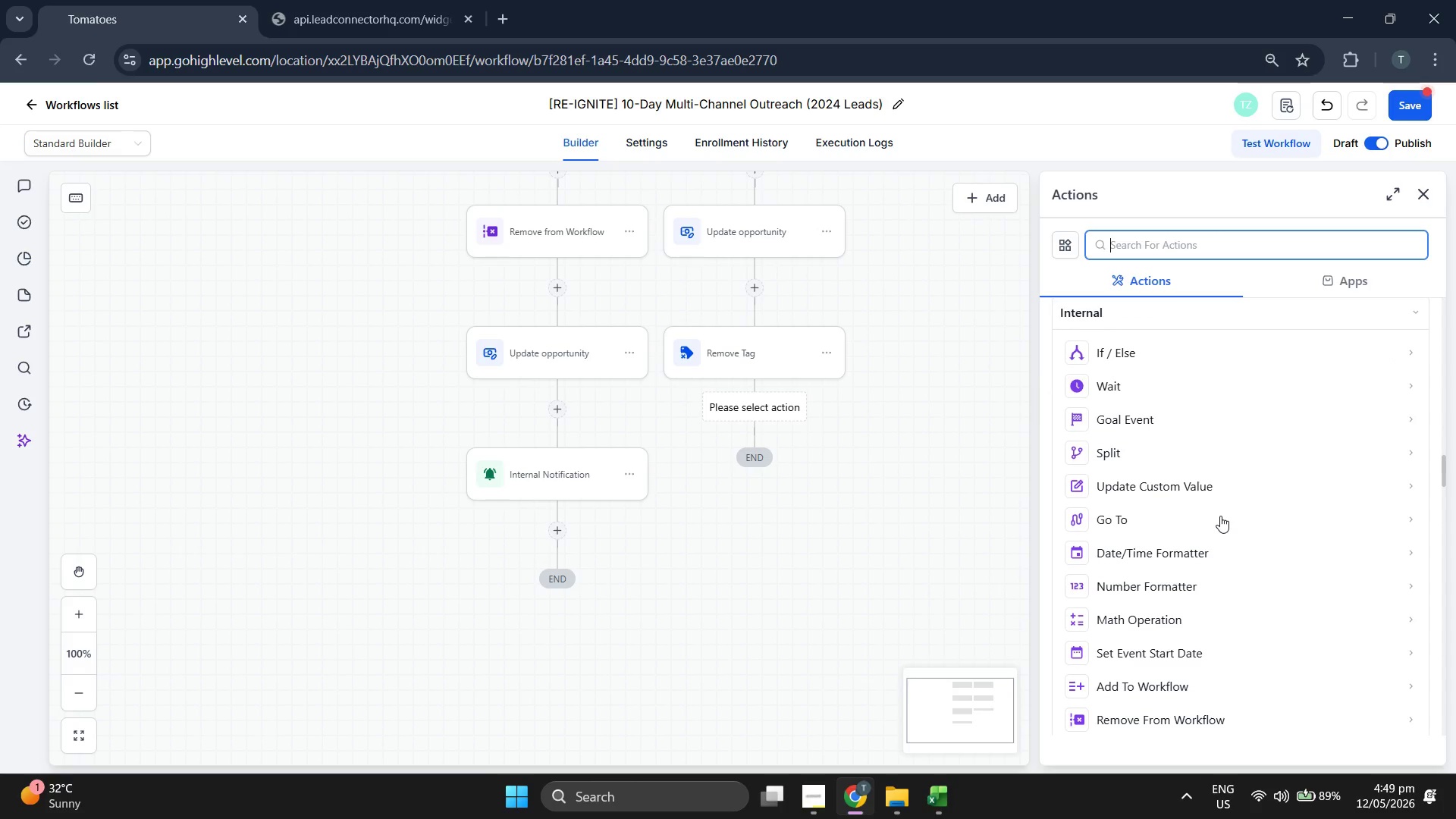 
scroll: coordinate [1219, 516], scroll_direction: up, amount: 11.0
 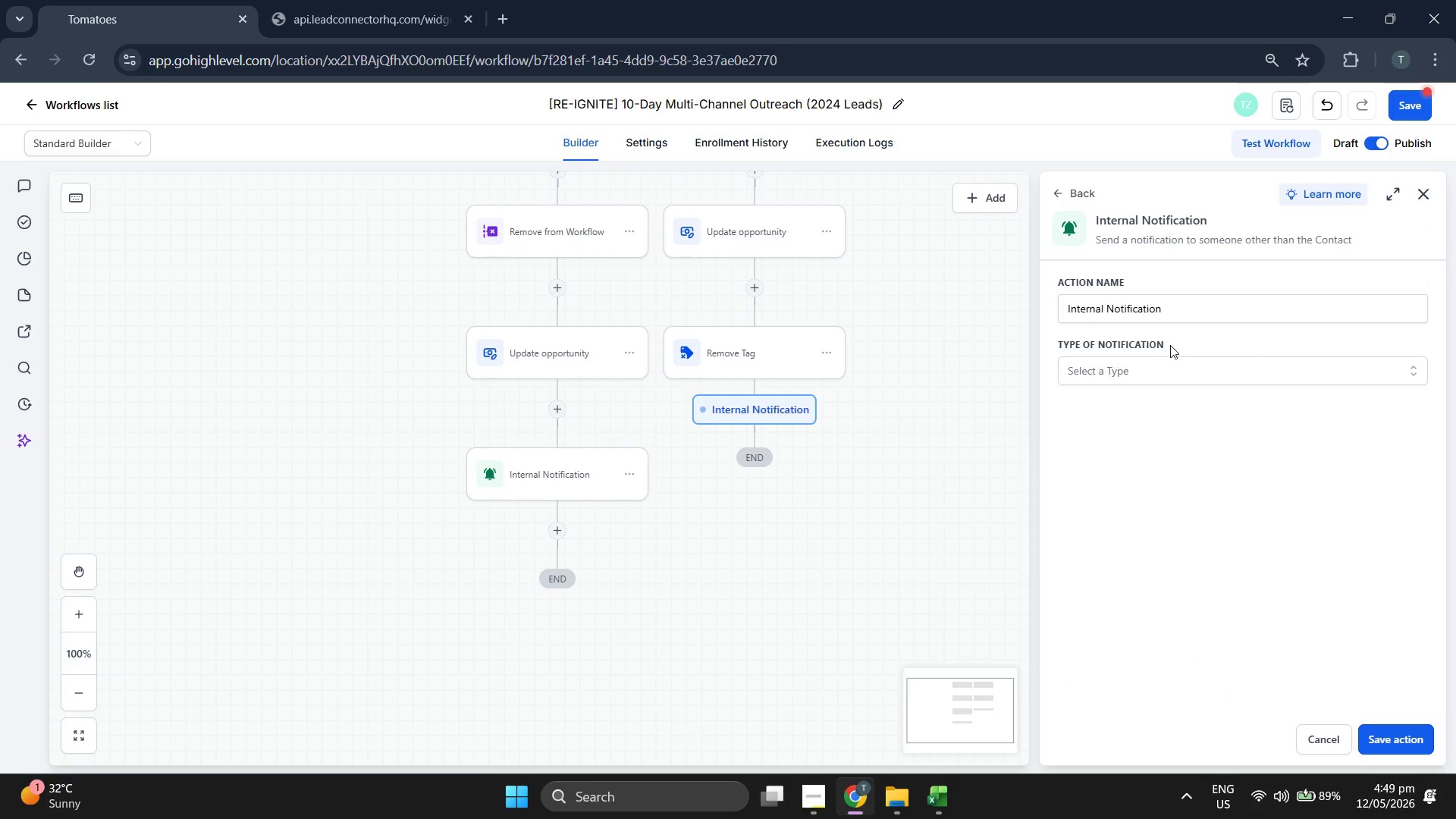 
left_click([1132, 422])
 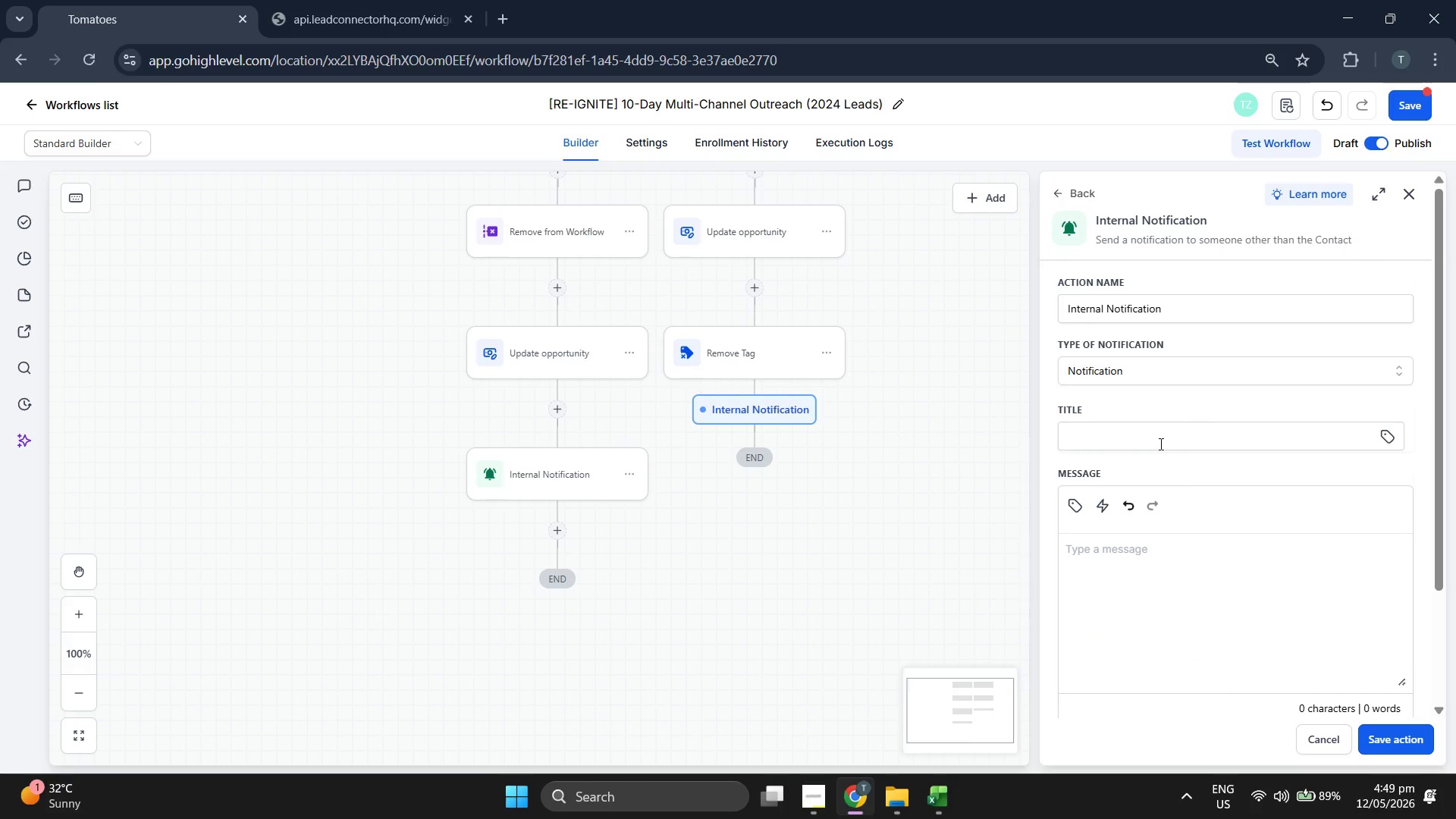 
left_click([1156, 431])
 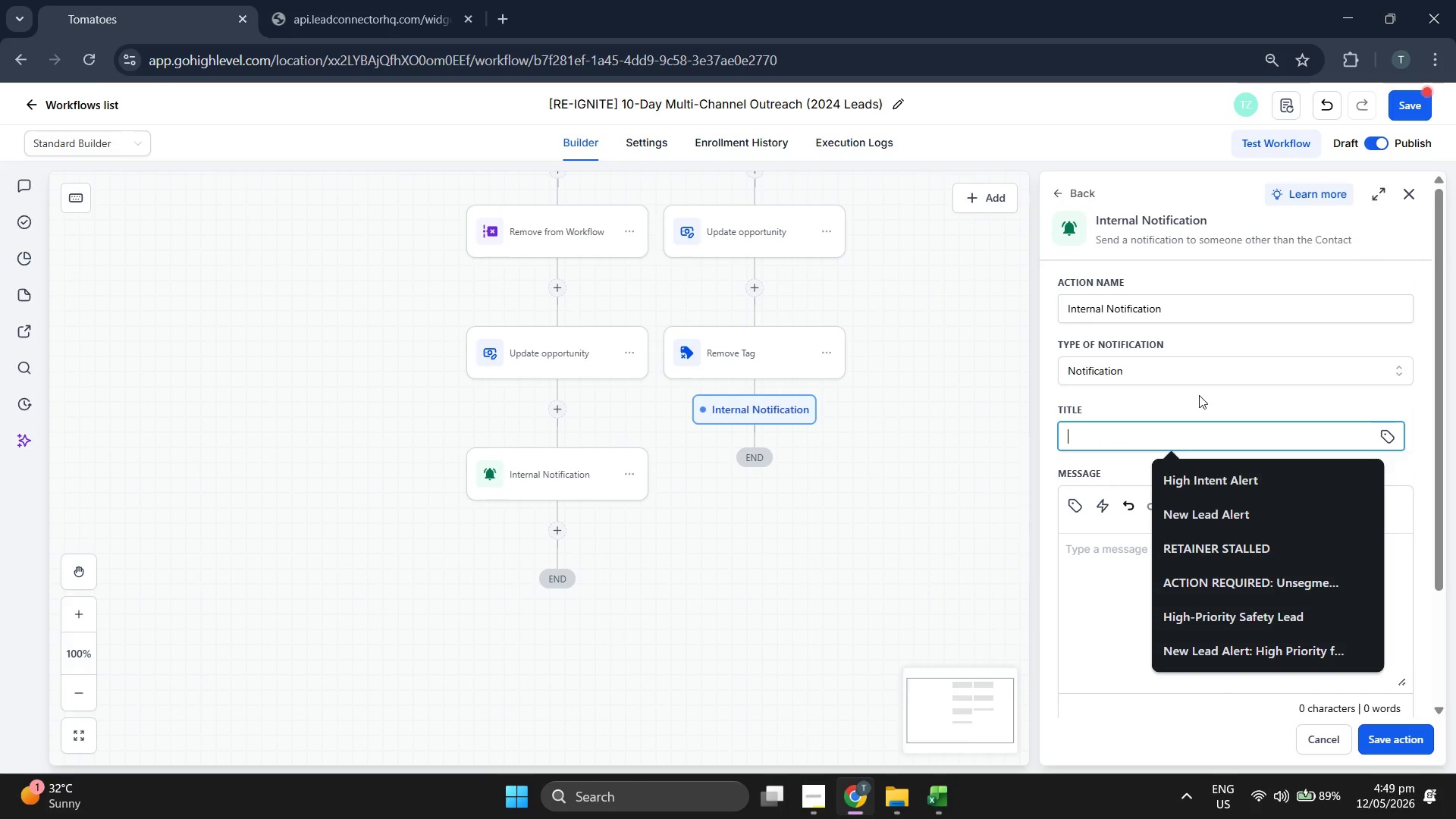 
type(Campaign Finished (Cold))
 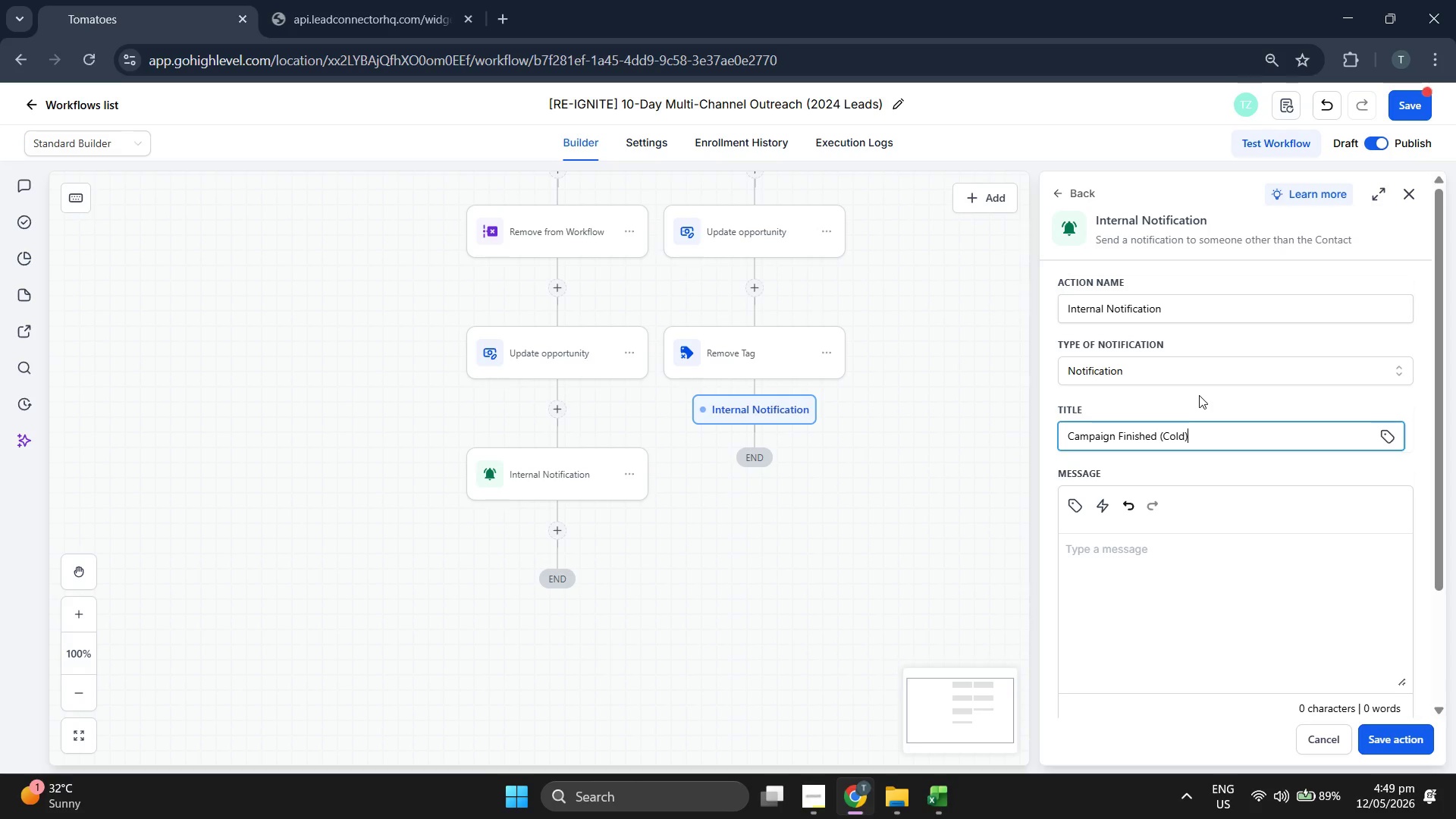 
scroll: coordinate [1308, 434], scroll_direction: down, amount: 2.0
 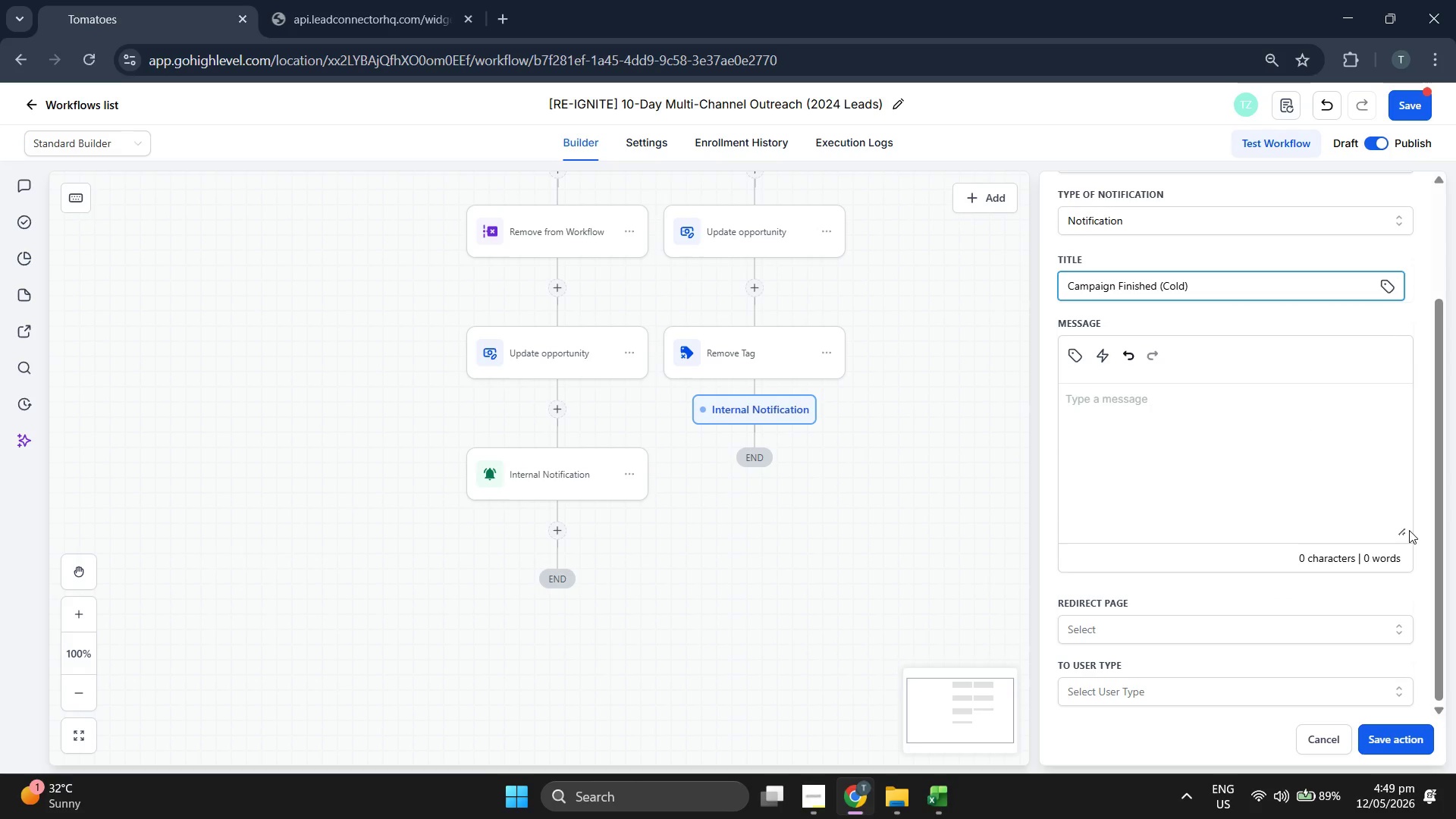 
left_click_drag(start_coordinate=[1404, 531], to_coordinate=[1414, 588])
 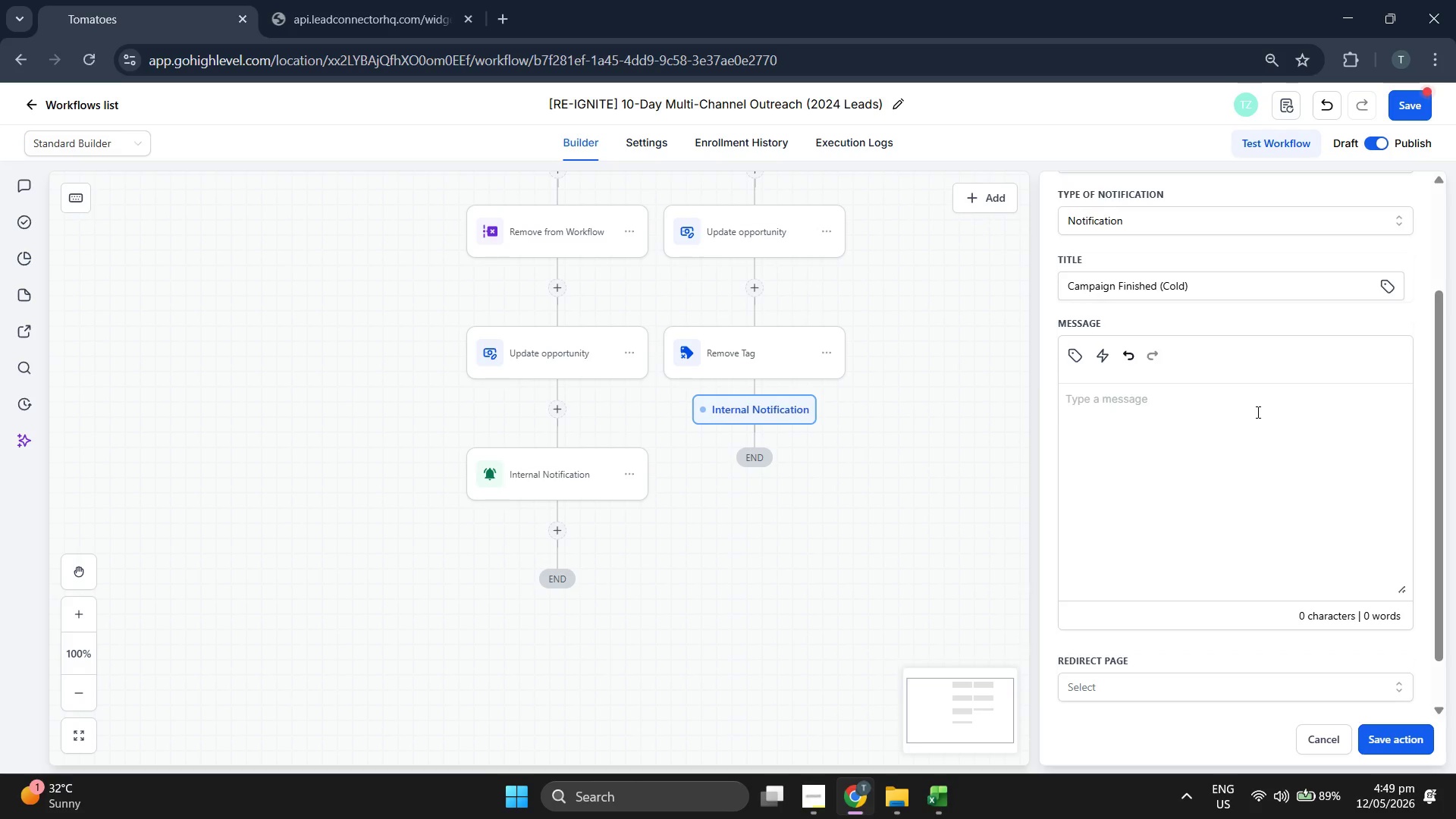 
type(Outreach f)
key(Backspace)
type(ended for )
 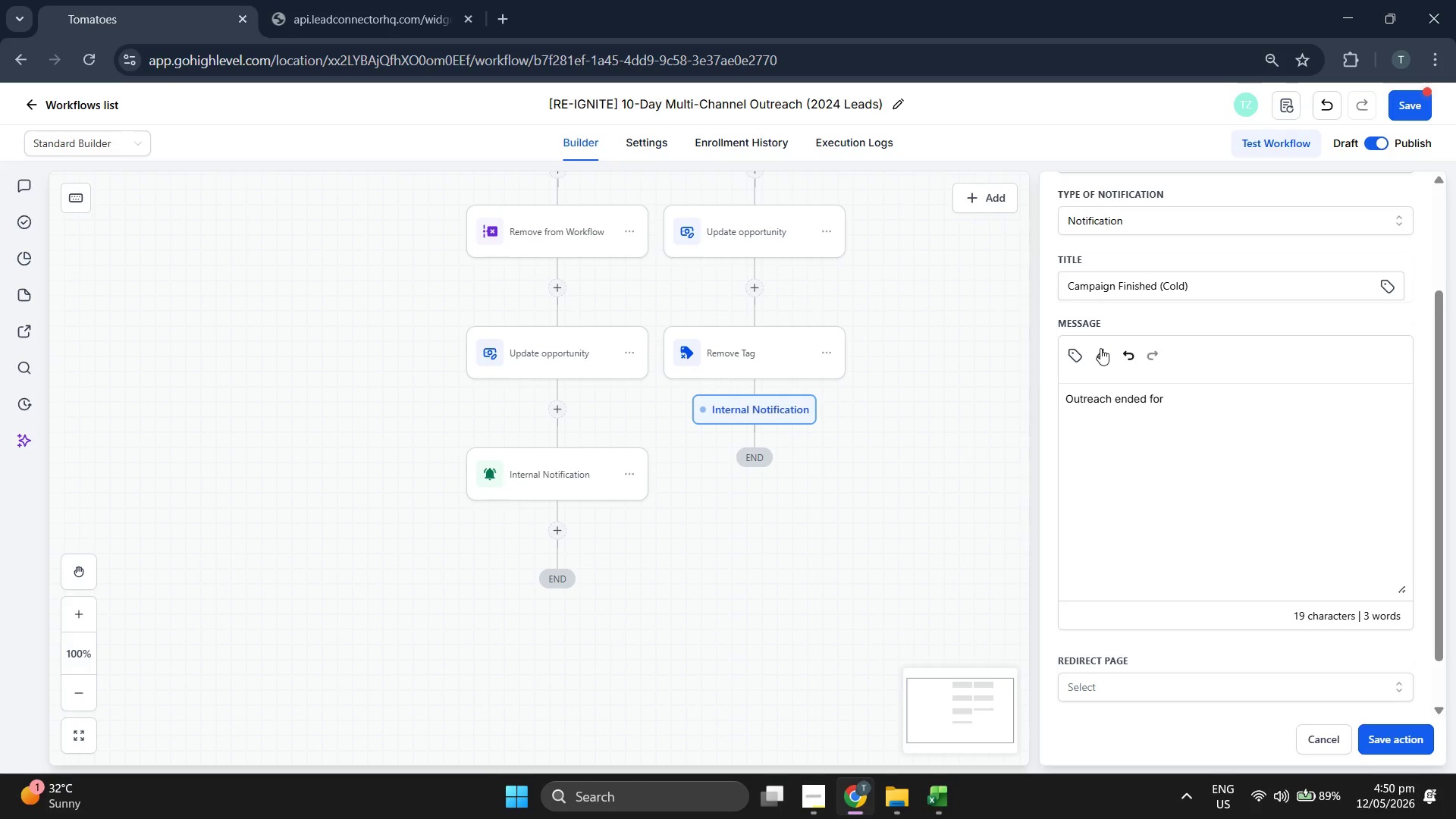 
double_click([1080, 357])
 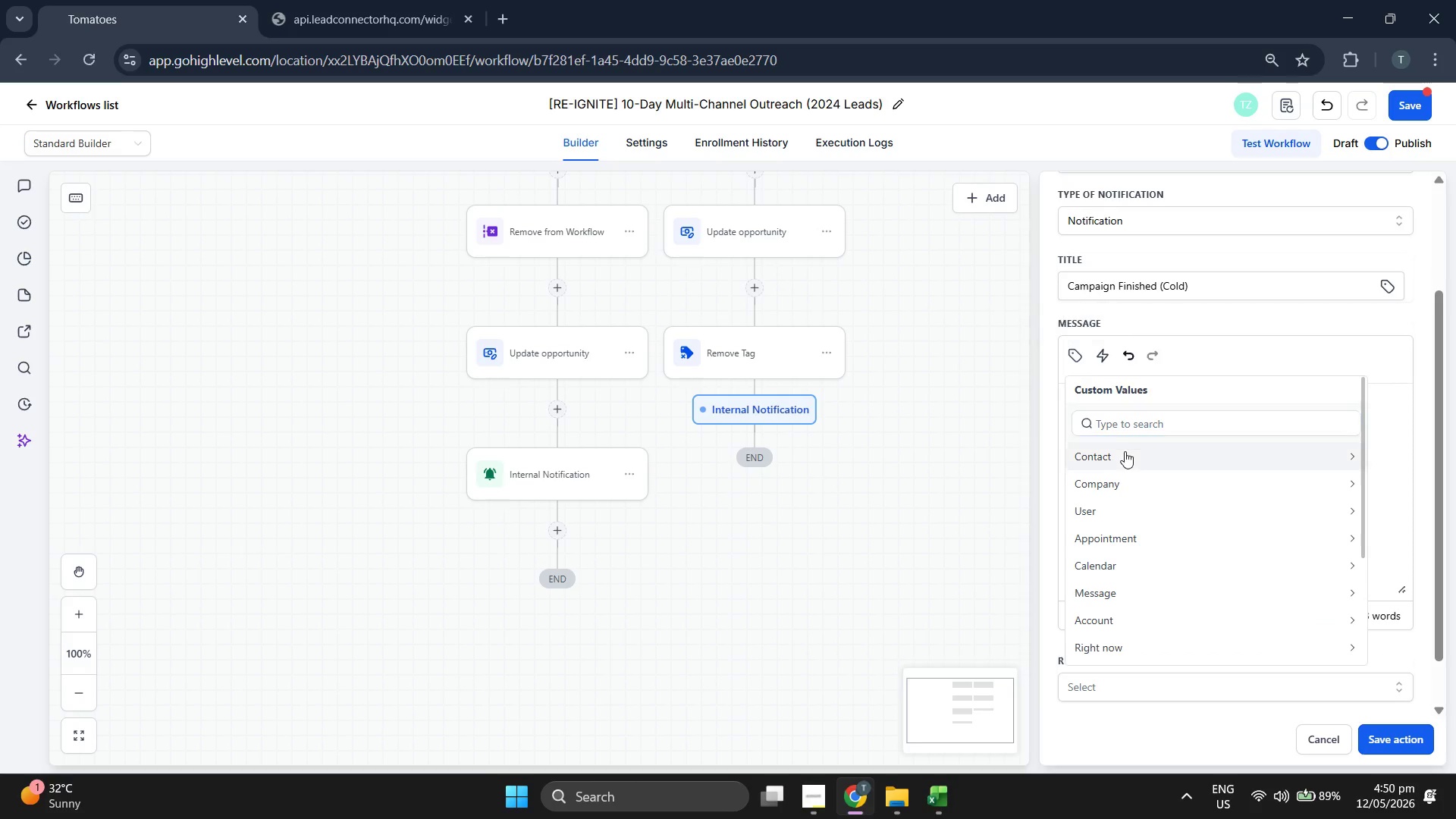 
left_click([1128, 458])
 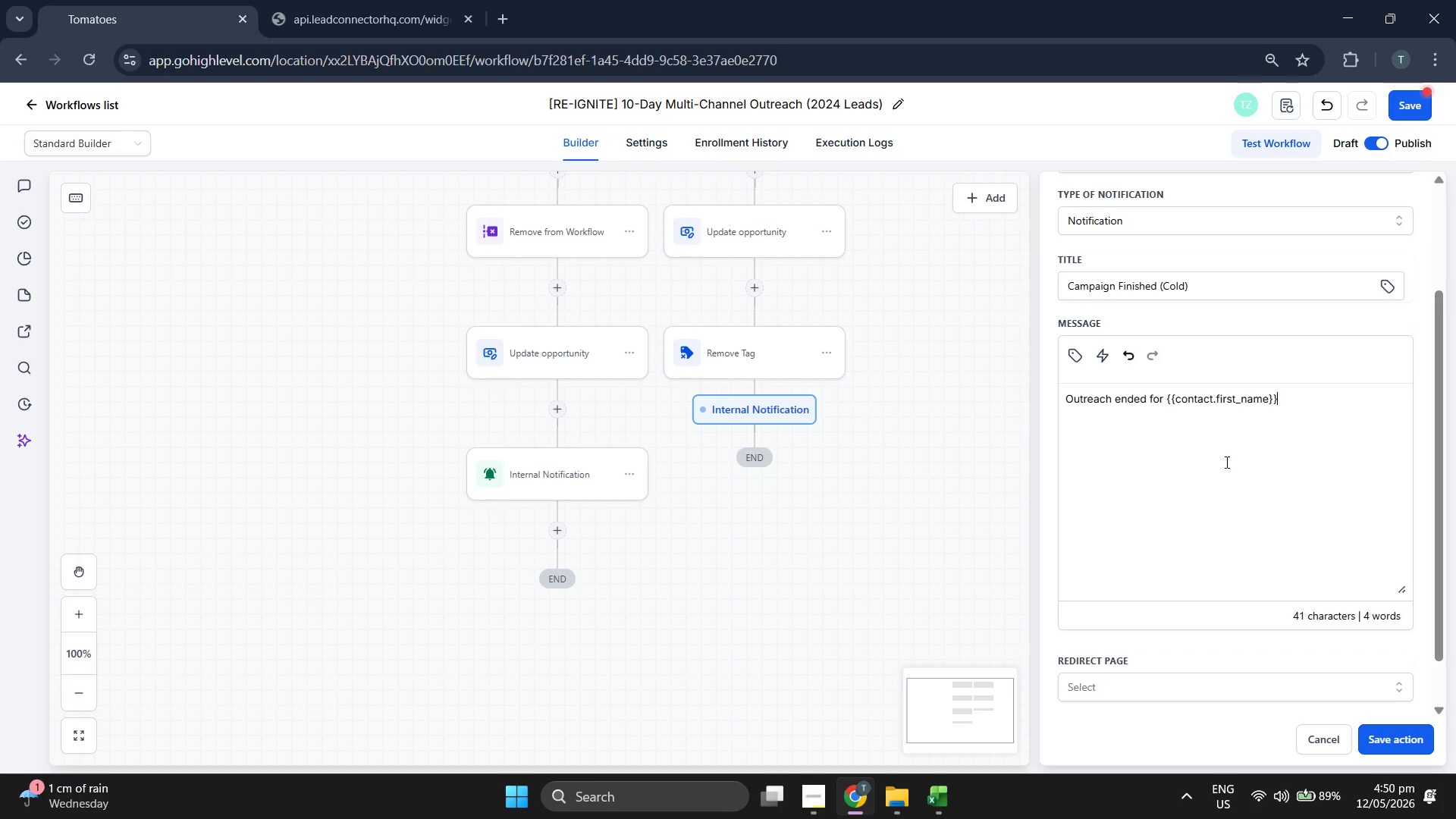 
type(. No engagement detected for )
 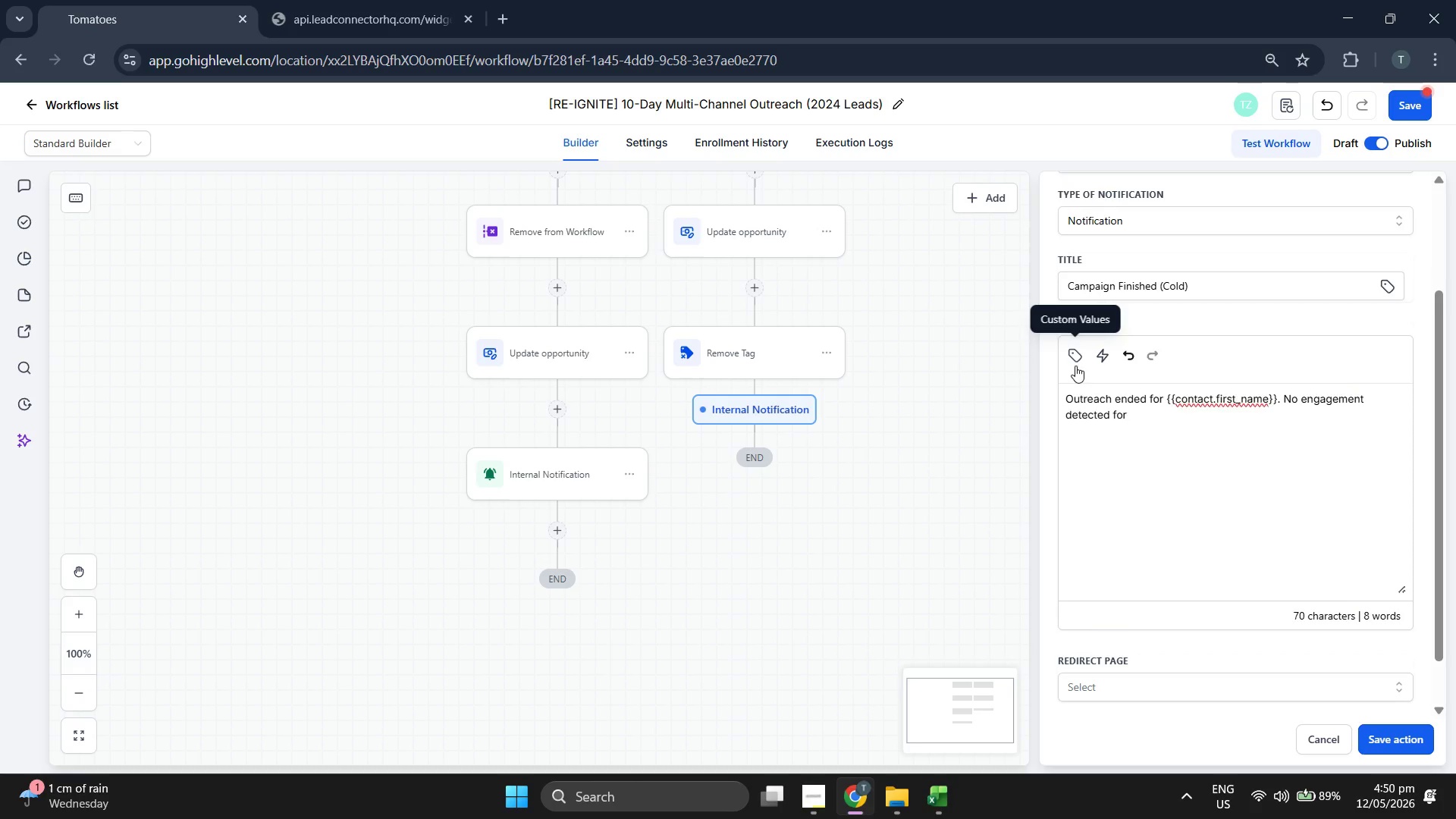 
left_click([1156, 646])
 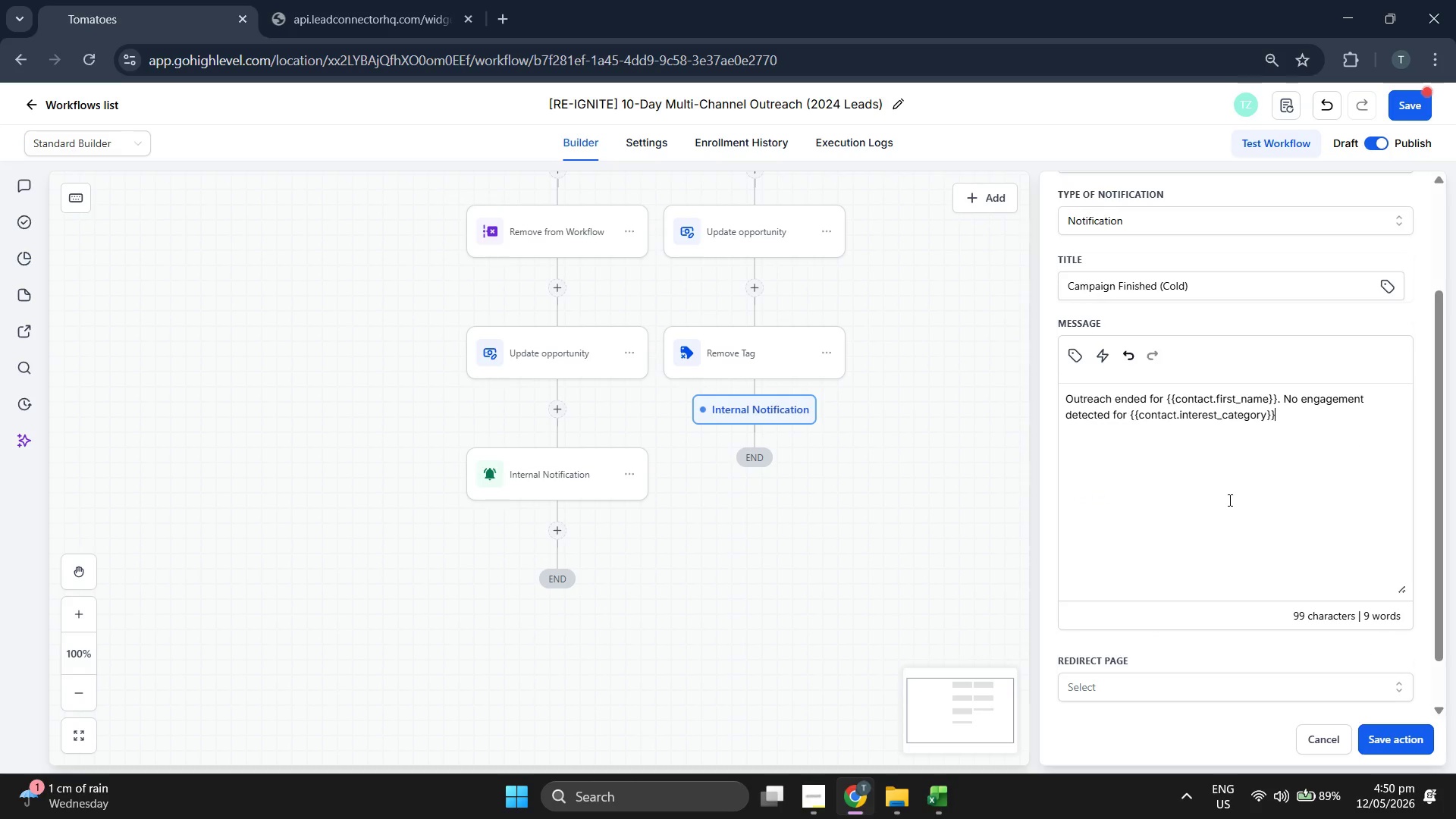 
scroll: coordinate [1153, 617], scroll_direction: down, amount: 8.0
 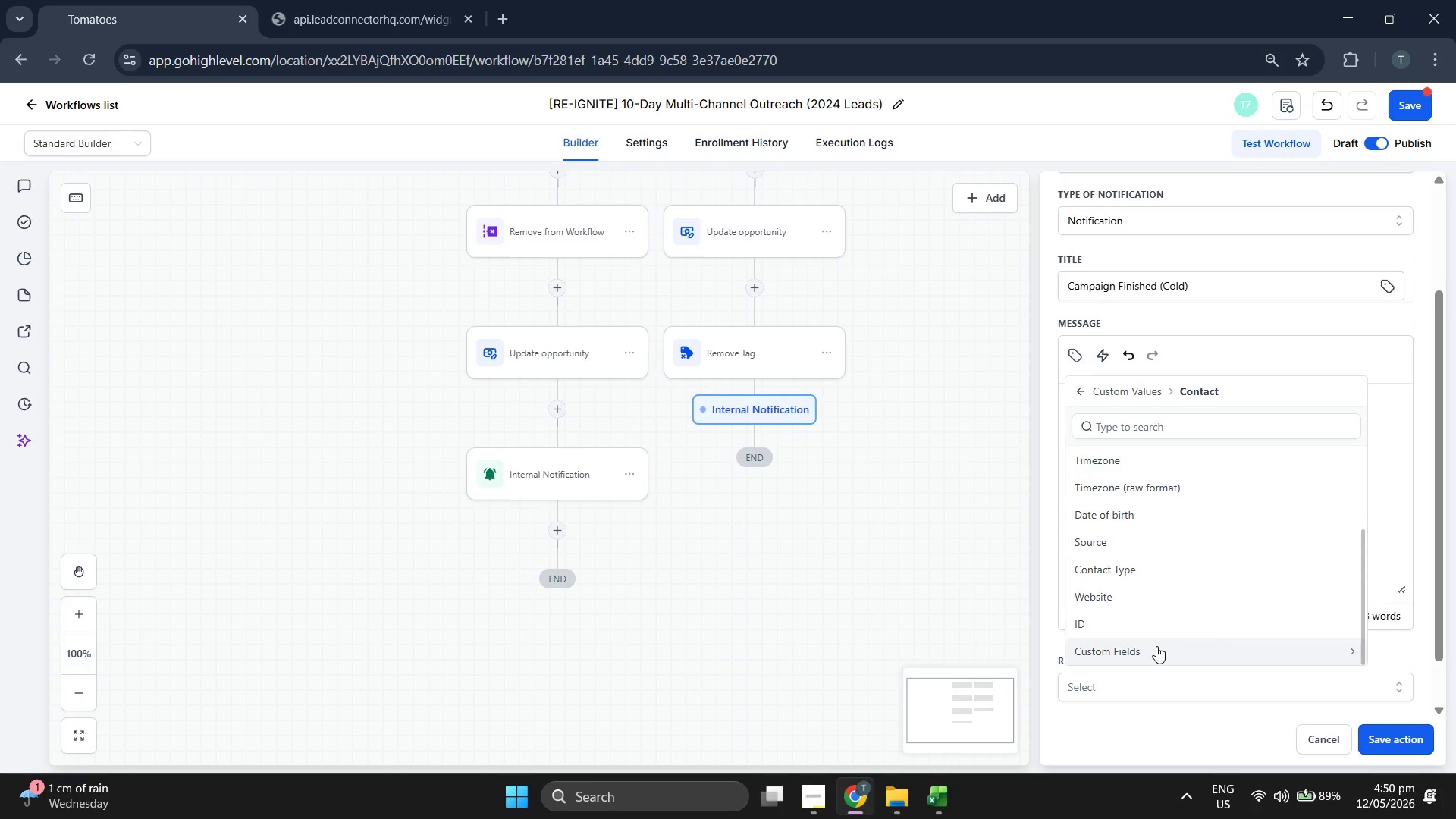 
type(. Contact MOVE)
key(Backspace)
key(Backspace)
key(Backspace)
key(Backspace)
type(moved to lost.)
 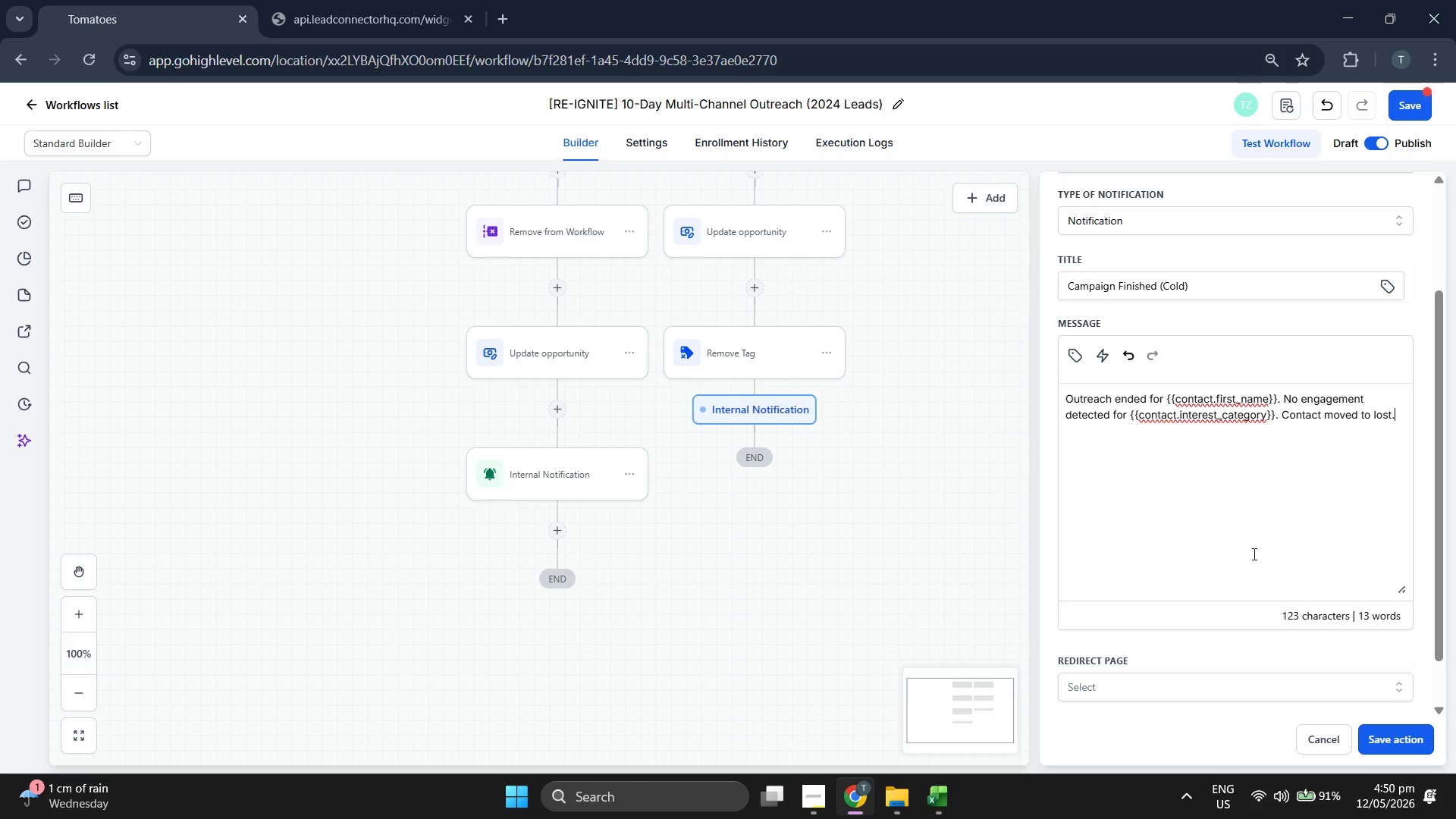 
scroll: coordinate [1250, 623], scroll_direction: down, amount: 3.0
 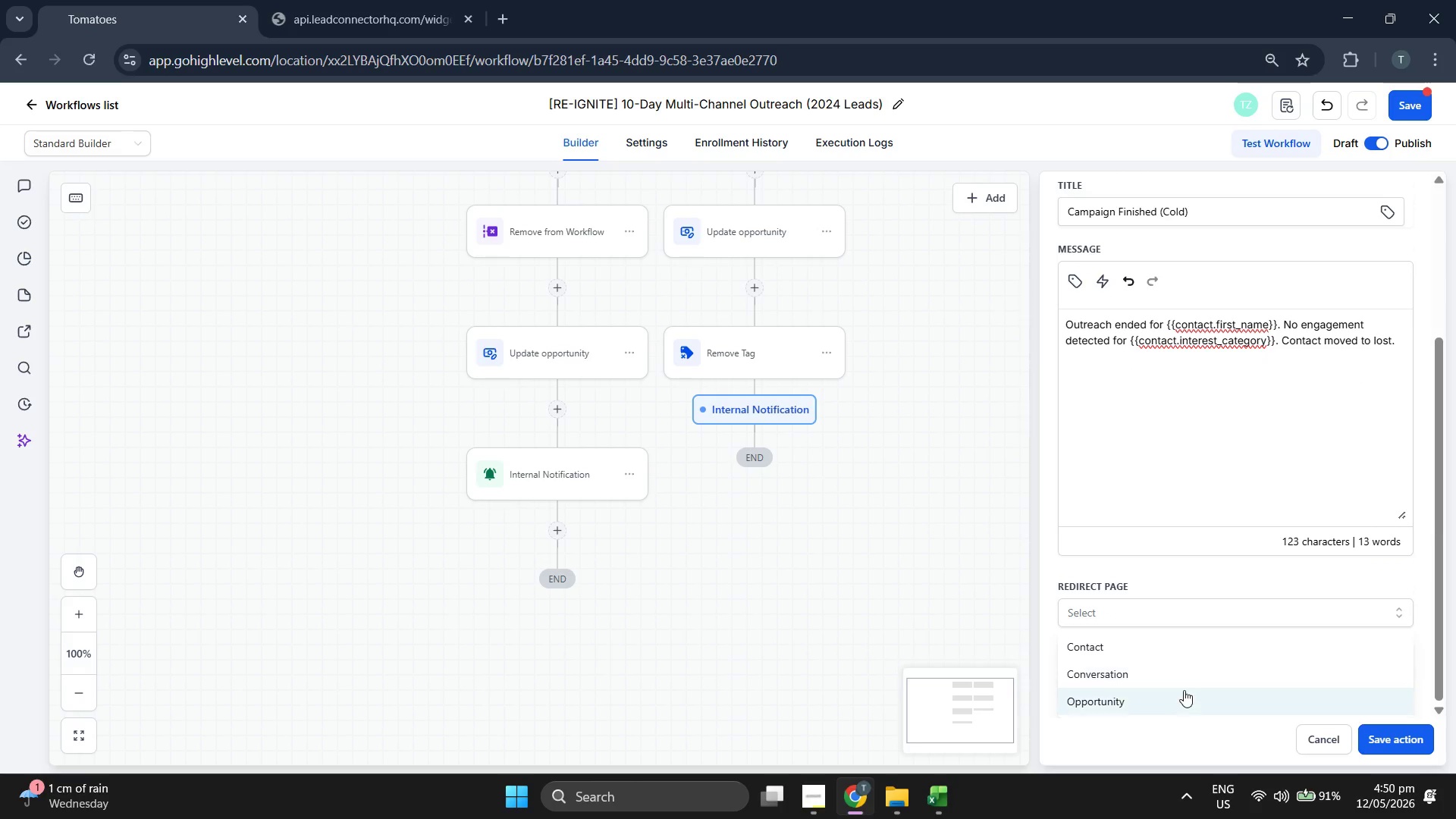 
left_click([1184, 691])
 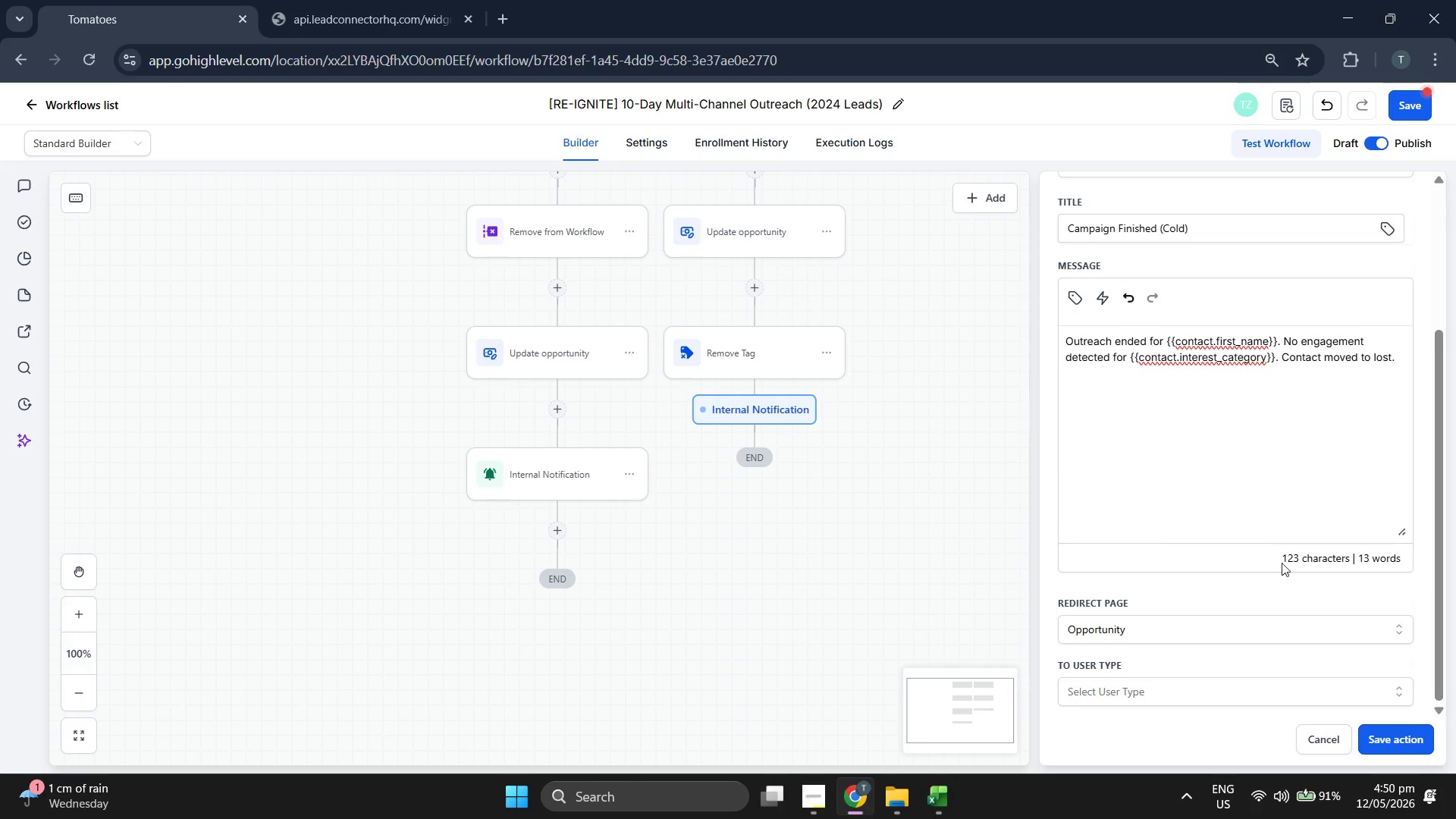 
scroll: coordinate [1292, 557], scroll_direction: down, amount: 3.0
 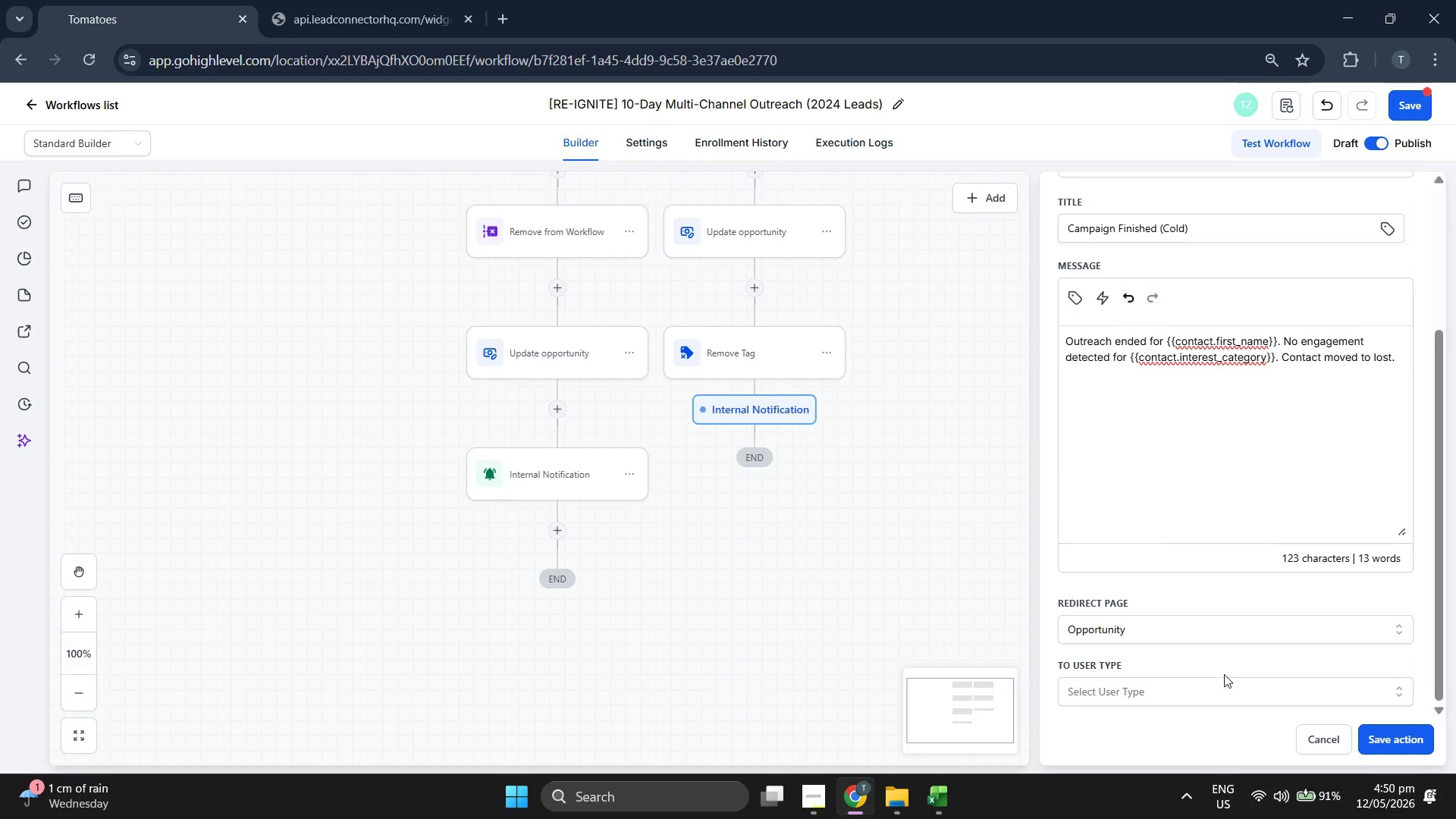 
left_click([1219, 692])
 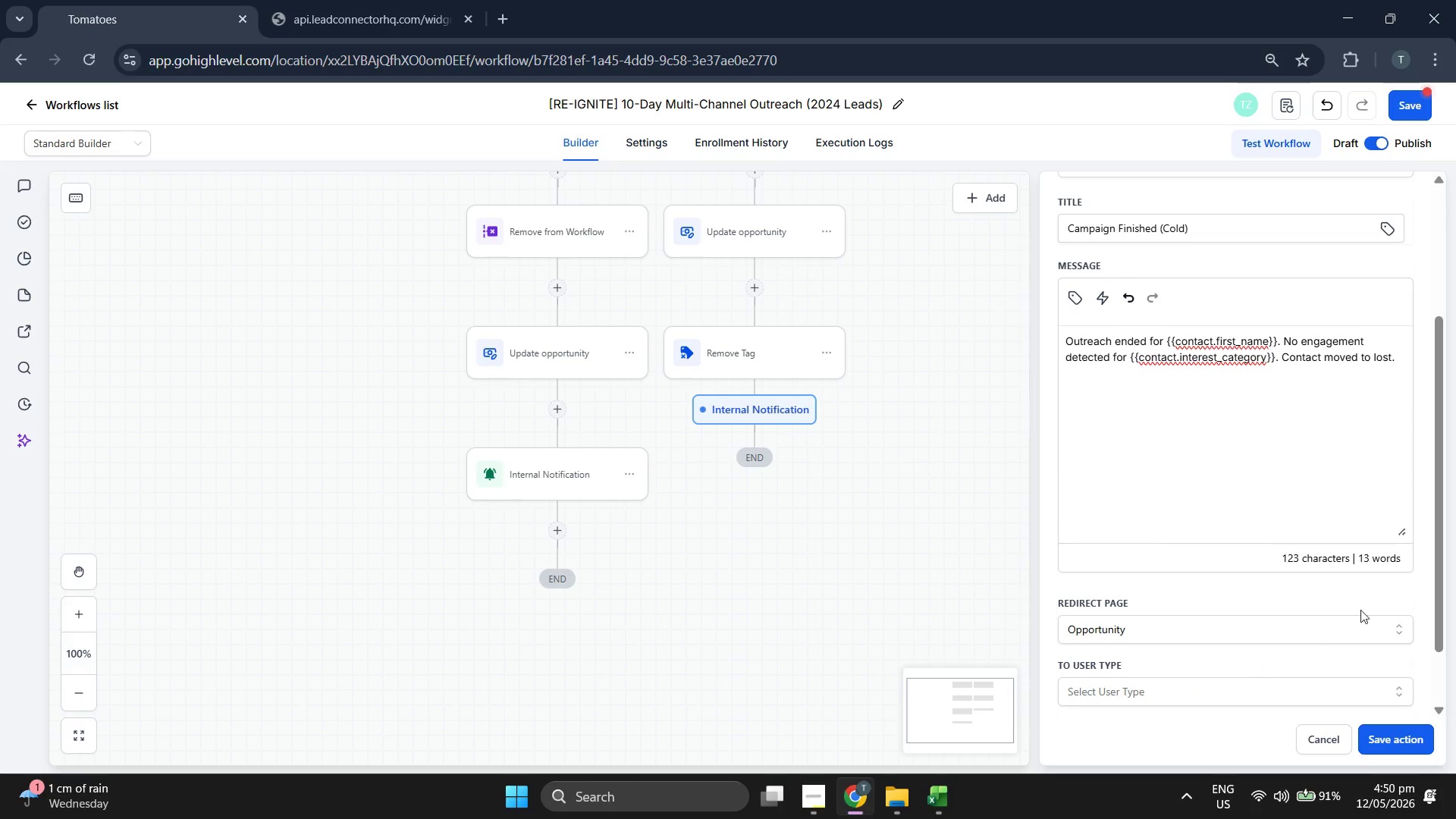 
scroll: coordinate [1364, 608], scroll_direction: down, amount: 2.0
 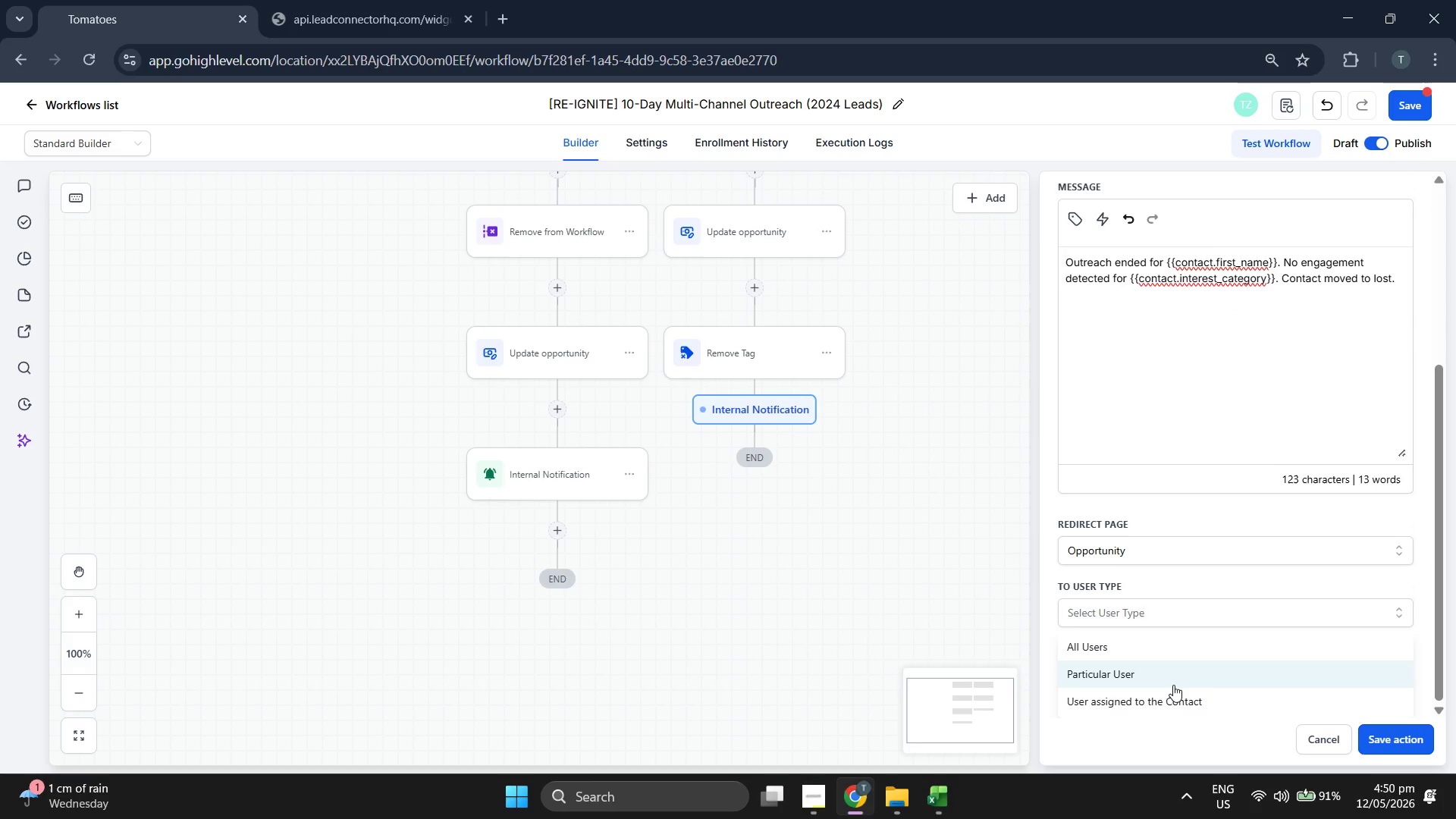 
left_click([1172, 684])
 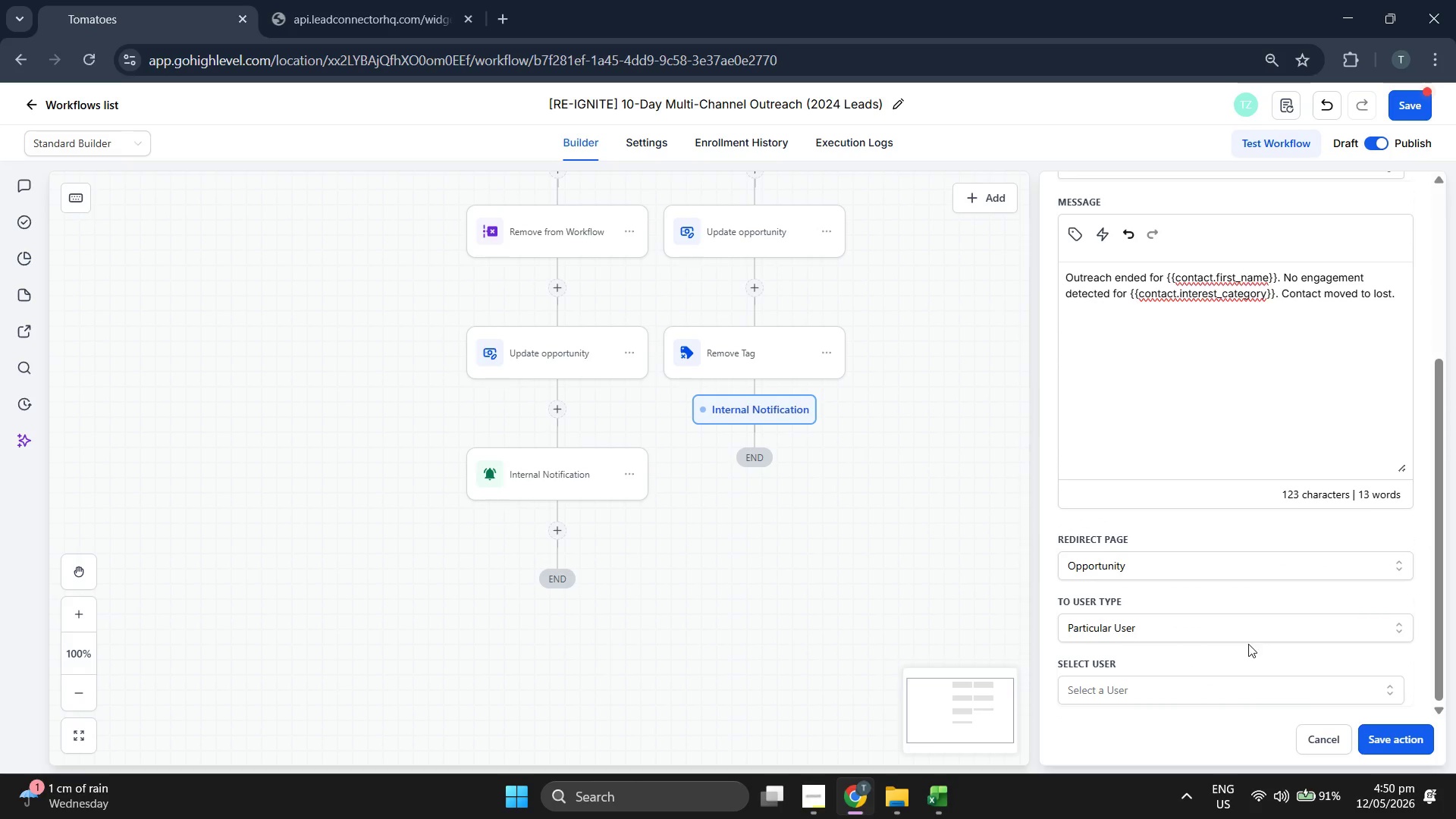 
scroll: coordinate [1252, 642], scroll_direction: down, amount: 2.0
 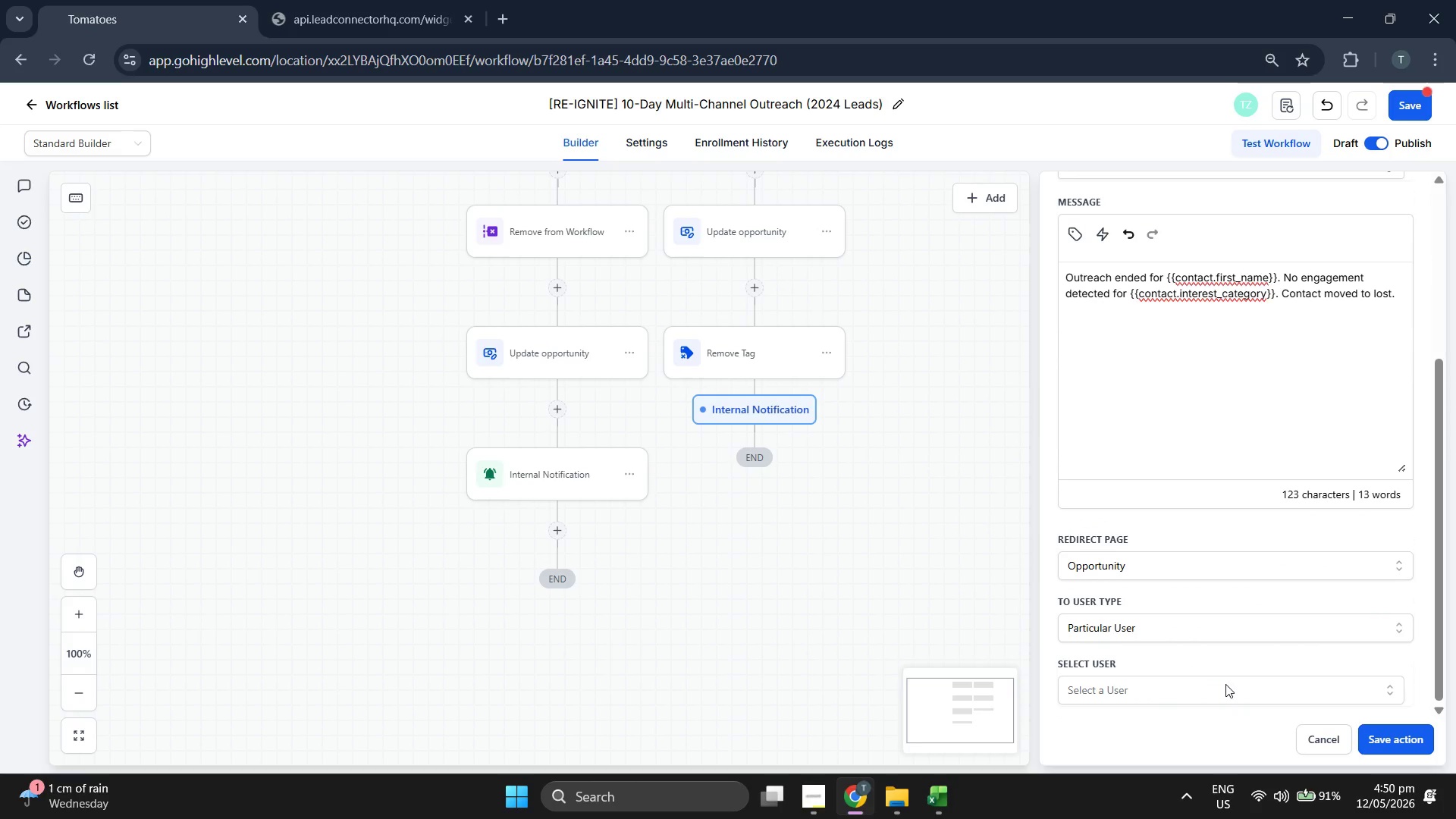 
left_click([1225, 691])
 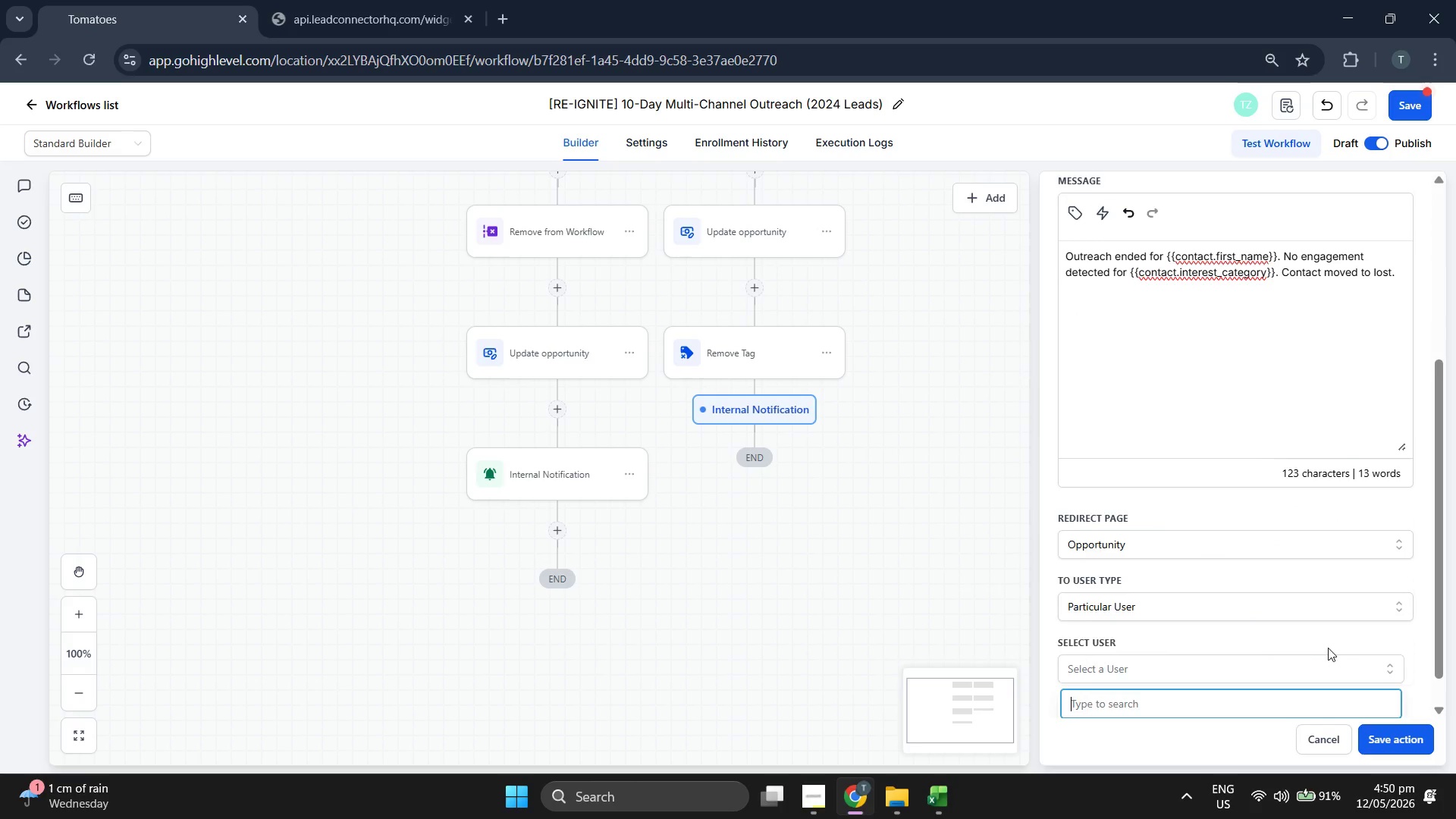 
scroll: coordinate [1330, 645], scroll_direction: down, amount: 4.0
 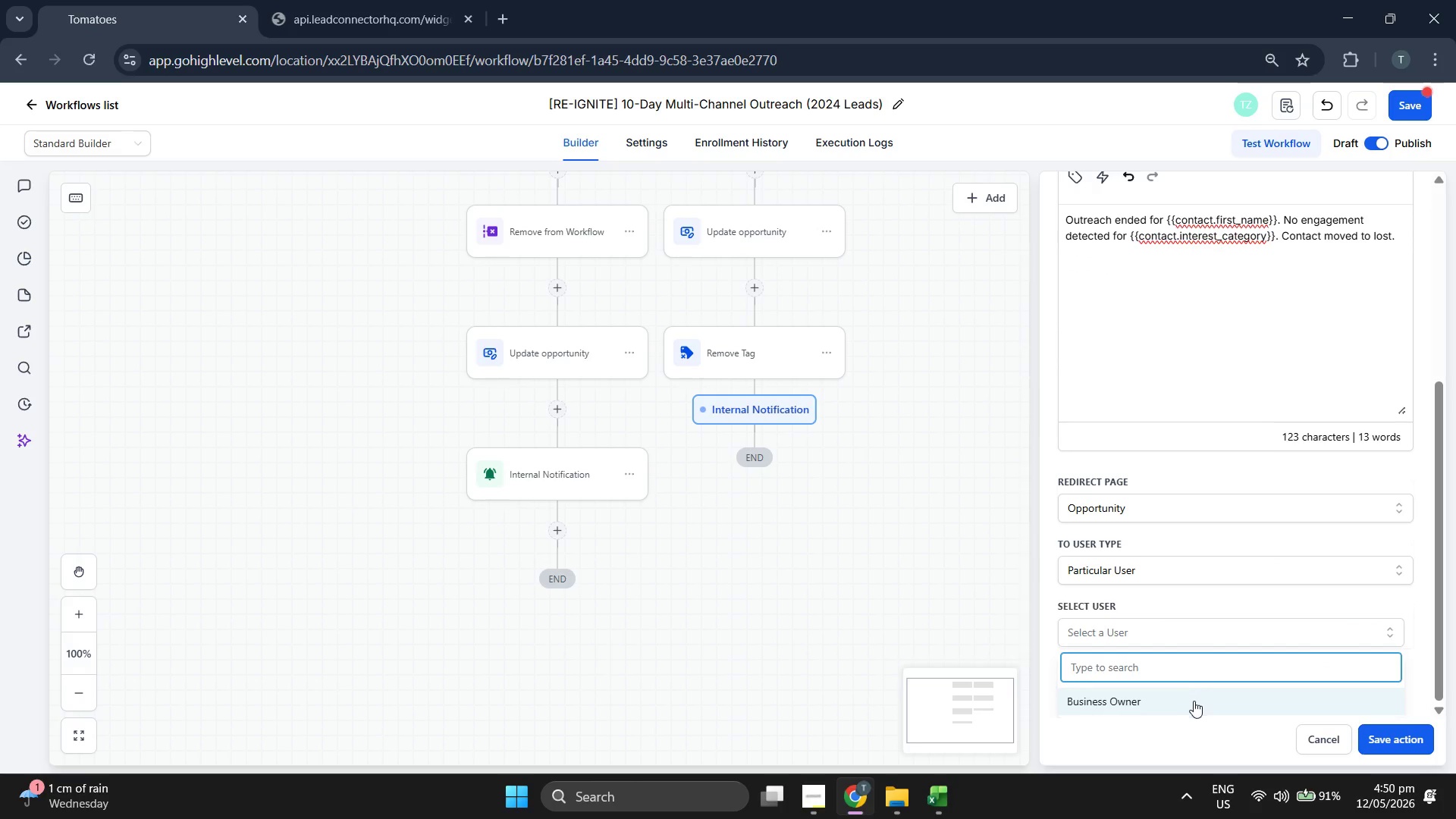 
left_click([1193, 702])
 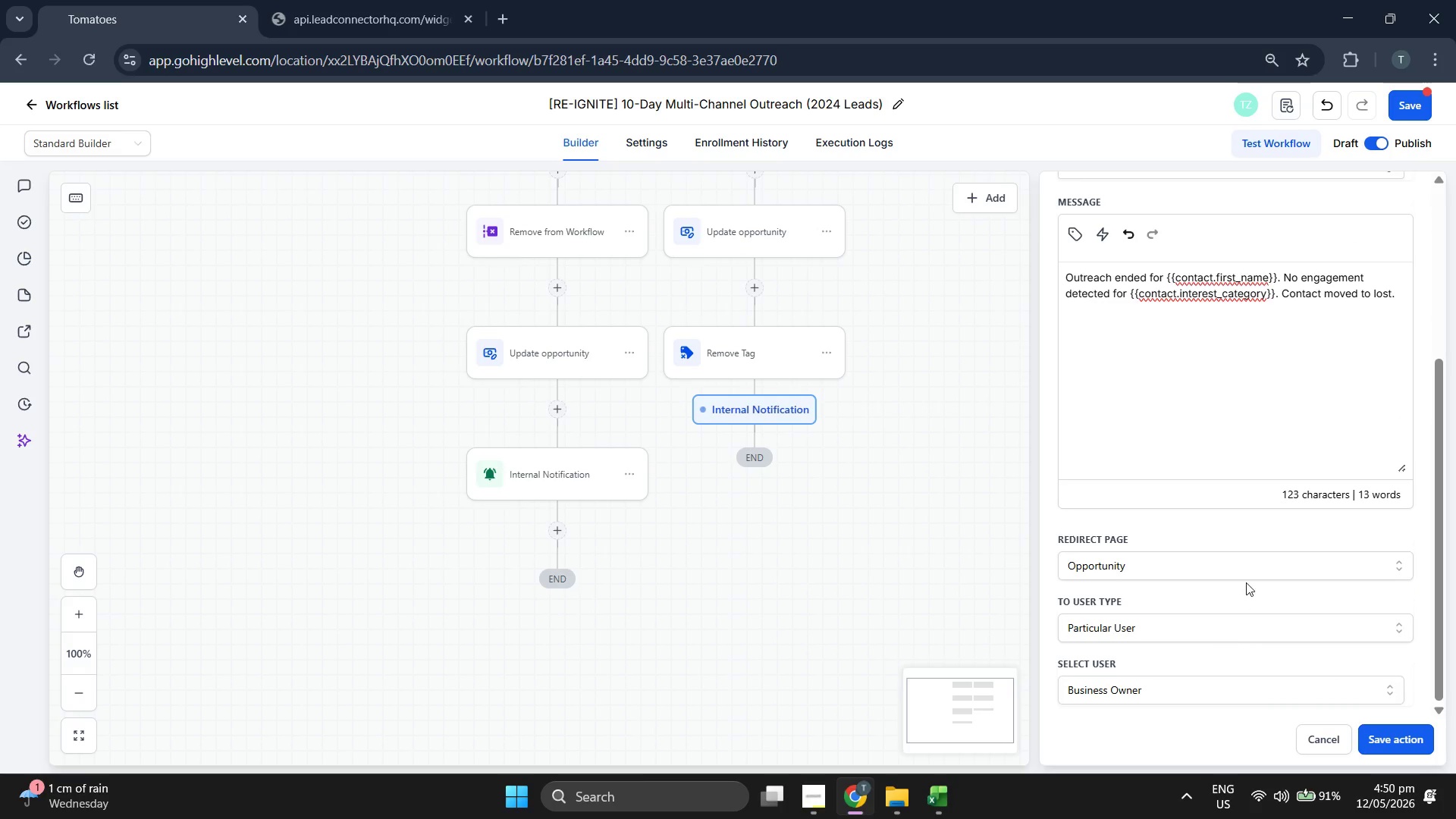 
scroll: coordinate [953, 508], scroll_direction: up, amount: 7.0
 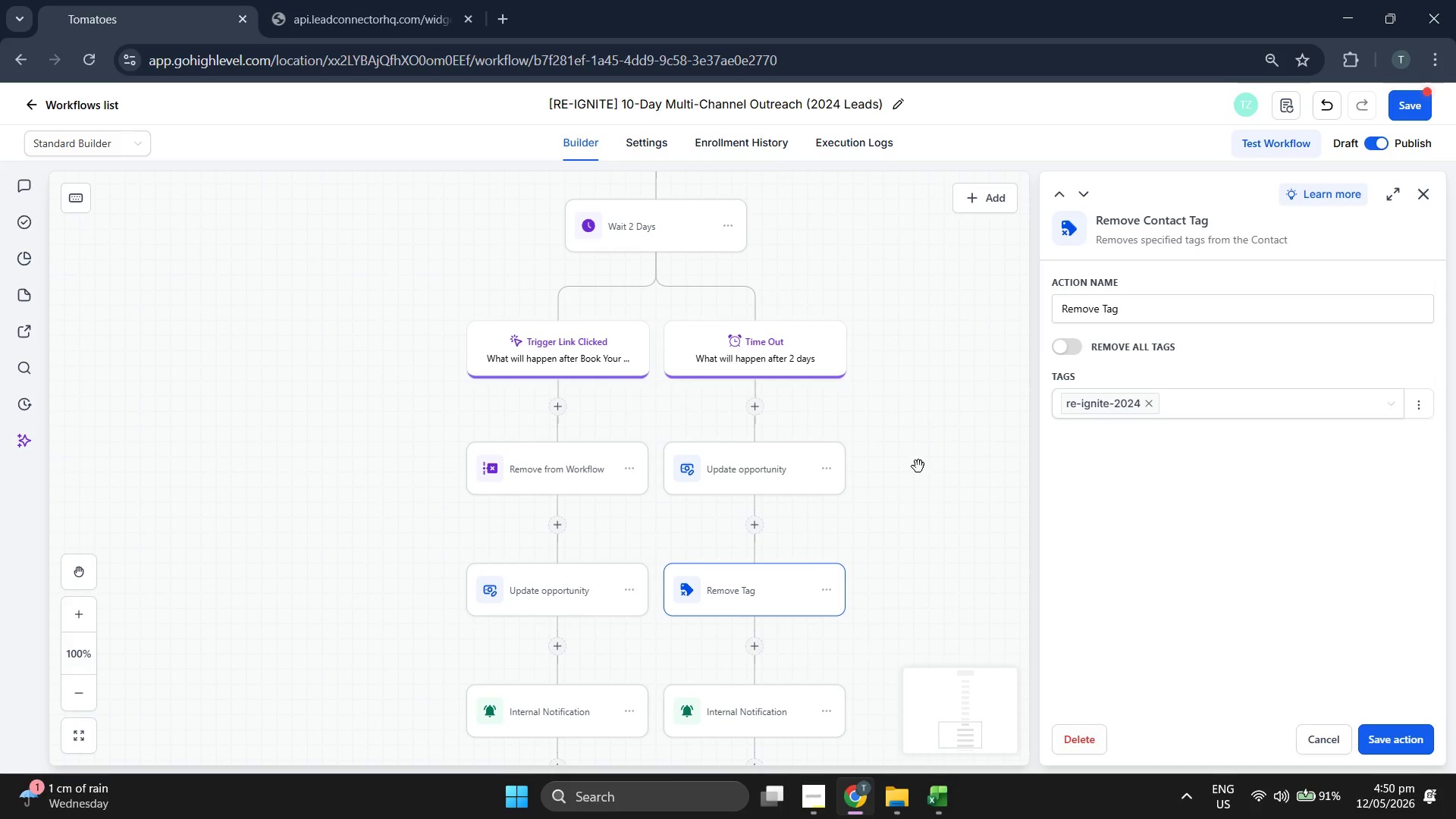 
left_click([1202, 315])
 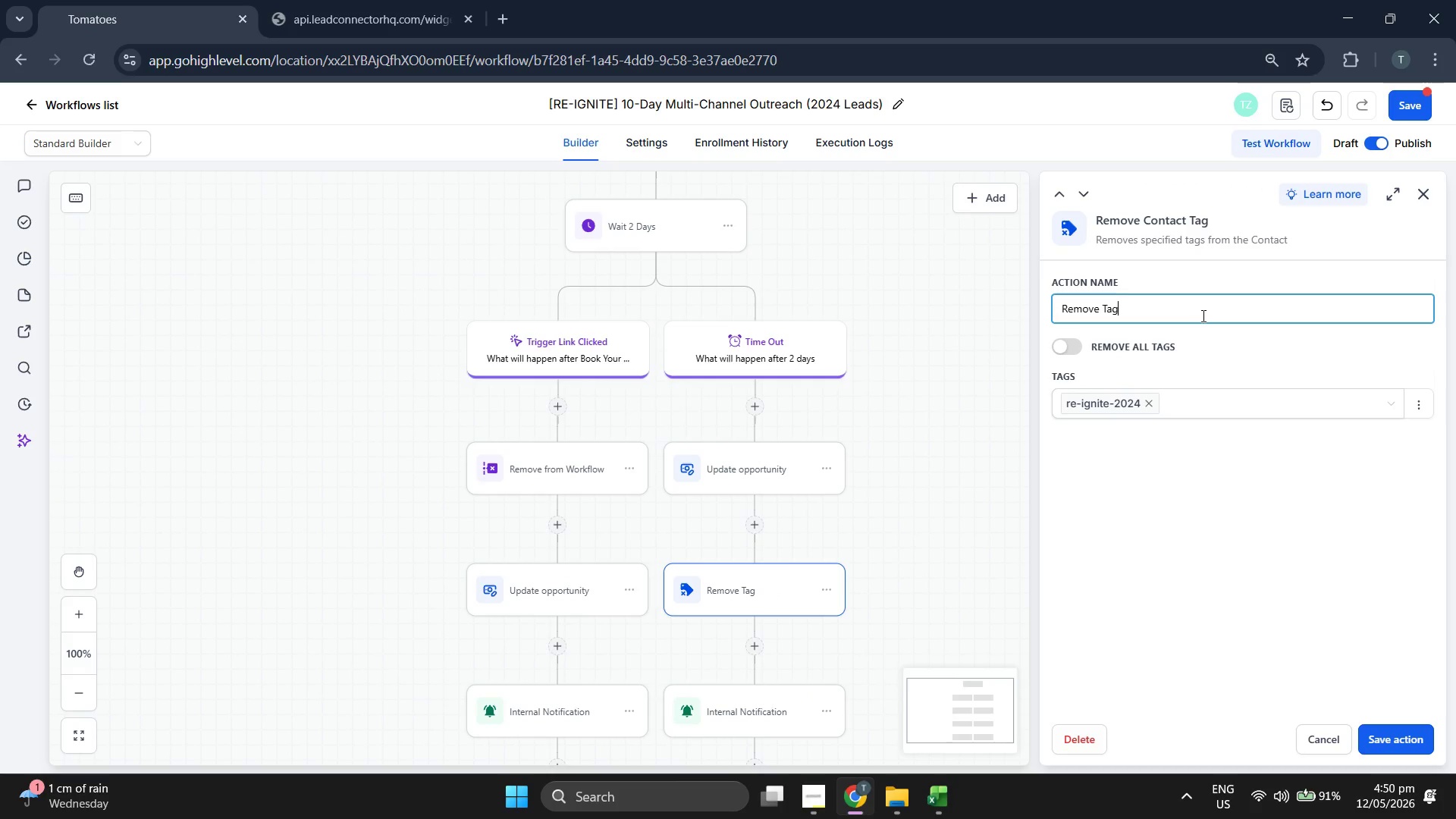 
type(: Re-IGNI)
key(Backspace)
key(Backspace)
key(Backspace)
type(gnihte)
key(Backspace)
key(Backspace)
key(Backspace)
type(i)
key(Backspace)
type(te-2024)
 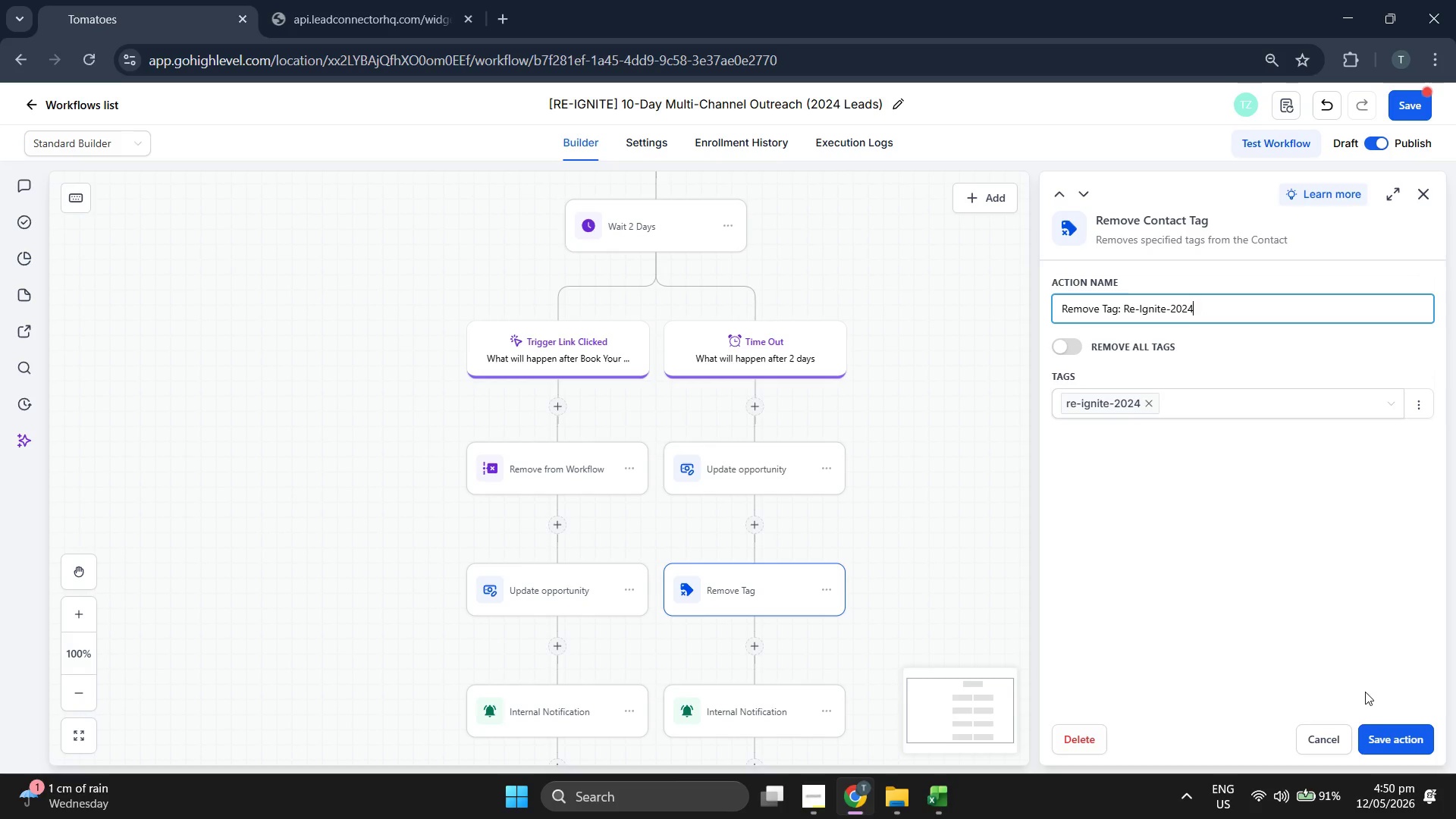 
left_click([1390, 731])
 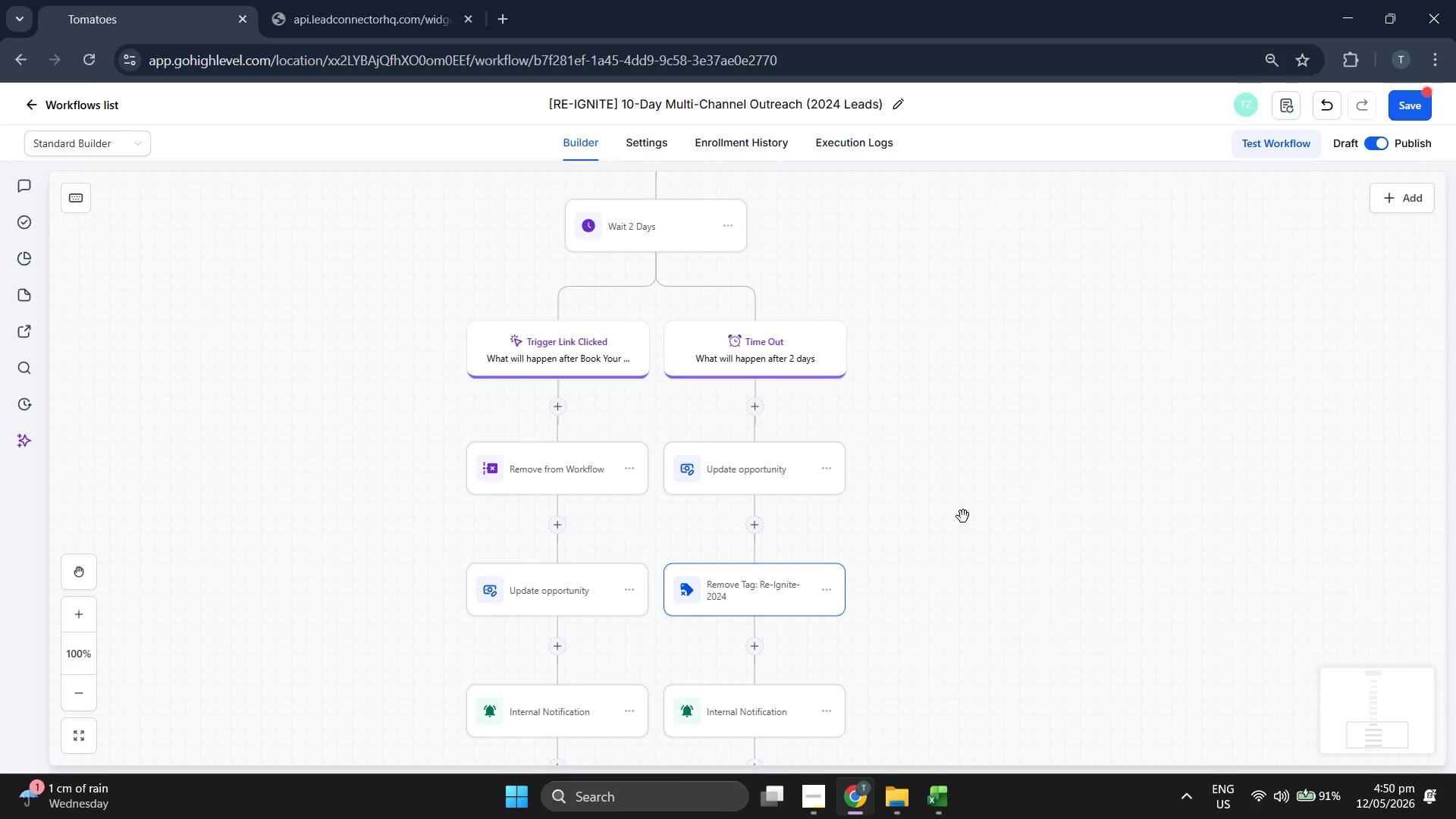 
scroll: coordinate [963, 516], scroll_direction: down, amount: 4.0
 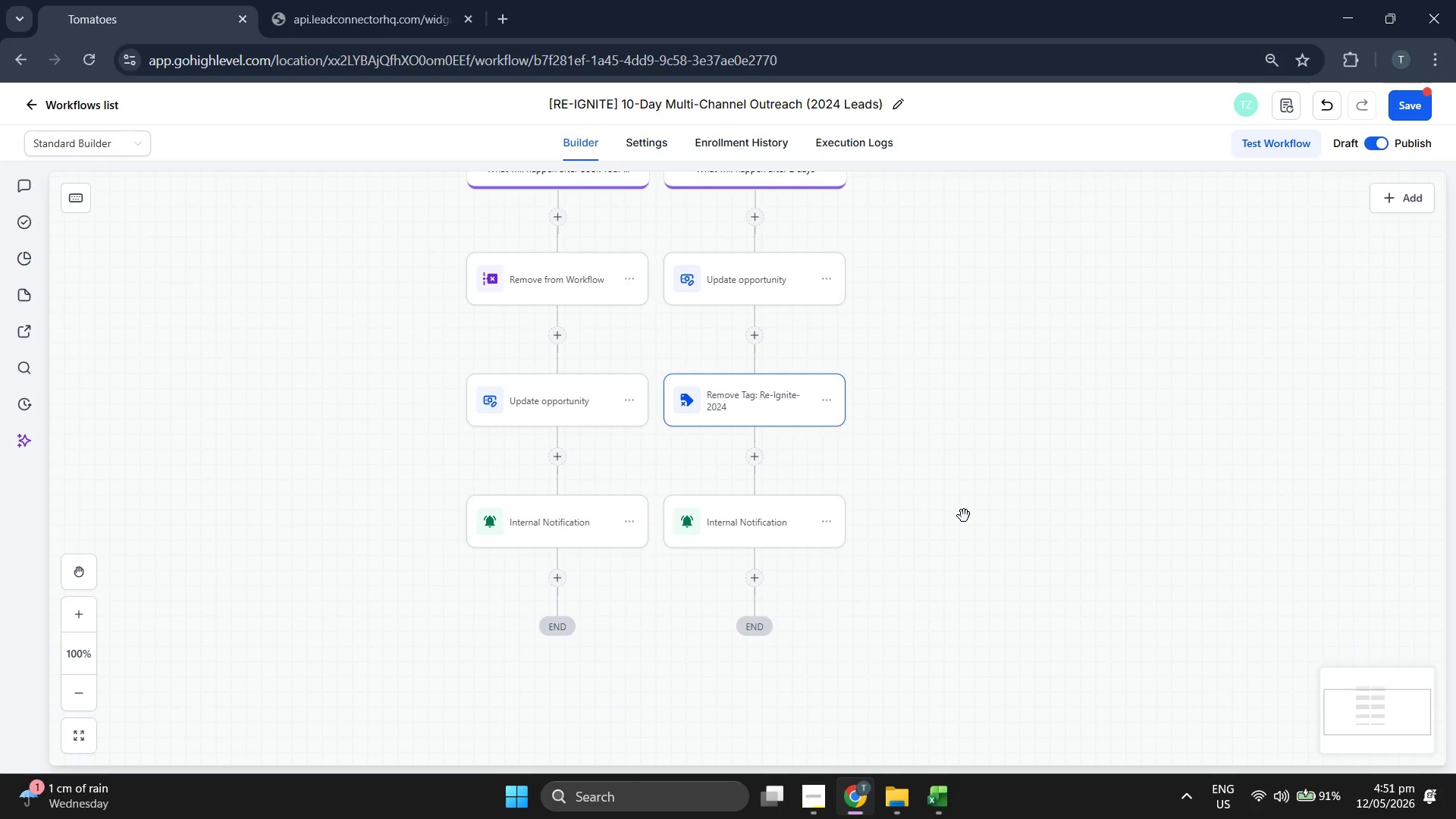 
scroll: coordinate [964, 516], scroll_direction: up, amount: 2.0
 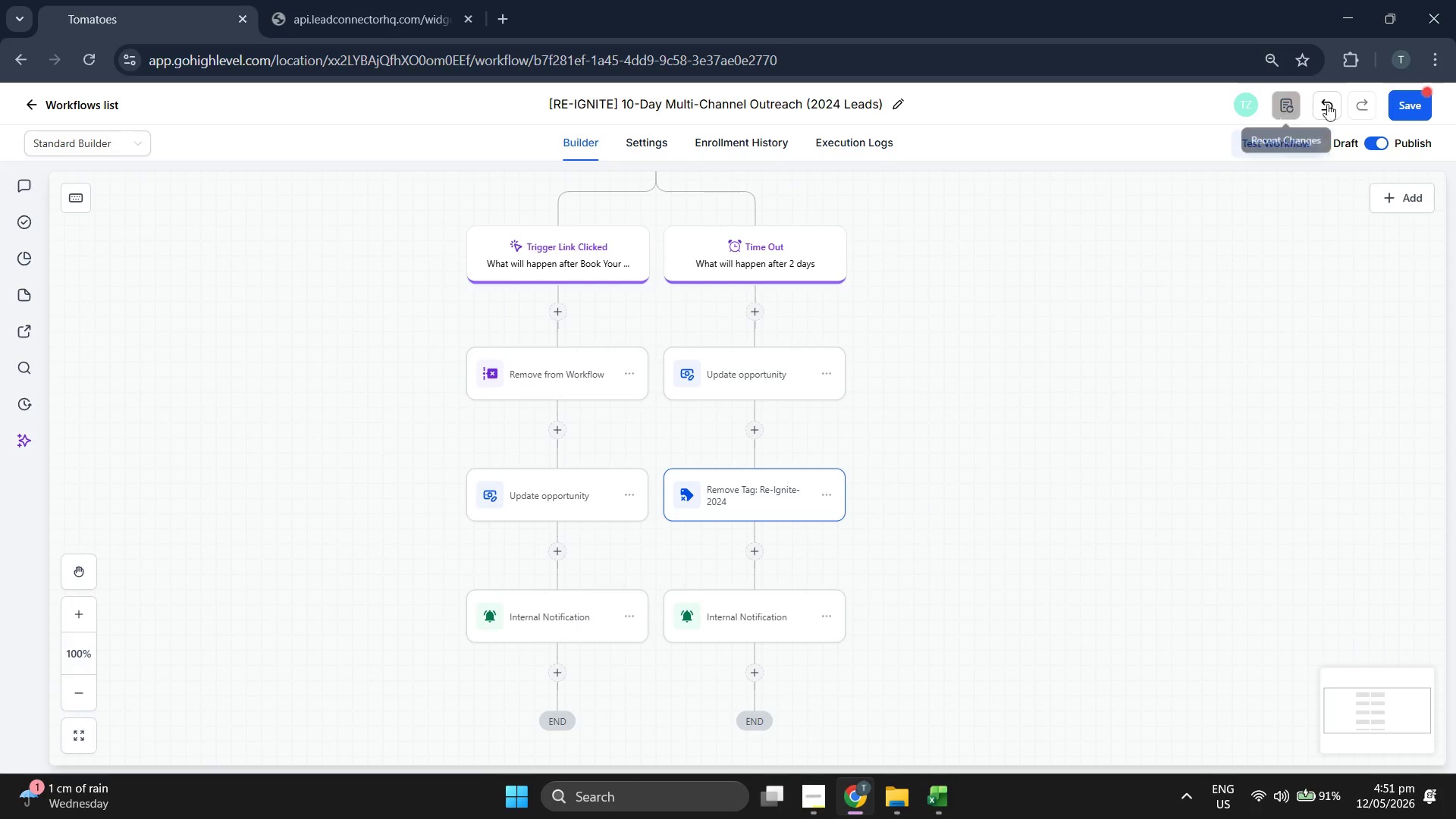 
left_click([1417, 109])
 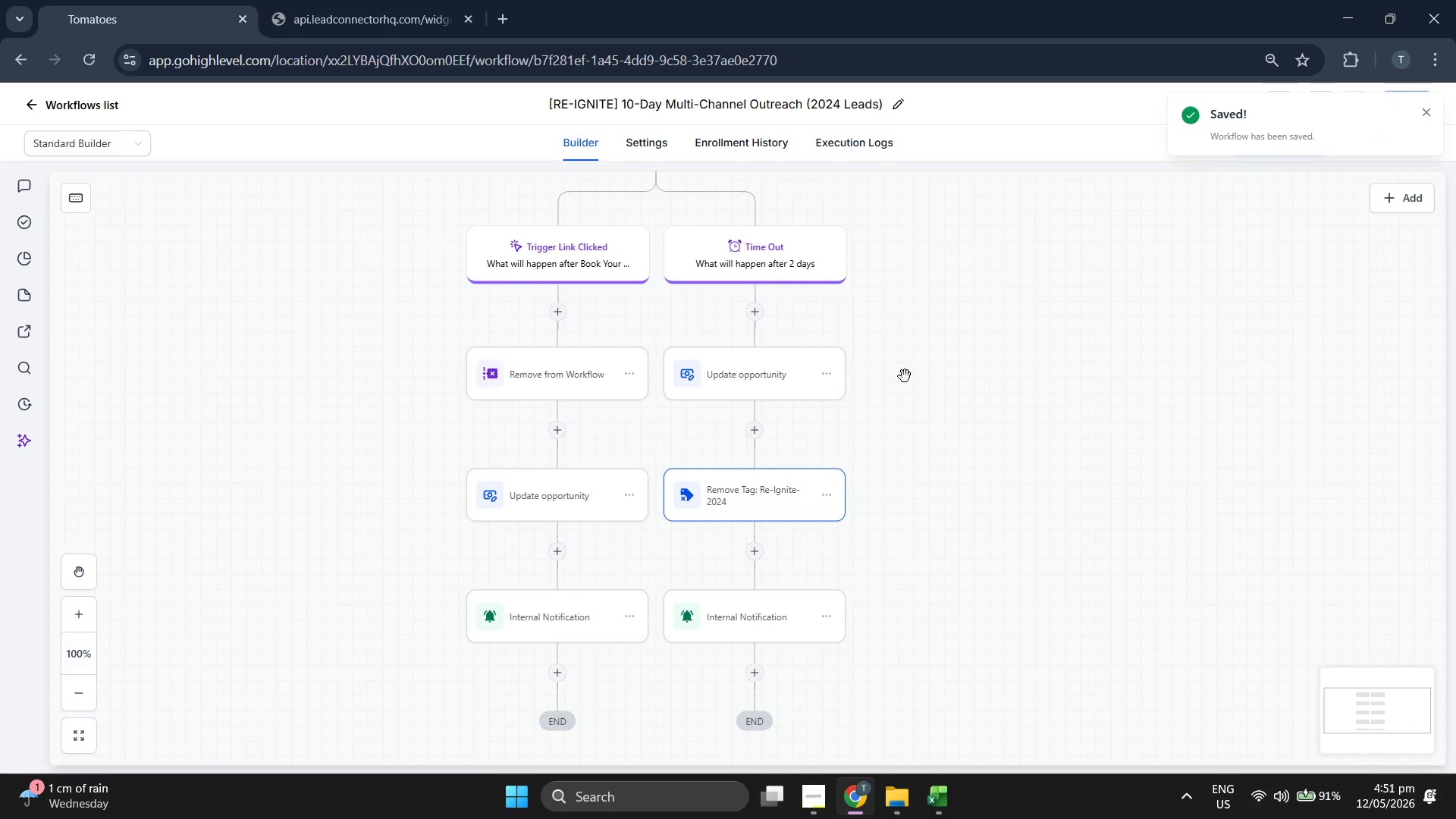 
scroll: coordinate [879, 447], scroll_direction: up, amount: 28.0
 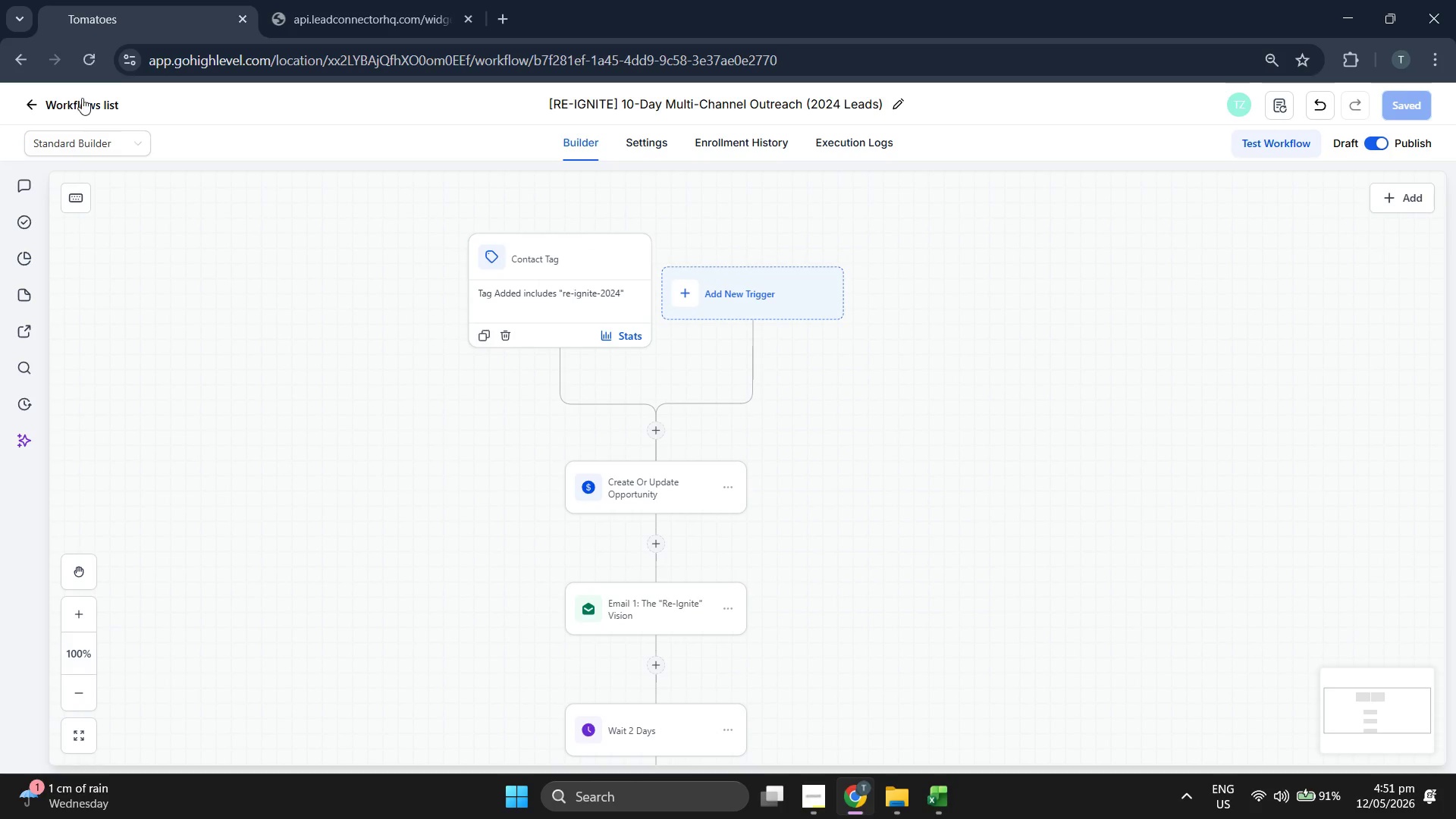 
left_click([79, 102])
 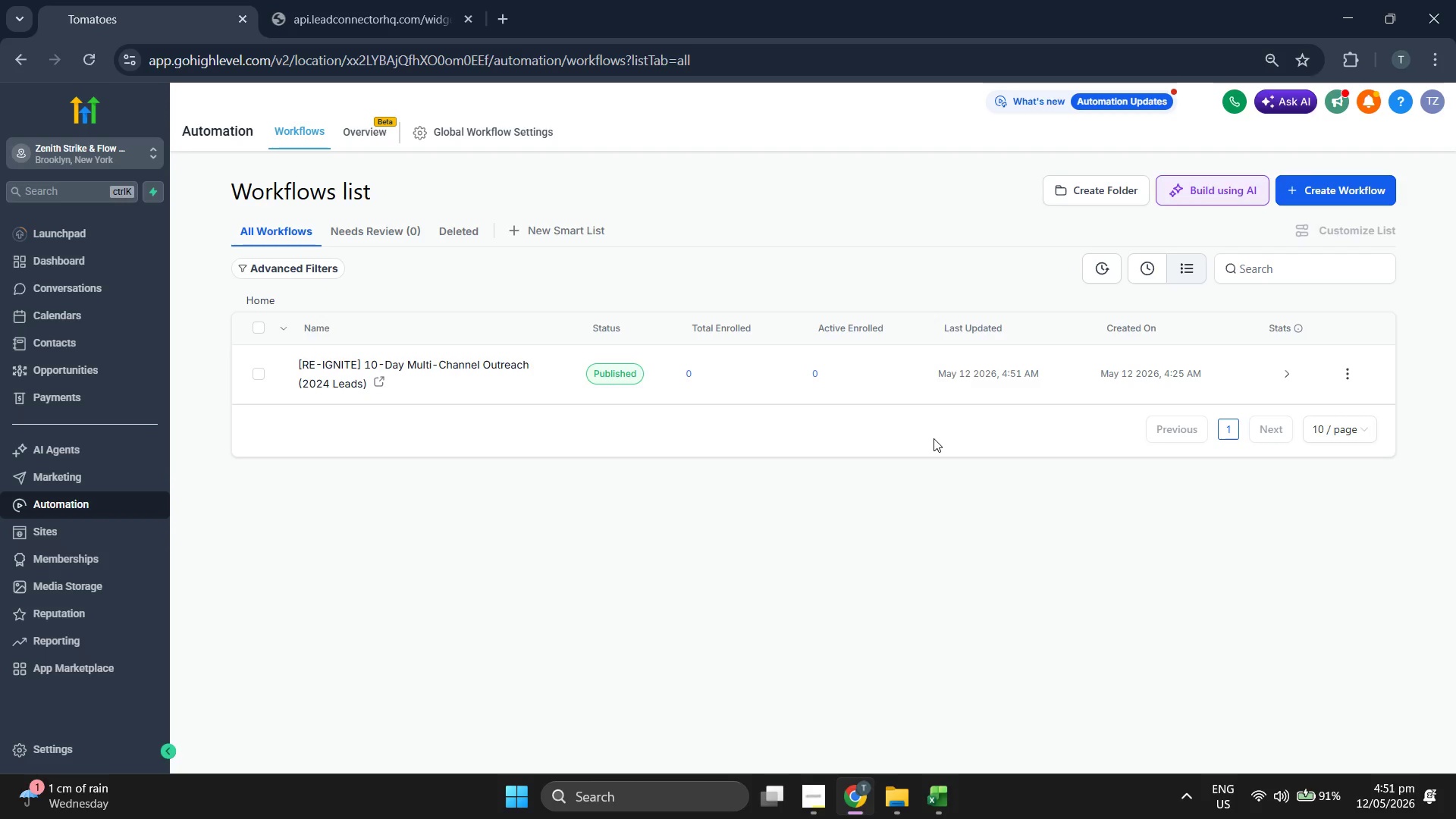 
wait(15.02)
 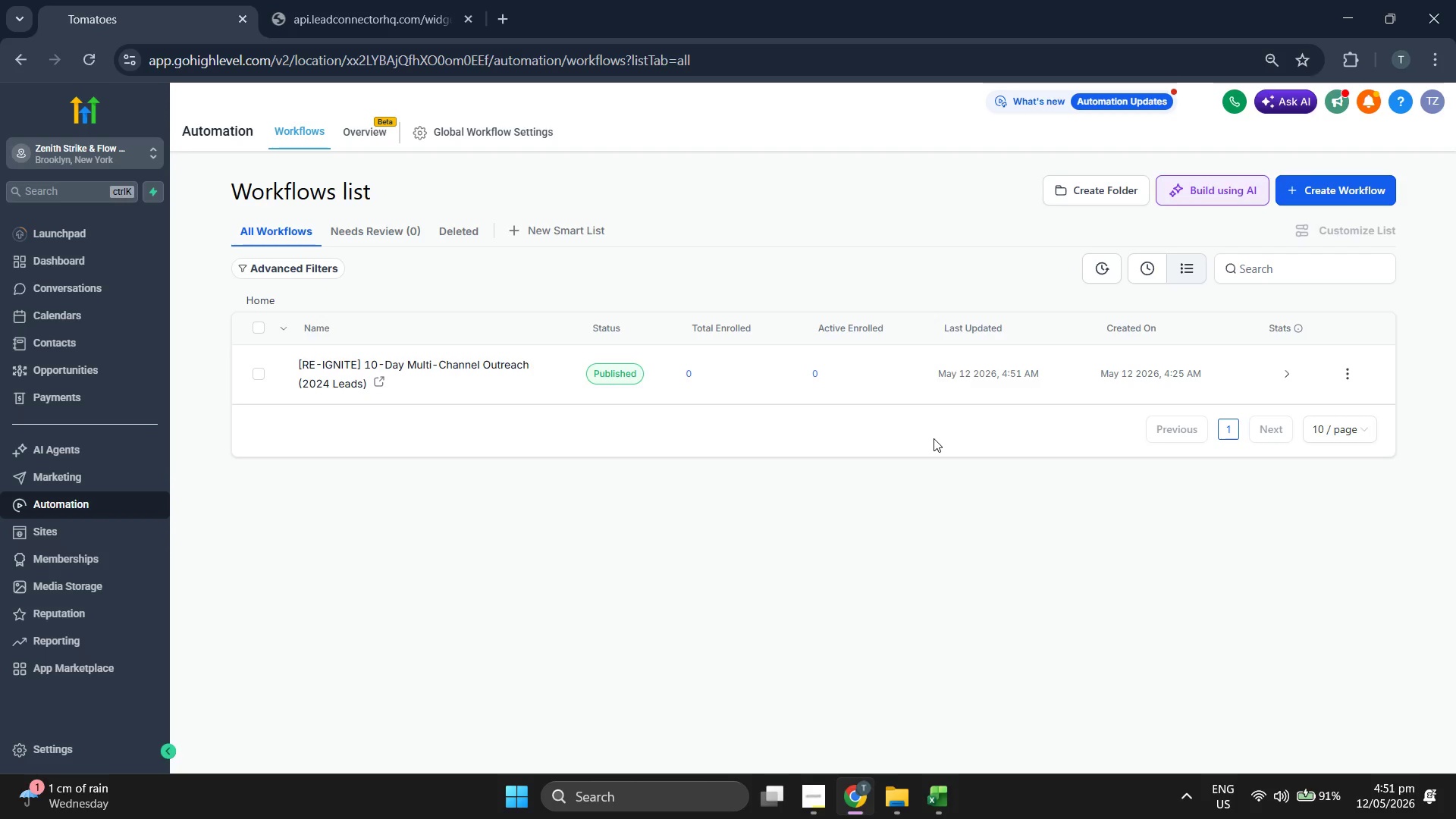 
left_click([86, 336])
 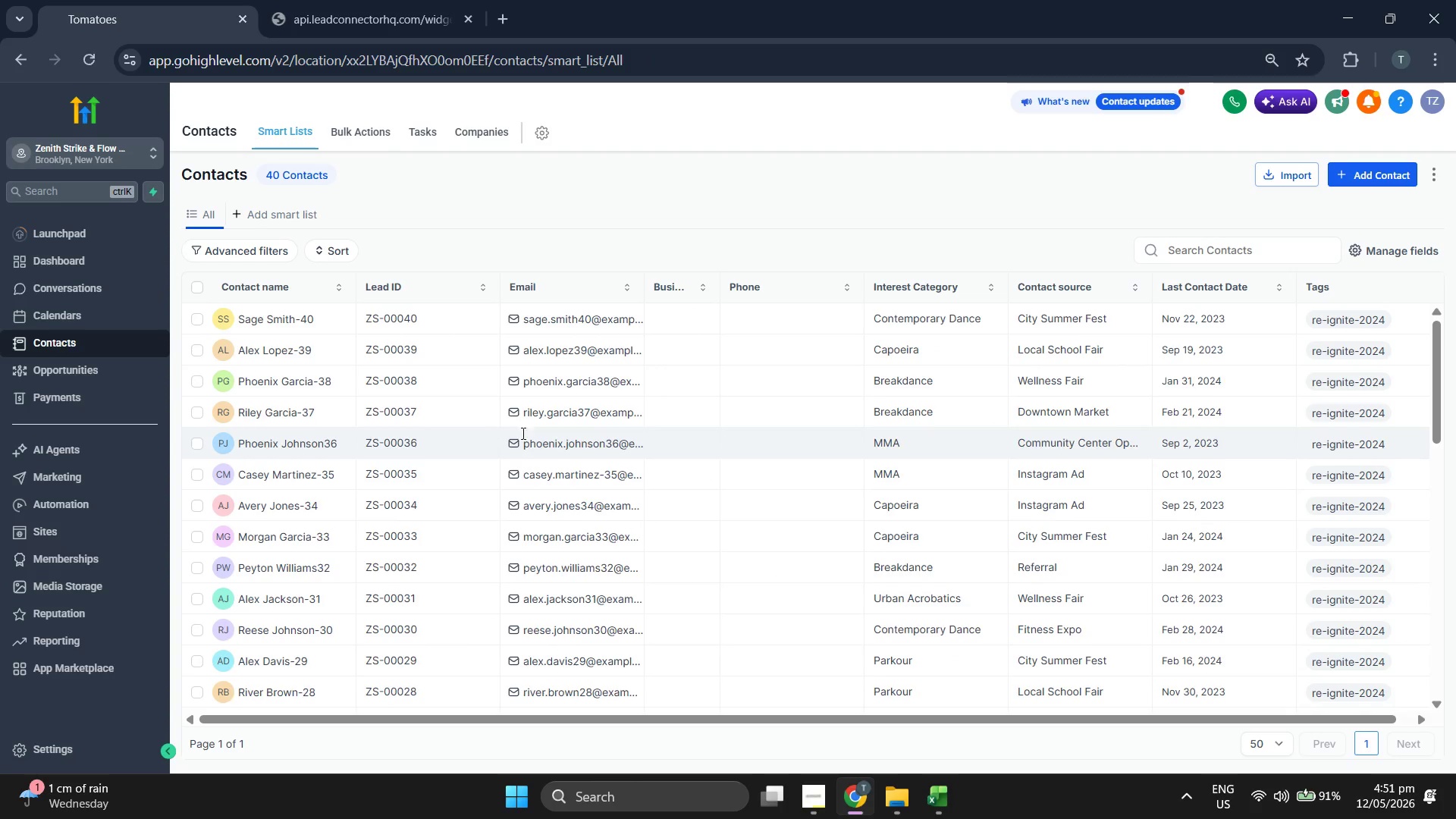 
left_click([946, 810])
 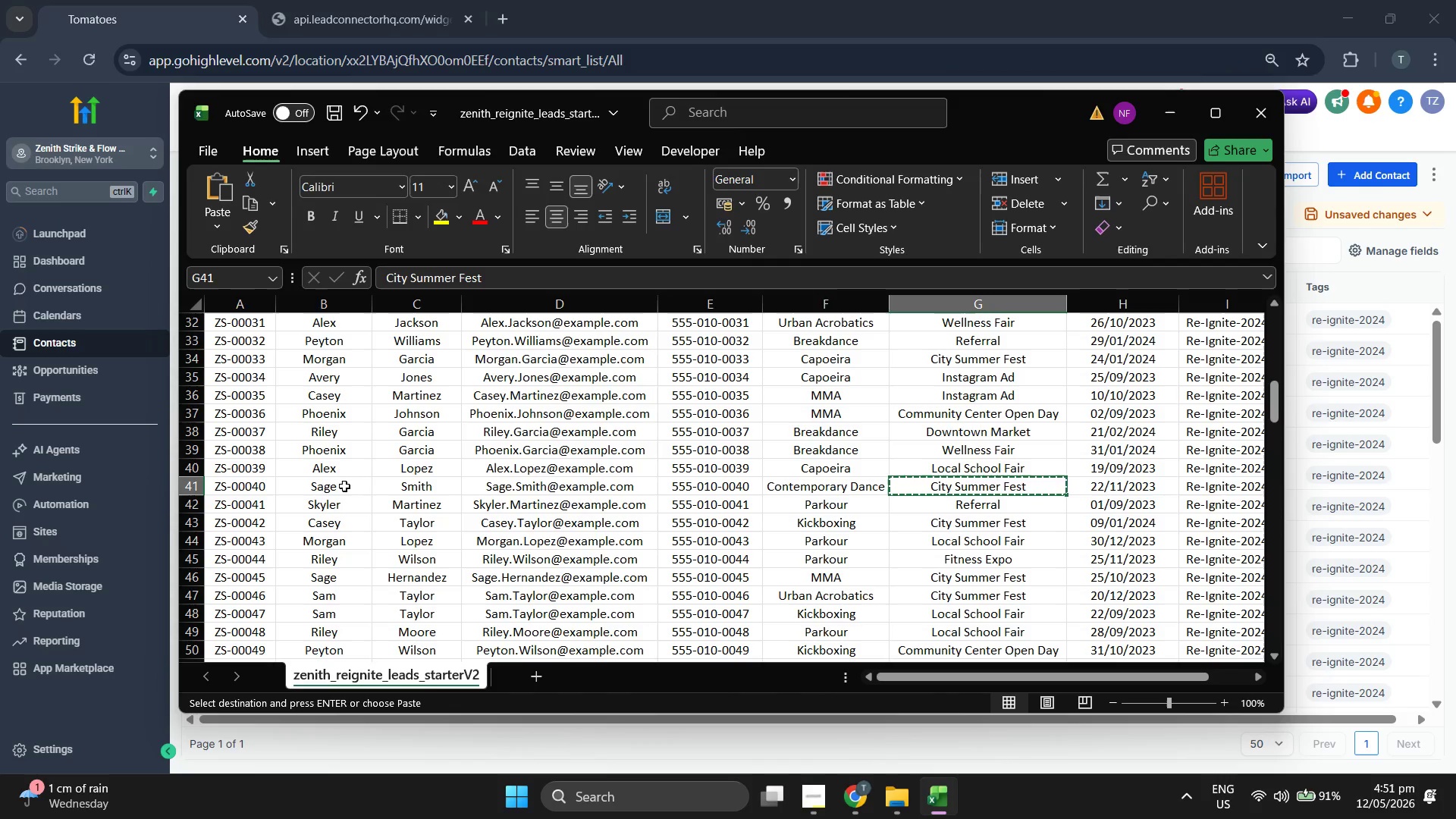 
scroll: coordinate [419, 451], scroll_direction: up, amount: 19.0
 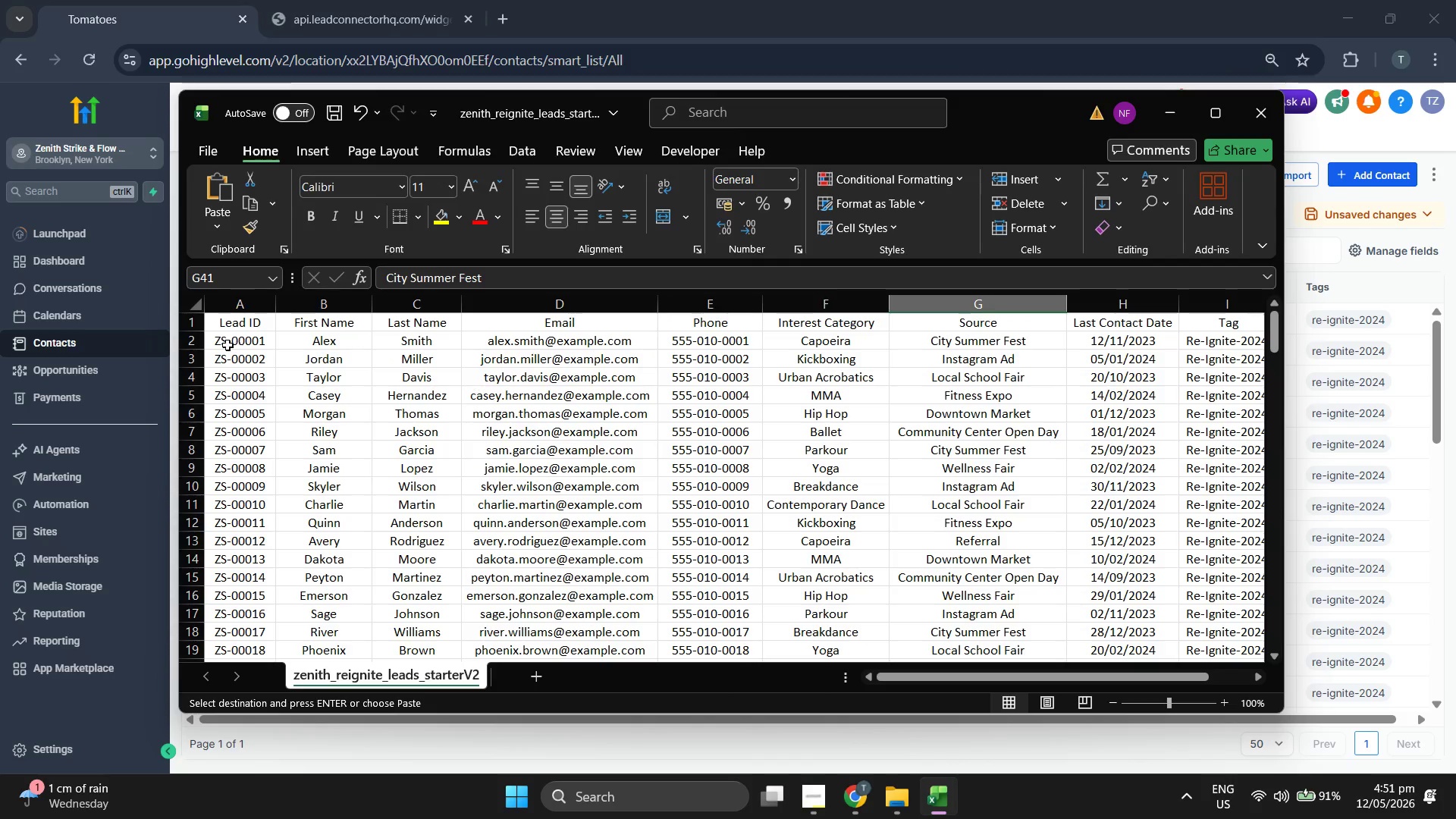 
left_click_drag(start_coordinate=[230, 344], to_coordinate=[1189, 634])
 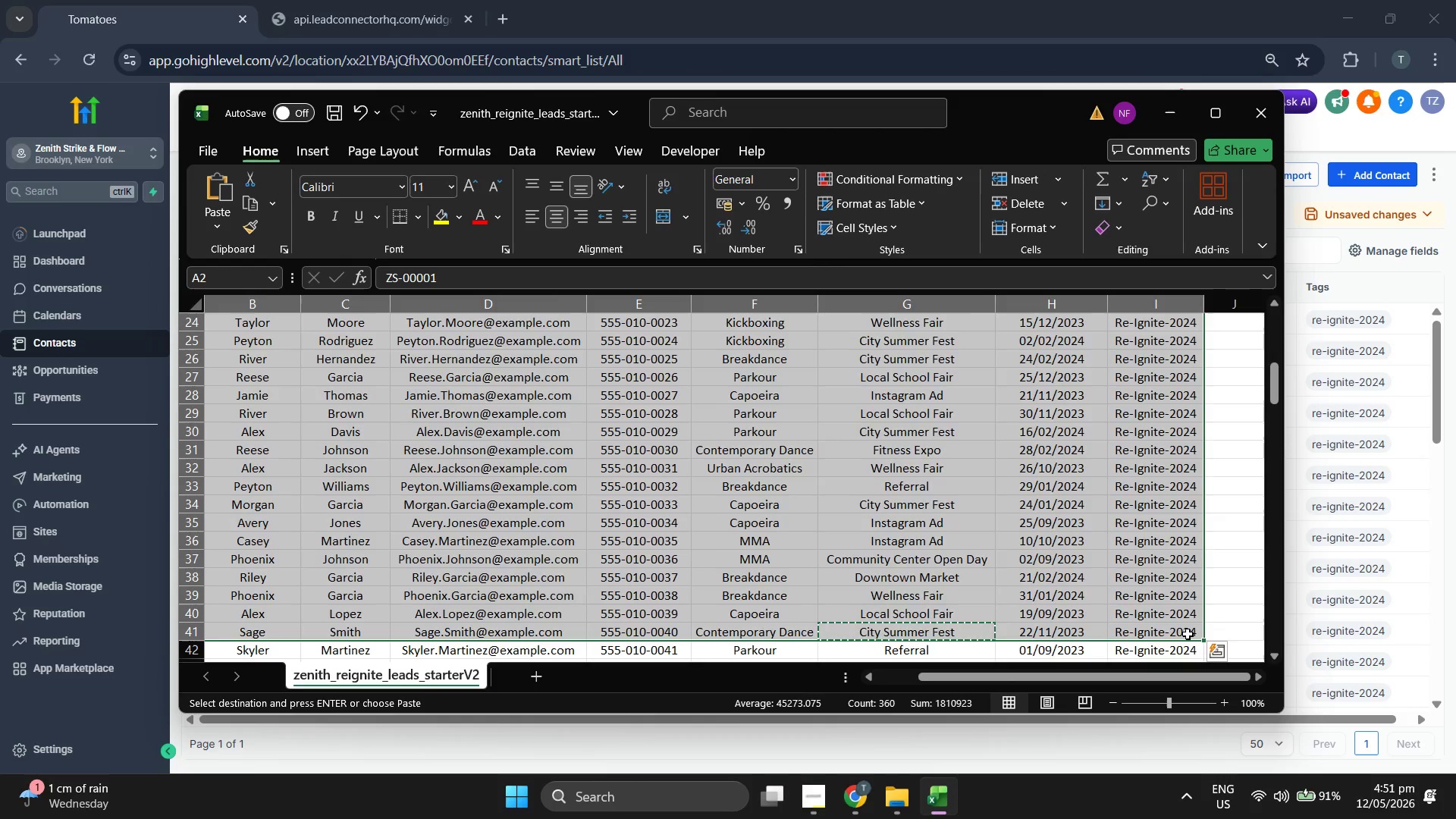 
key(Backspace)
 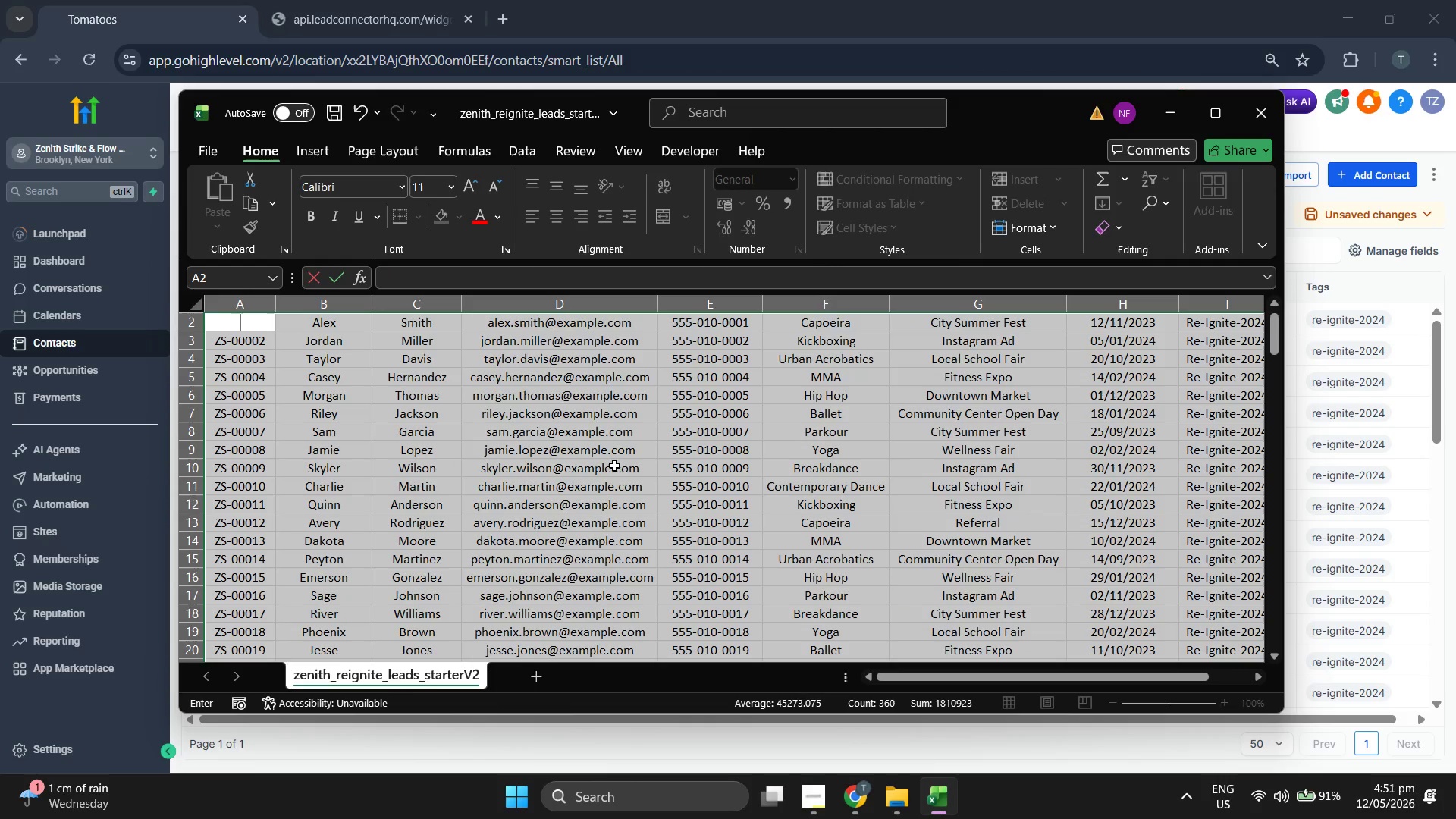 
left_click([614, 466])
 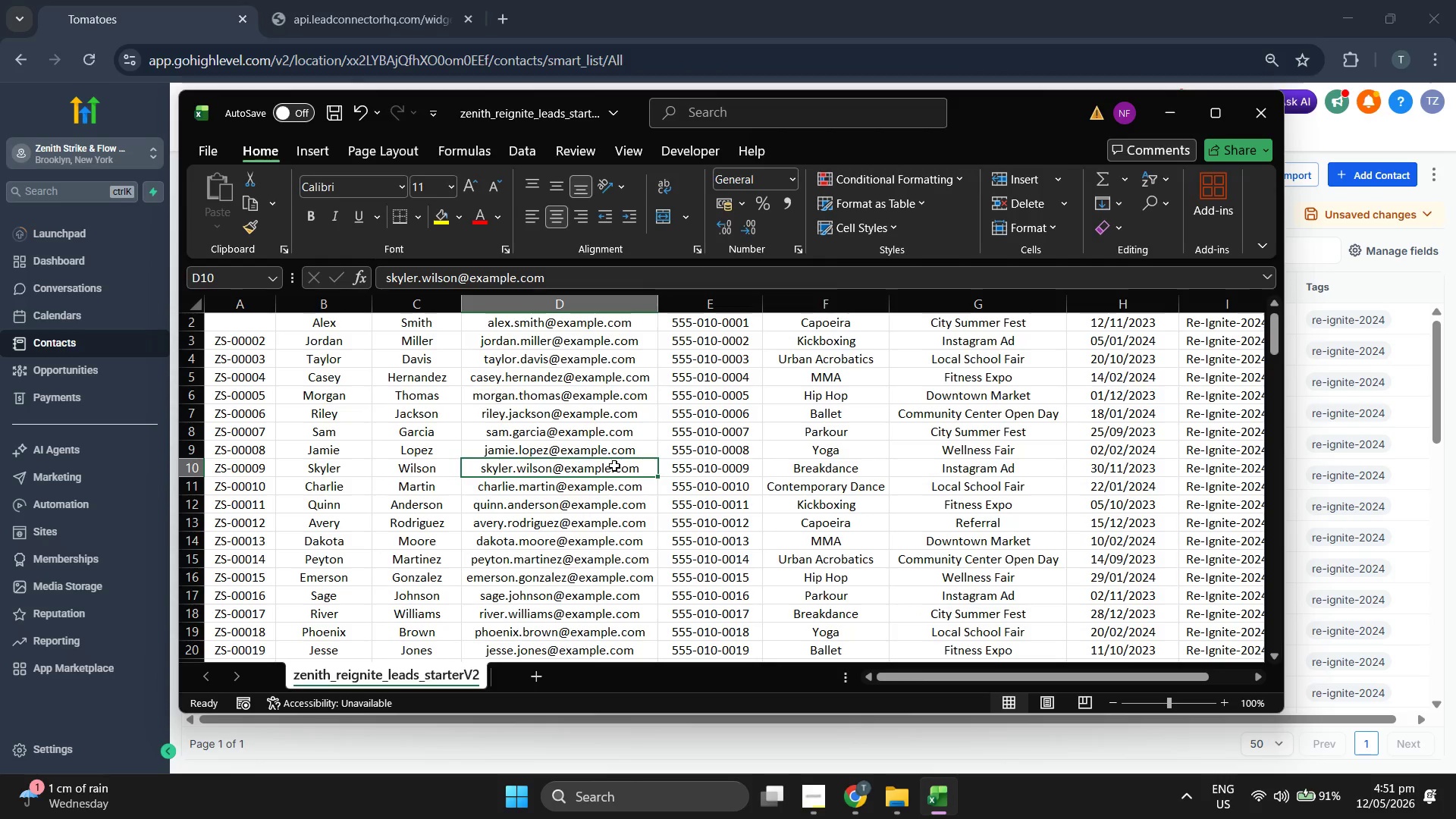 
scroll: coordinate [614, 466], scroll_direction: down, amount: 13.0
 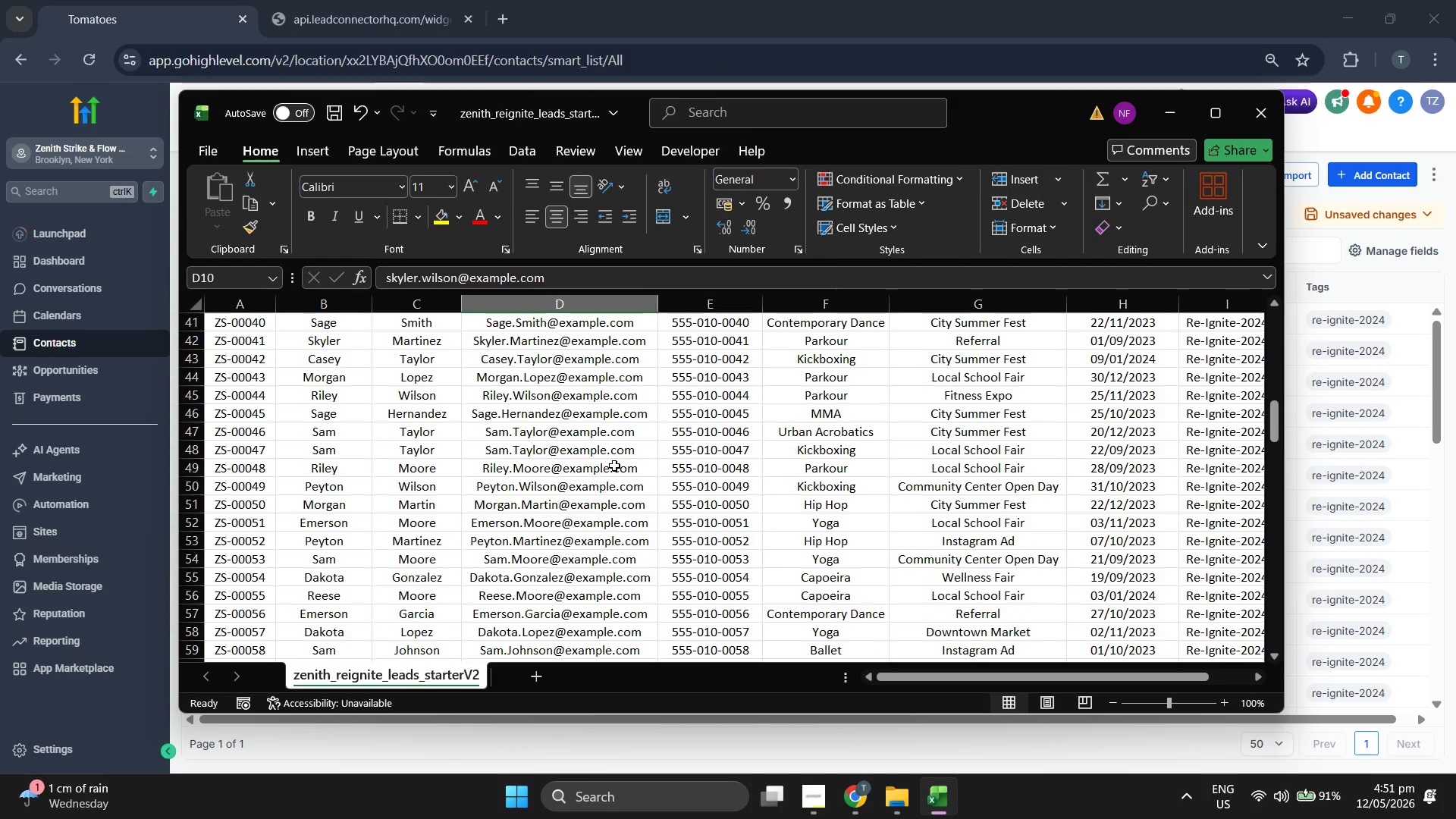 
scroll: coordinate [614, 466], scroll_direction: up, amount: 17.0
 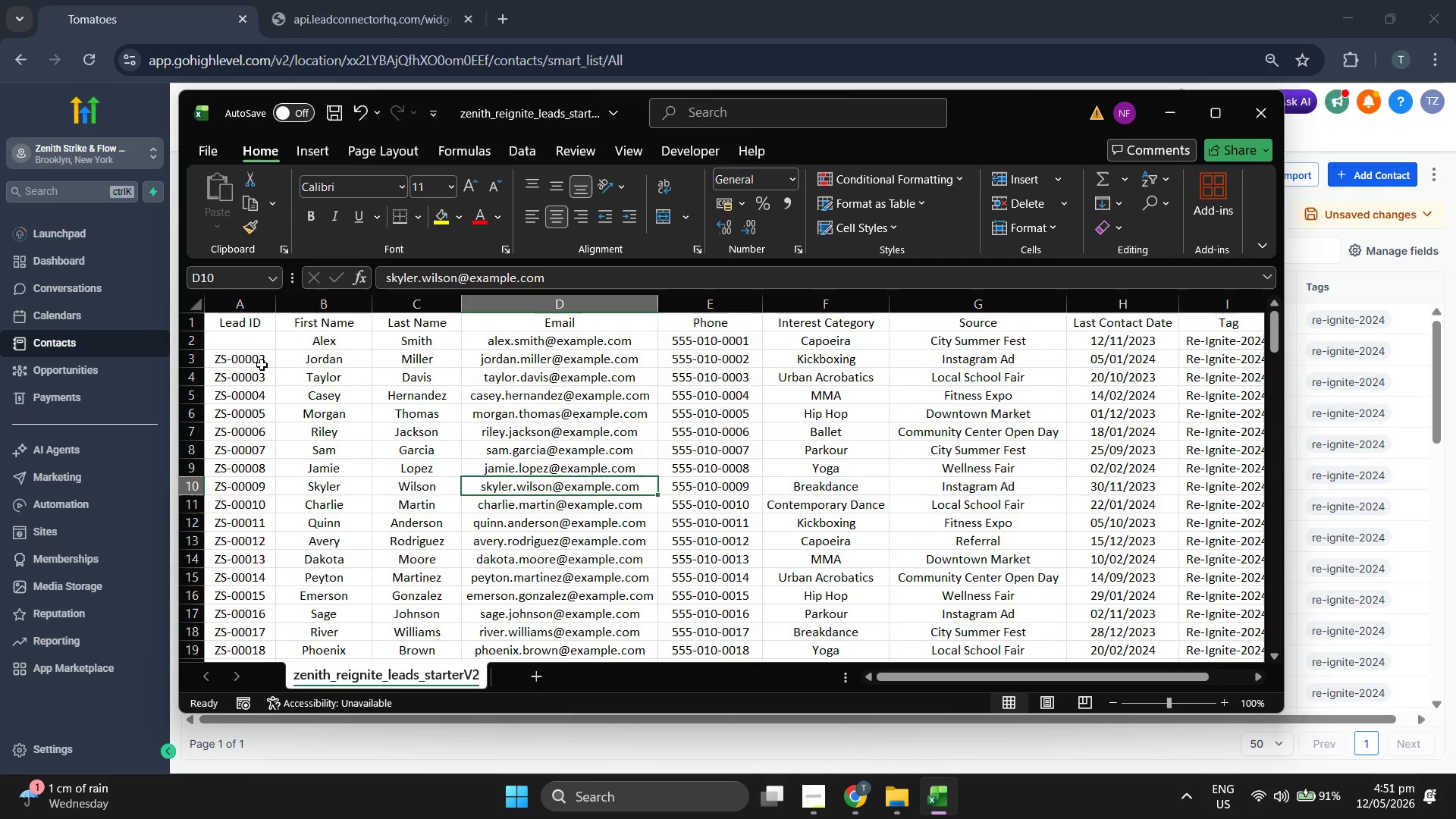 
scroll: coordinate [305, 393], scroll_direction: down, amount: 1.0
 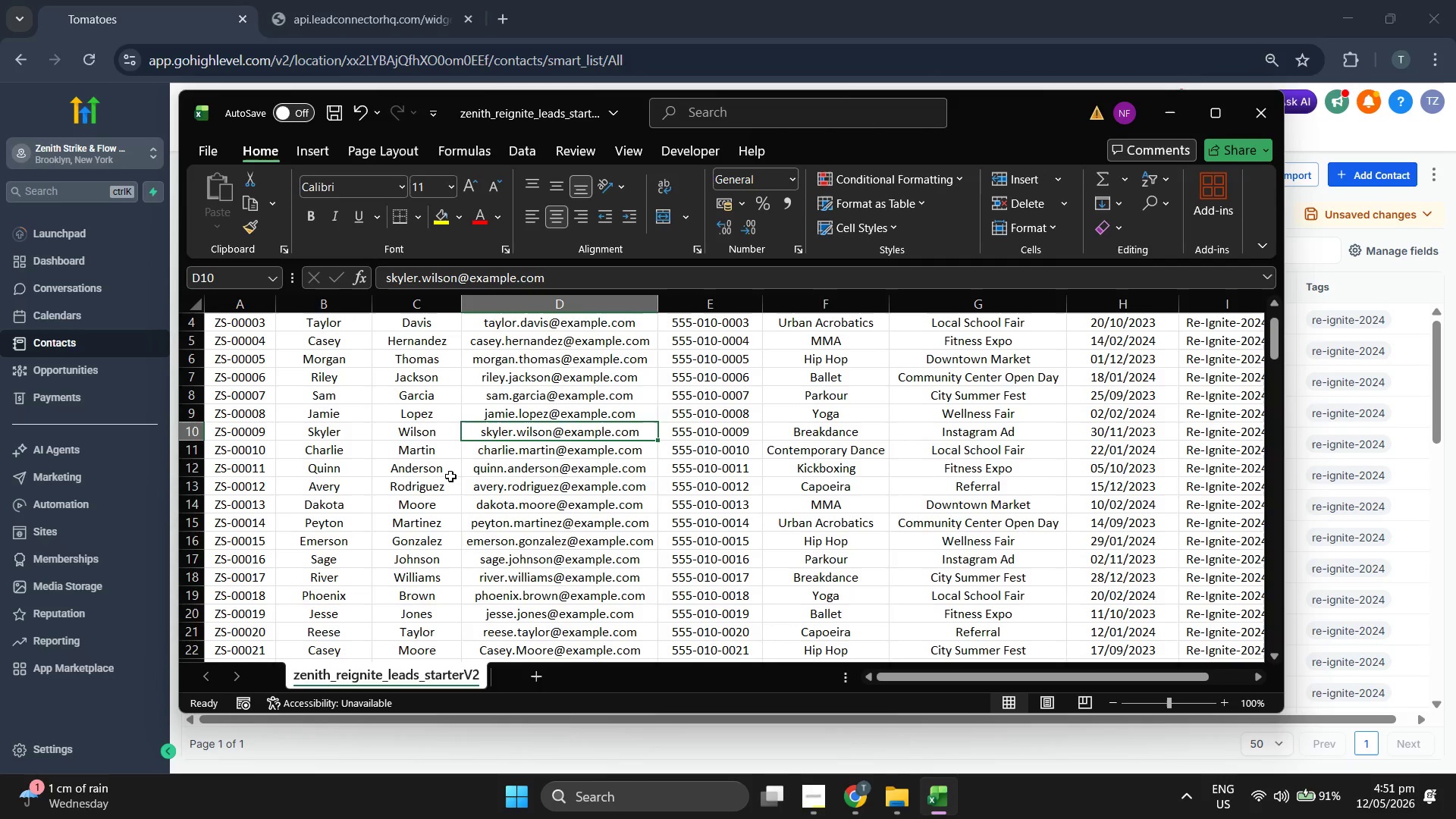 
scroll: coordinate [466, 483], scroll_direction: up, amount: 3.0
 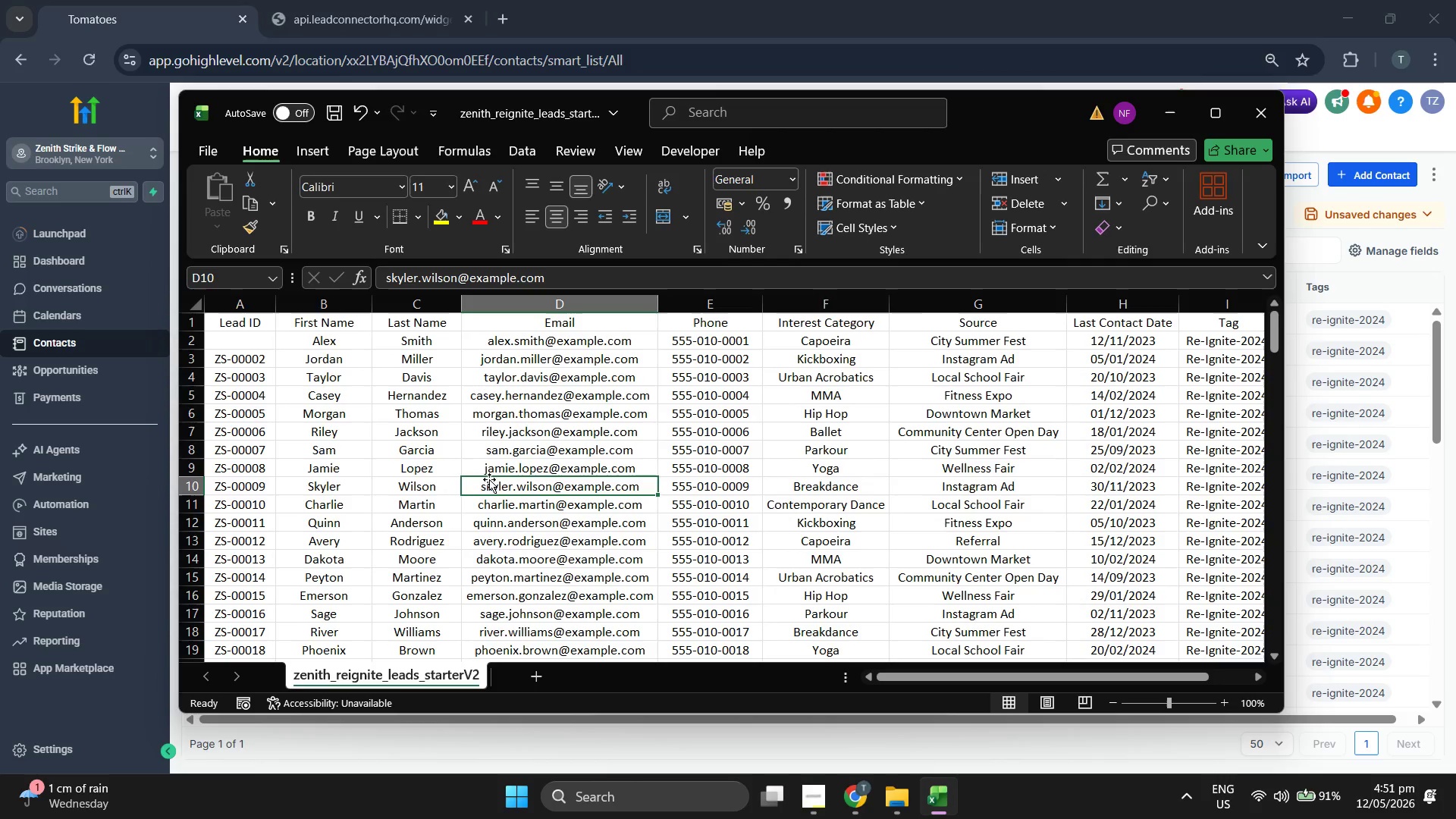 
key(Control+Z)
 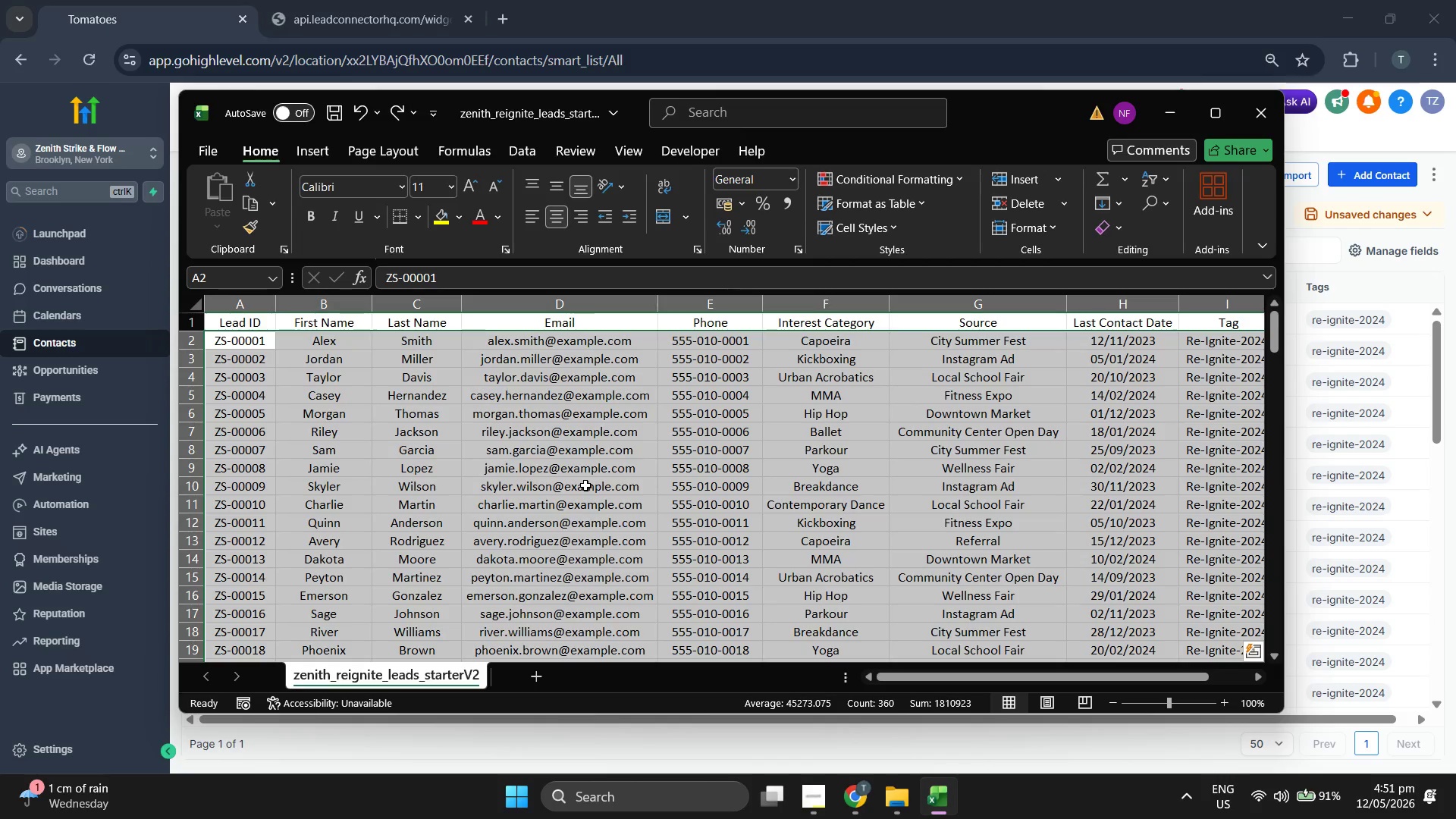 
left_click([585, 485])
 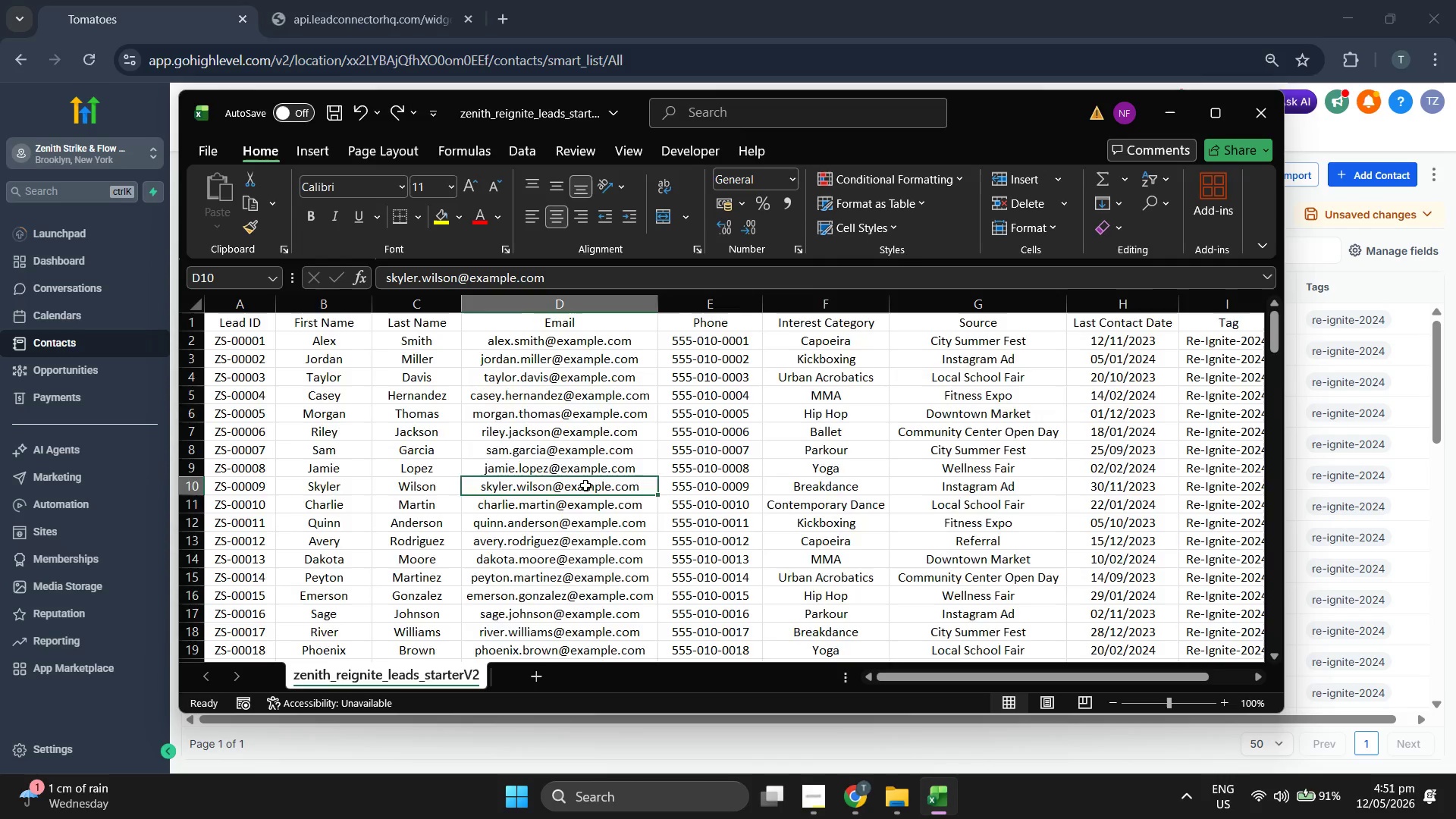 
scroll: coordinate [585, 485], scroll_direction: down, amount: 22.0
 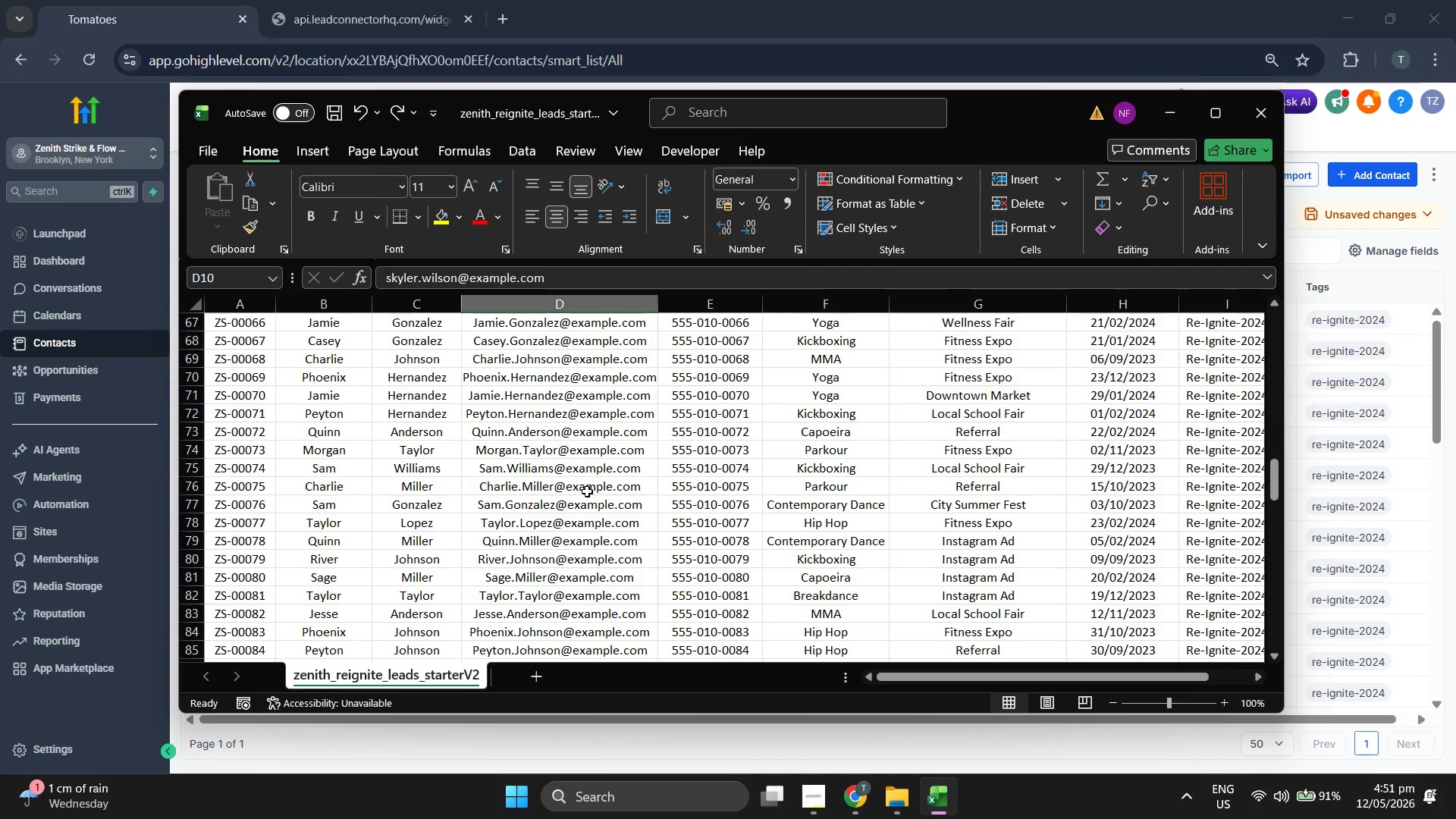 
scroll: coordinate [582, 510], scroll_direction: up, amount: 10.0
 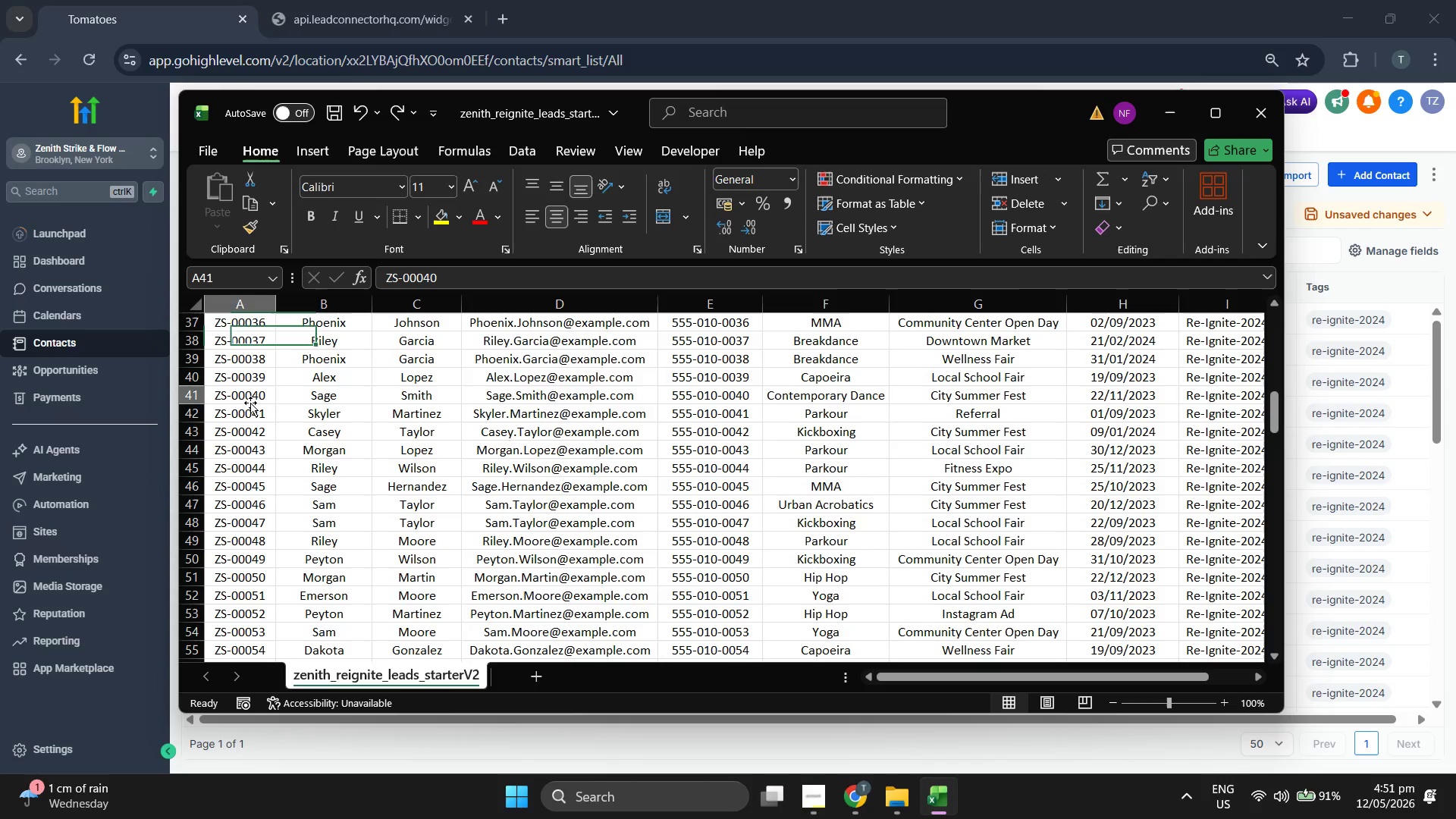 
left_click([243, 419])
 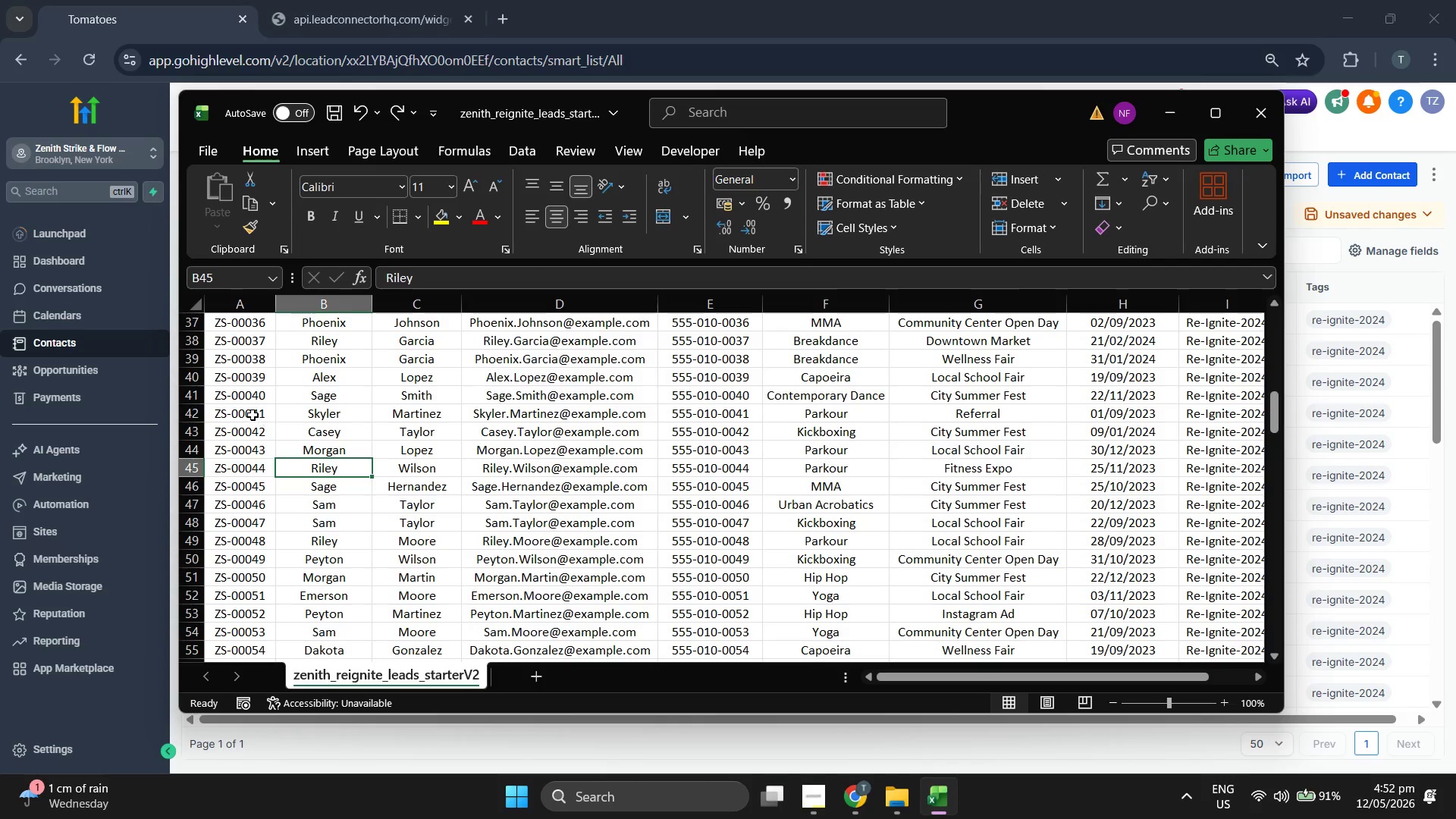 
left_click_drag(start_coordinate=[251, 413], to_coordinate=[1160, 612])
 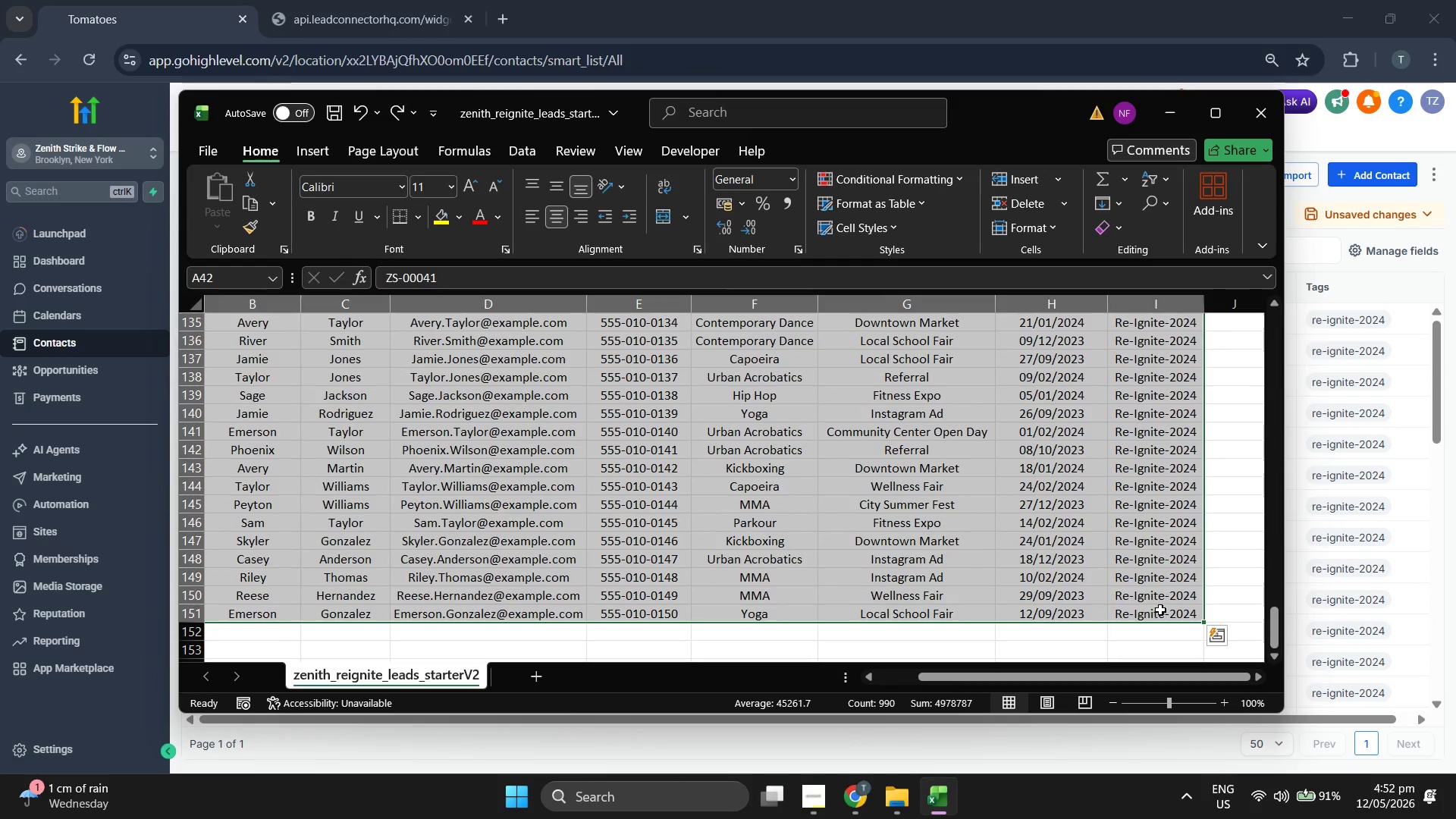 
key(Control+C)
 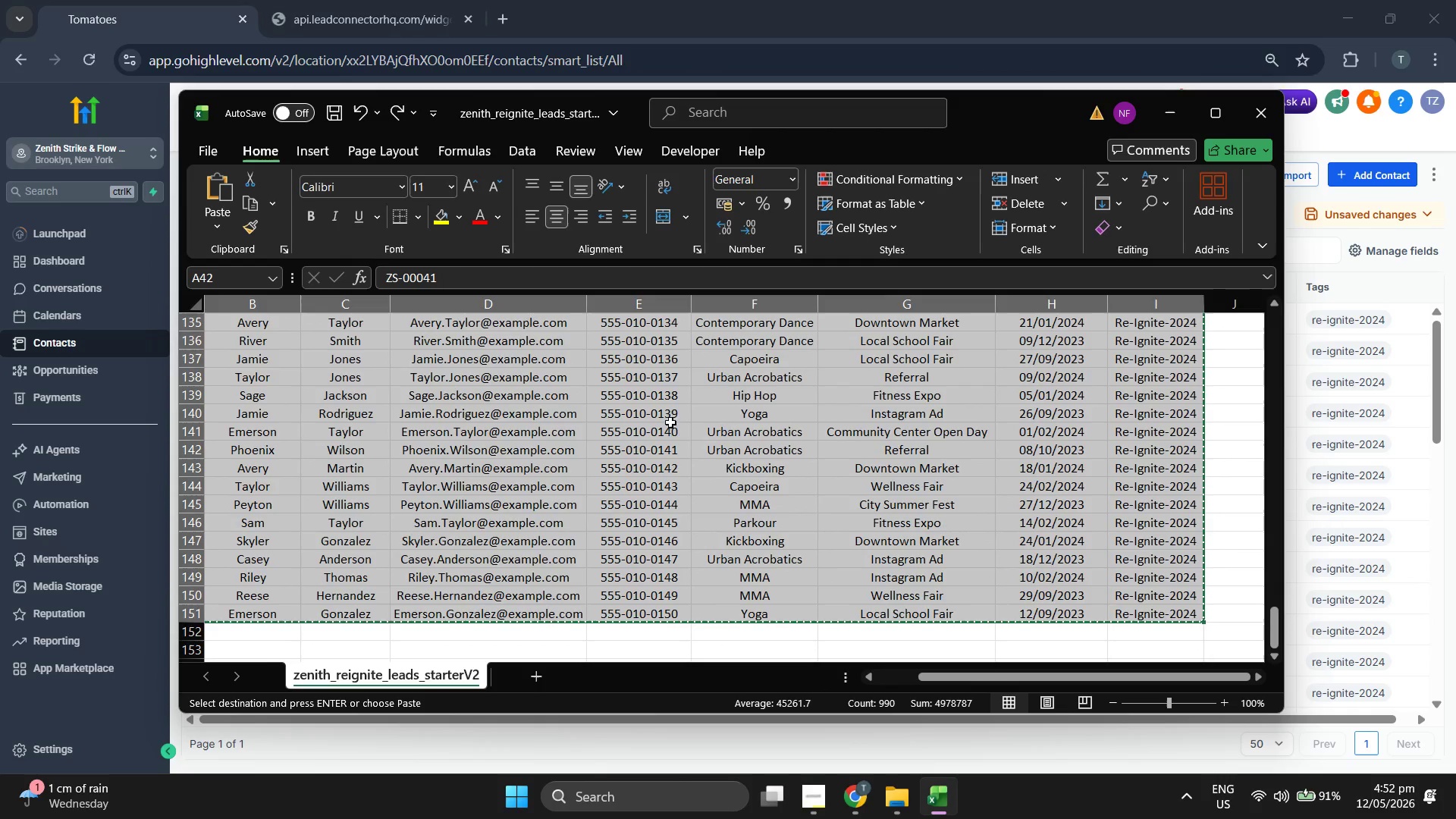 
scroll: coordinate [679, 433], scroll_direction: up, amount: 2.0
 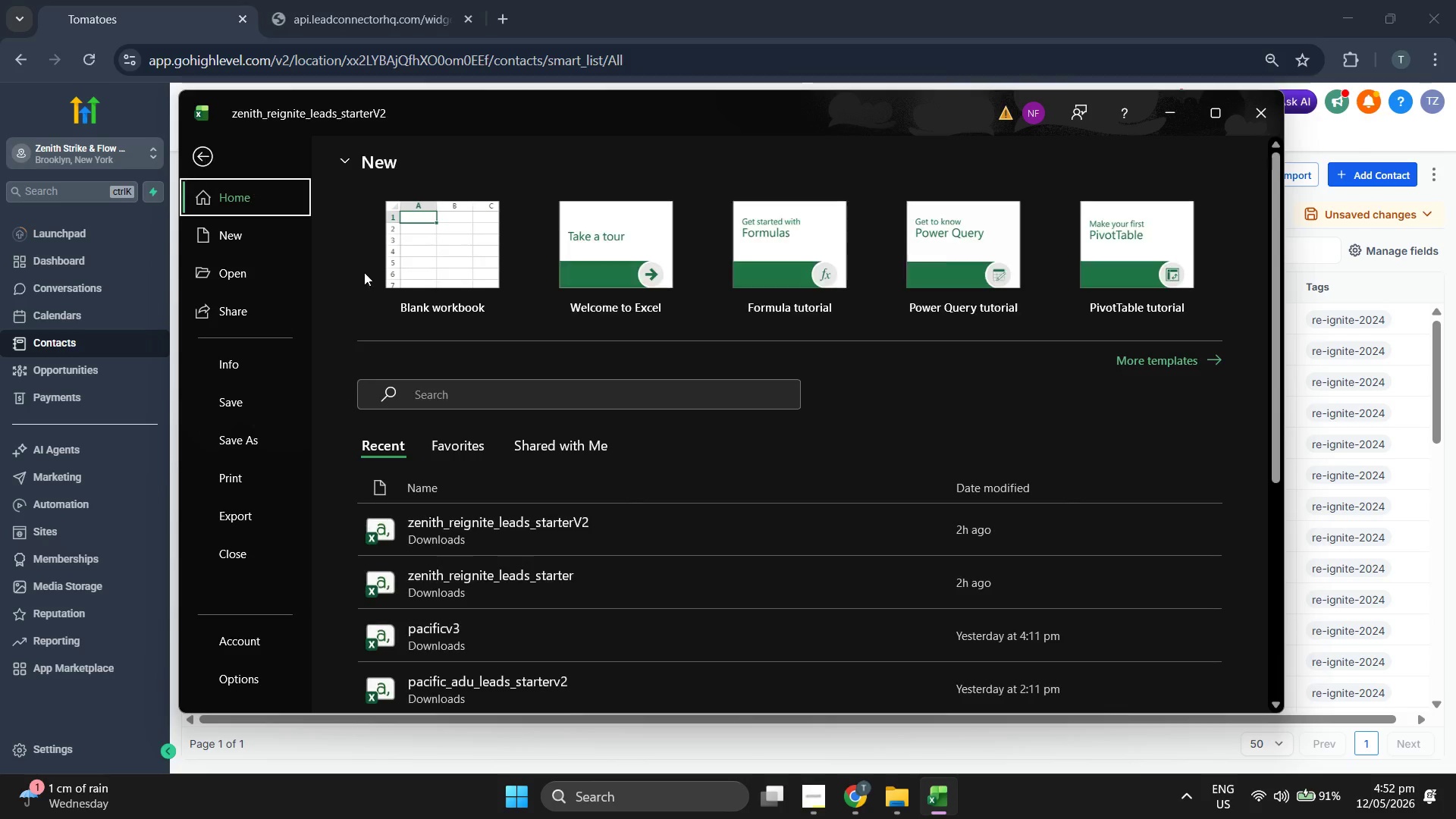 
left_click([433, 265])
 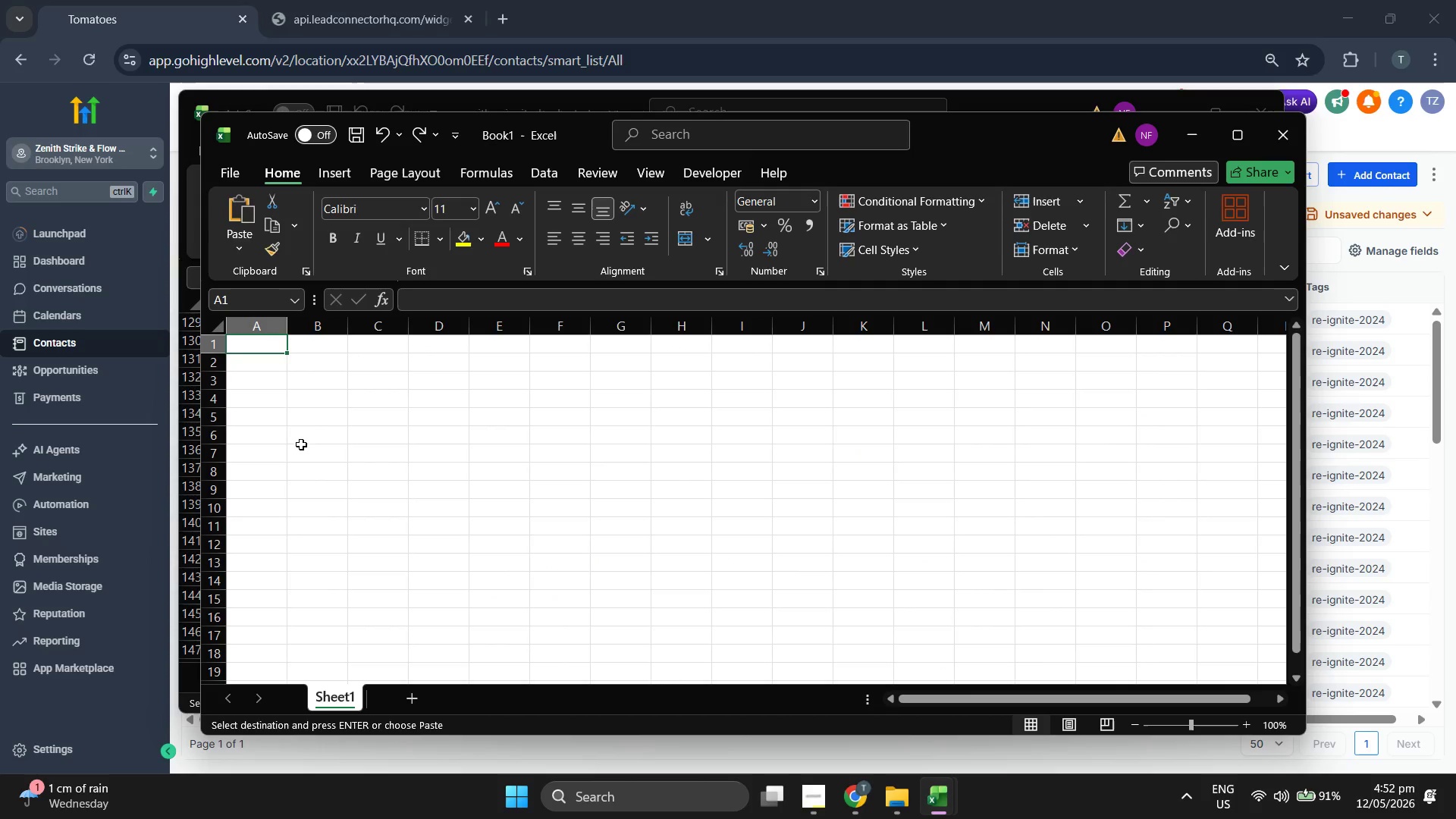 
scroll: coordinate [336, 515], scroll_direction: down, amount: 9.0
 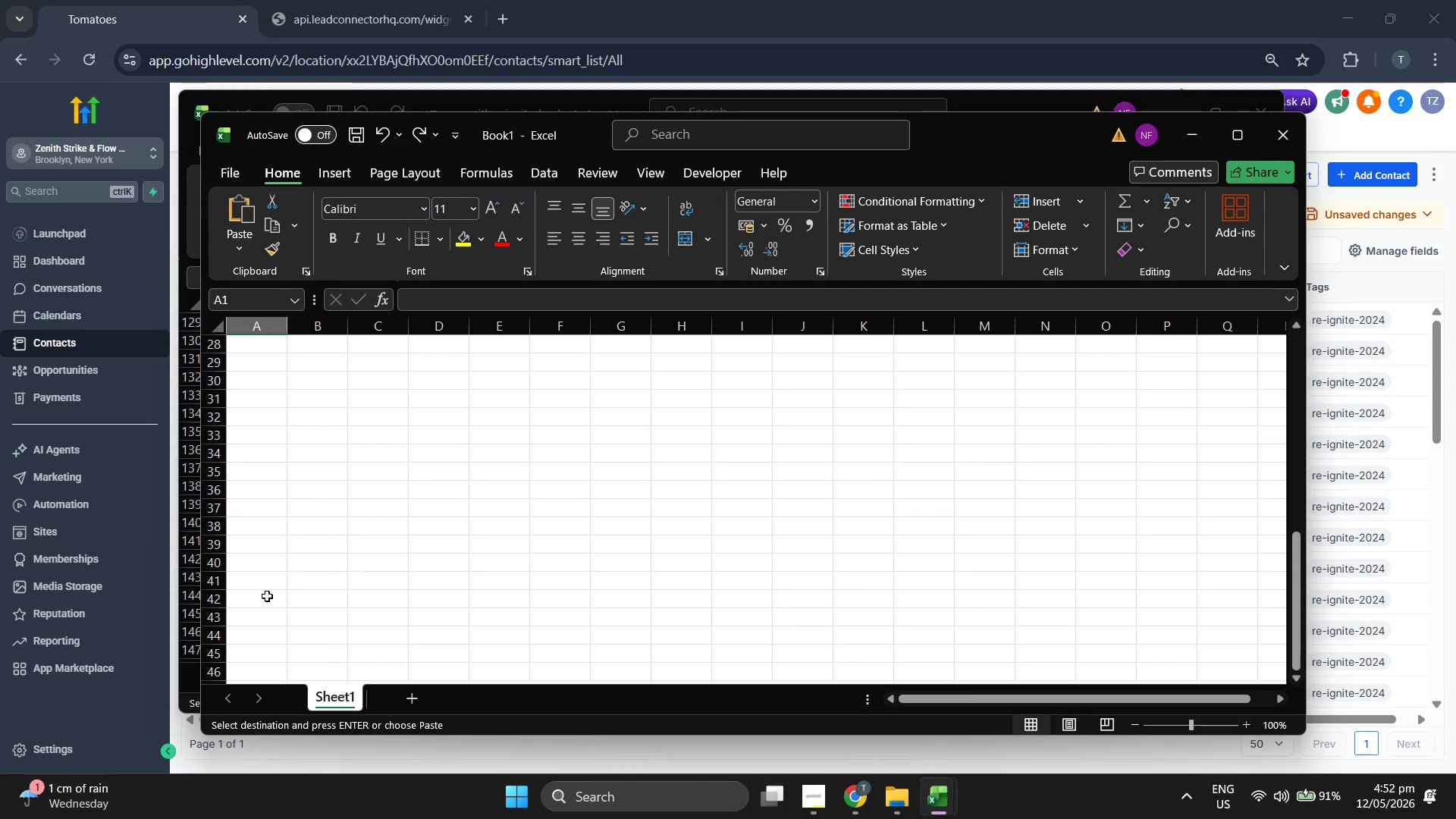 
left_click_drag(start_coordinate=[262, 599], to_coordinate=[1240, 545])
 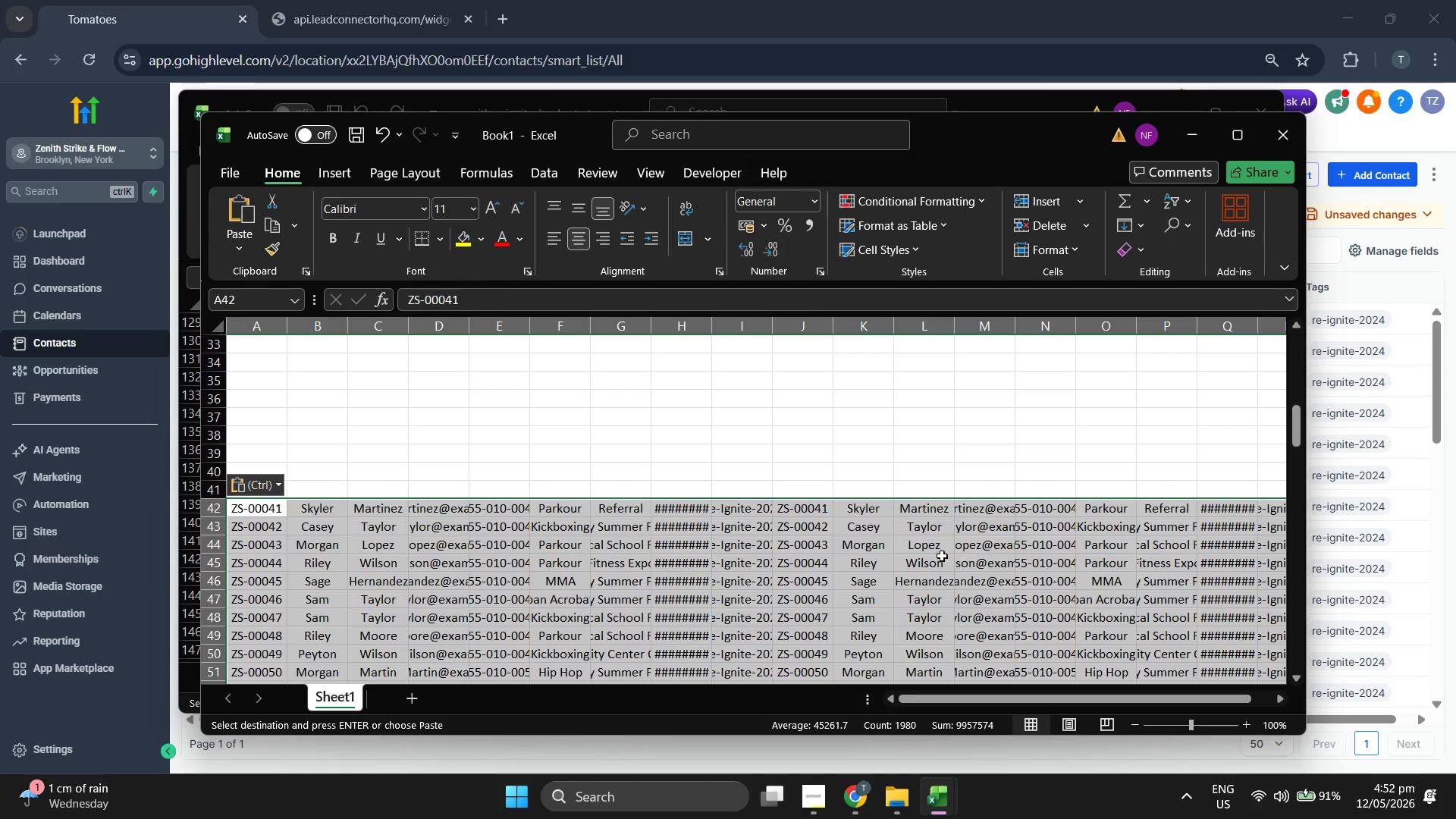 
key(Control+V)
 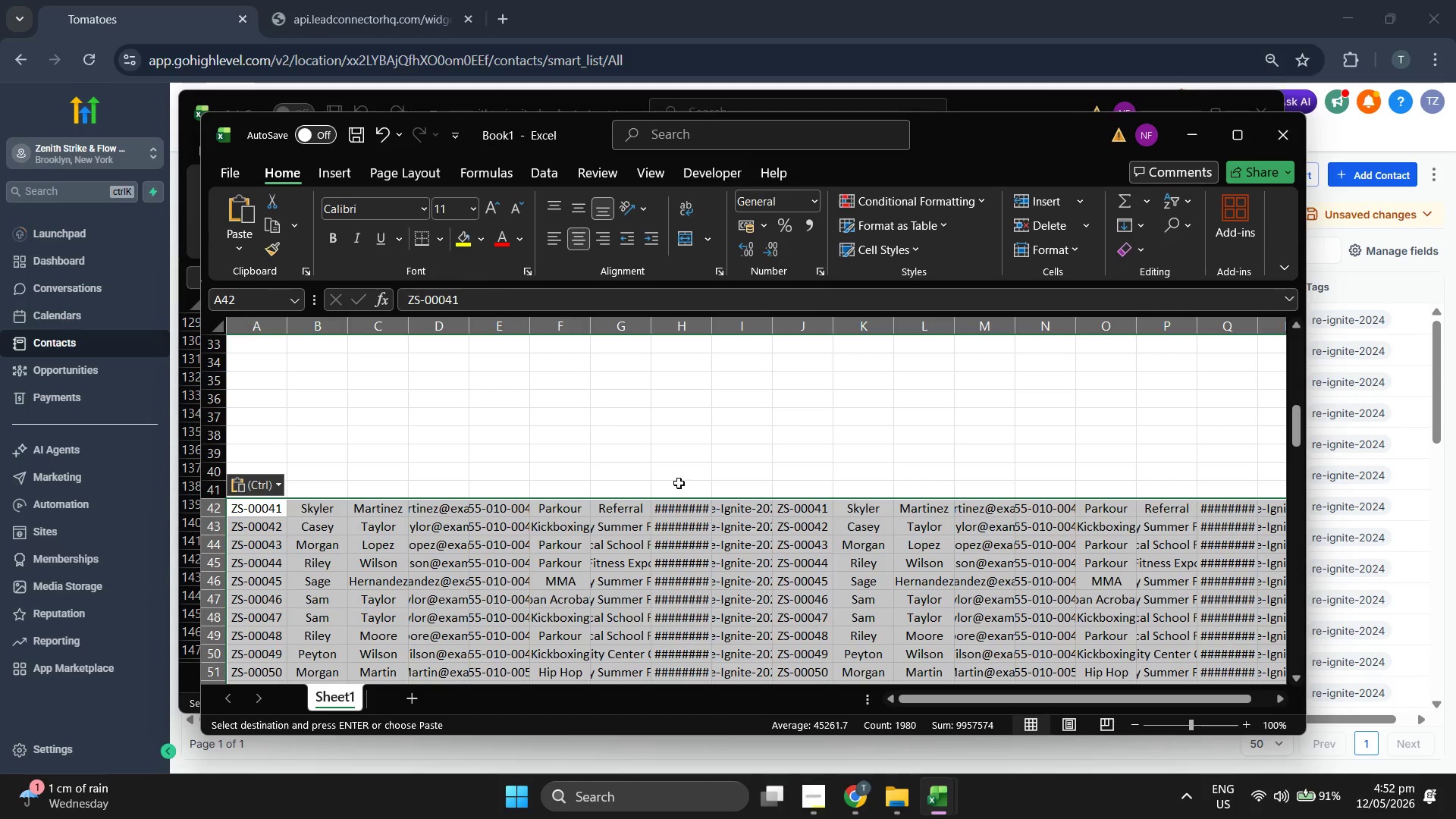 
scroll: coordinate [682, 491], scroll_direction: down, amount: 1.0
 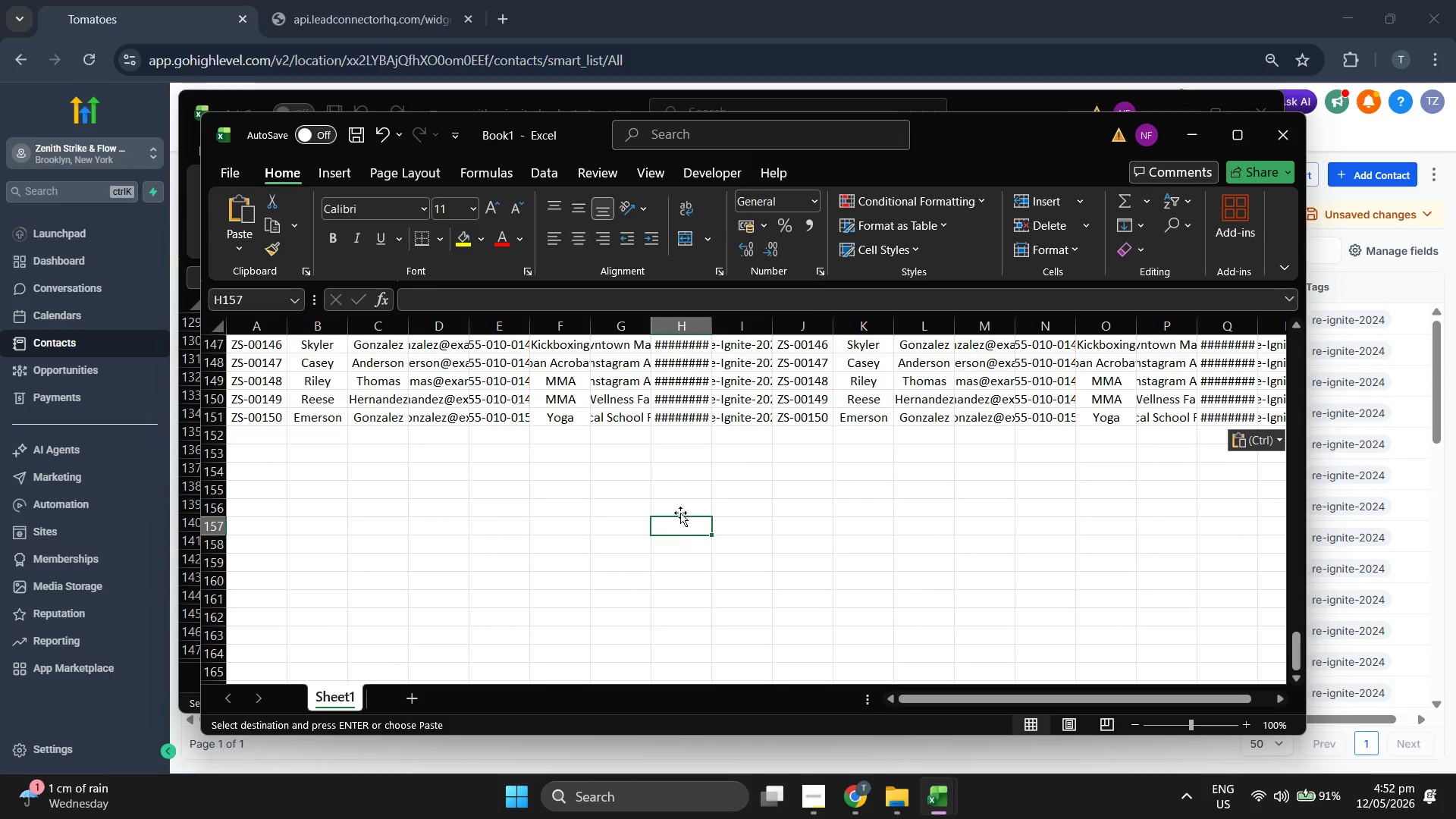 
scroll: coordinate [912, 515], scroll_direction: up, amount: 46.0
 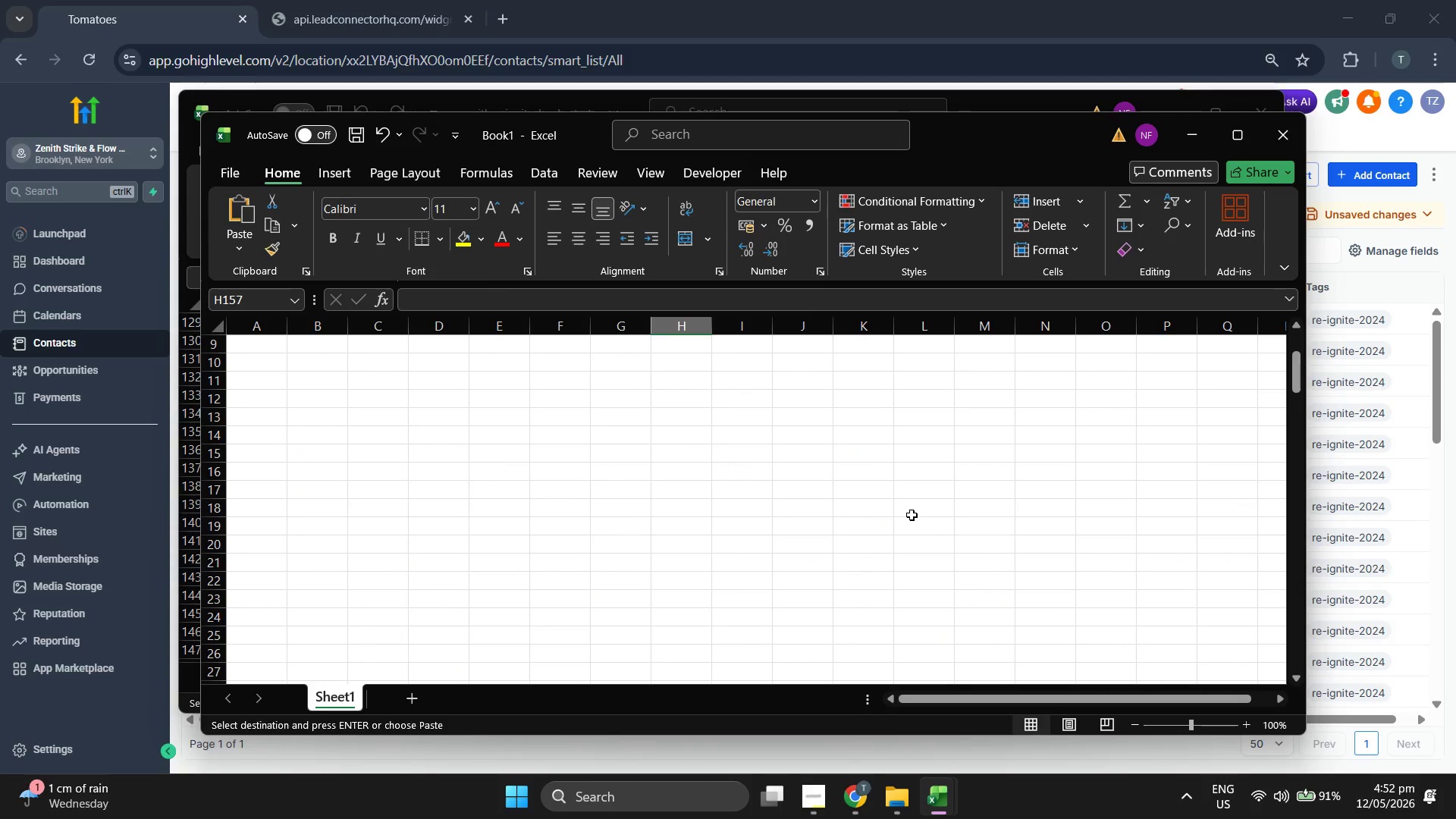 
scroll: coordinate [912, 515], scroll_direction: down, amount: 8.0
 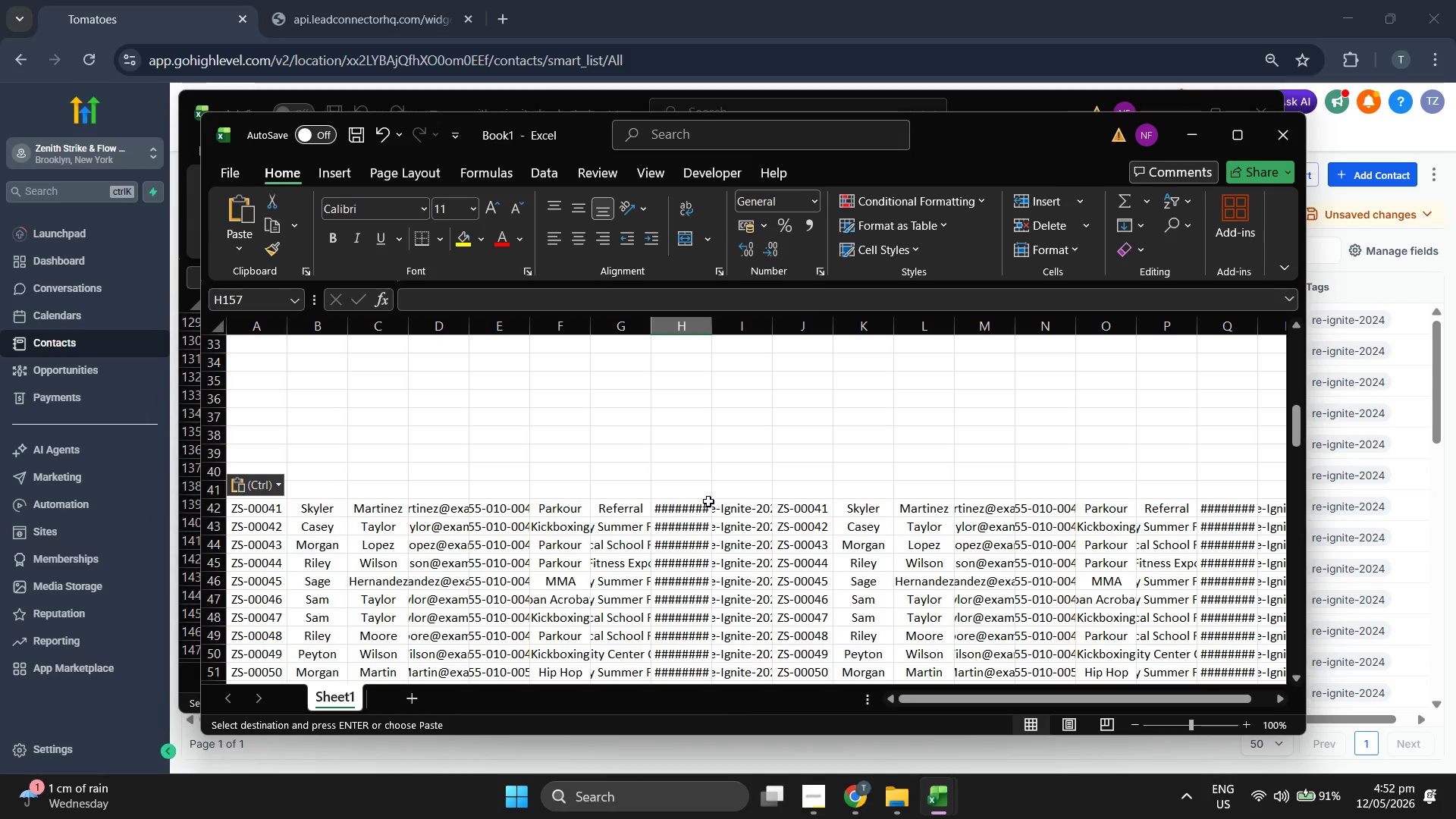 
left_click_drag(start_coordinate=[709, 501], to_coordinate=[716, 501])
 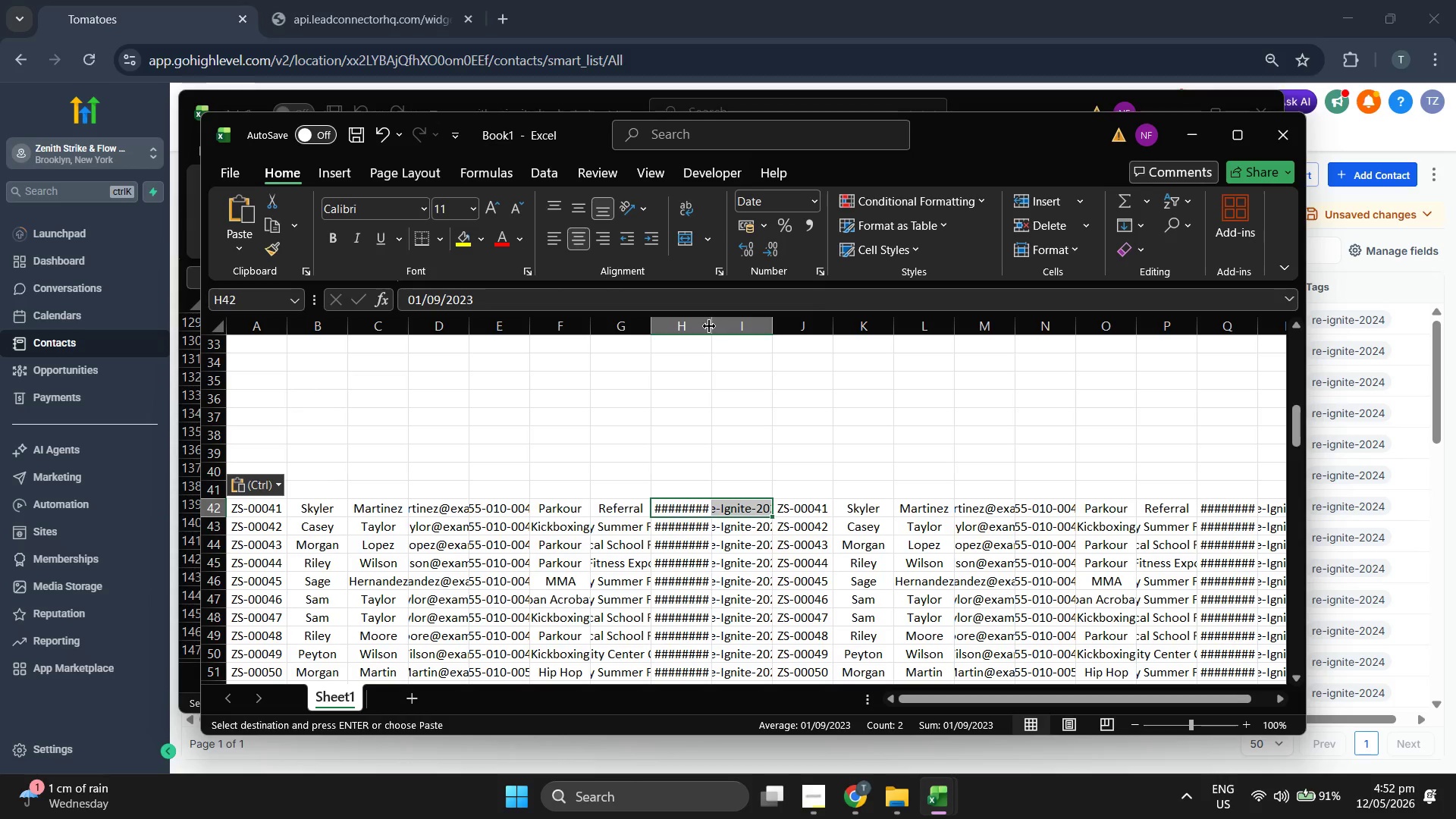 
left_click_drag(start_coordinate=[709, 326], to_coordinate=[750, 336])
 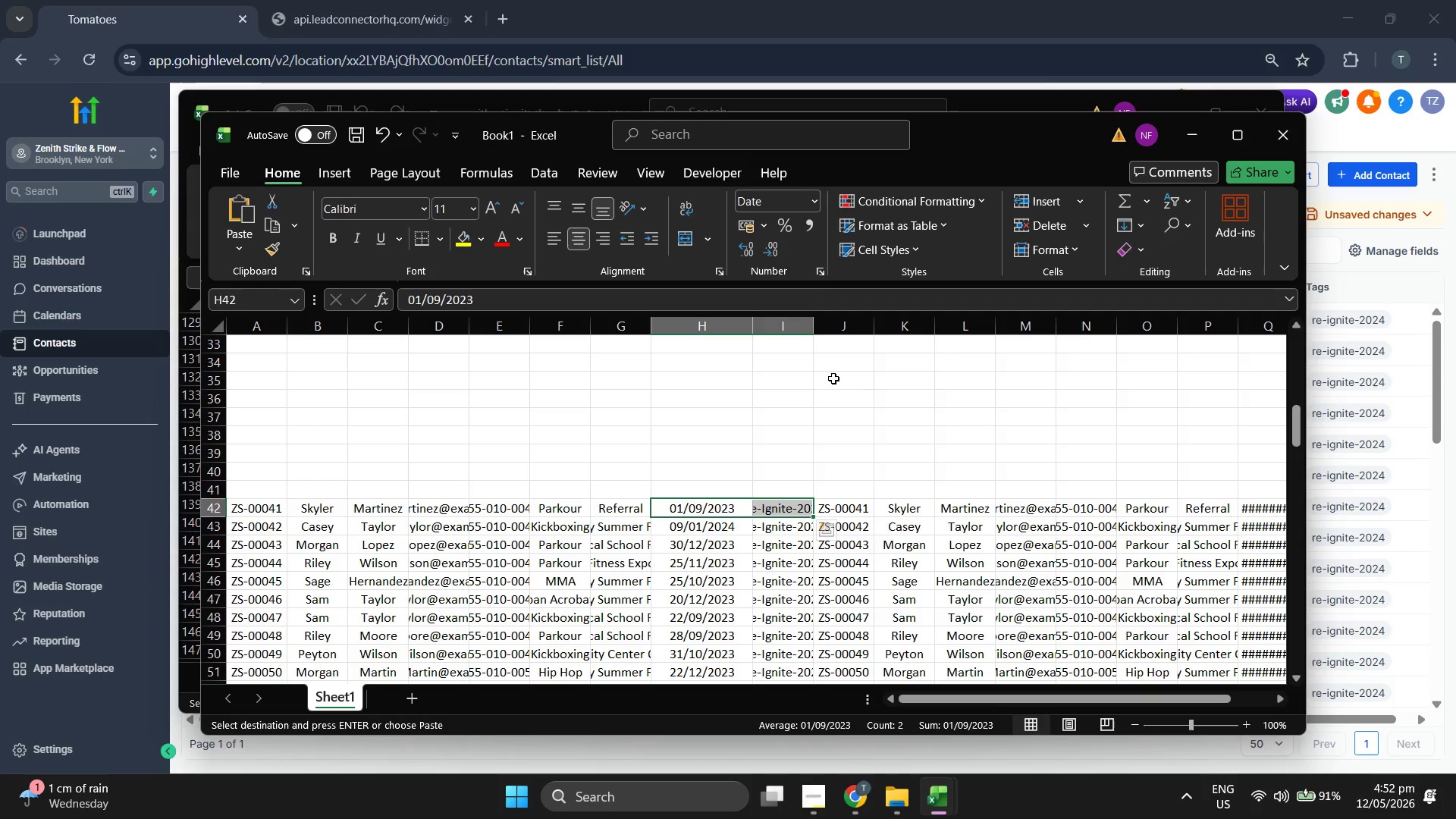 
left_click([841, 381])
 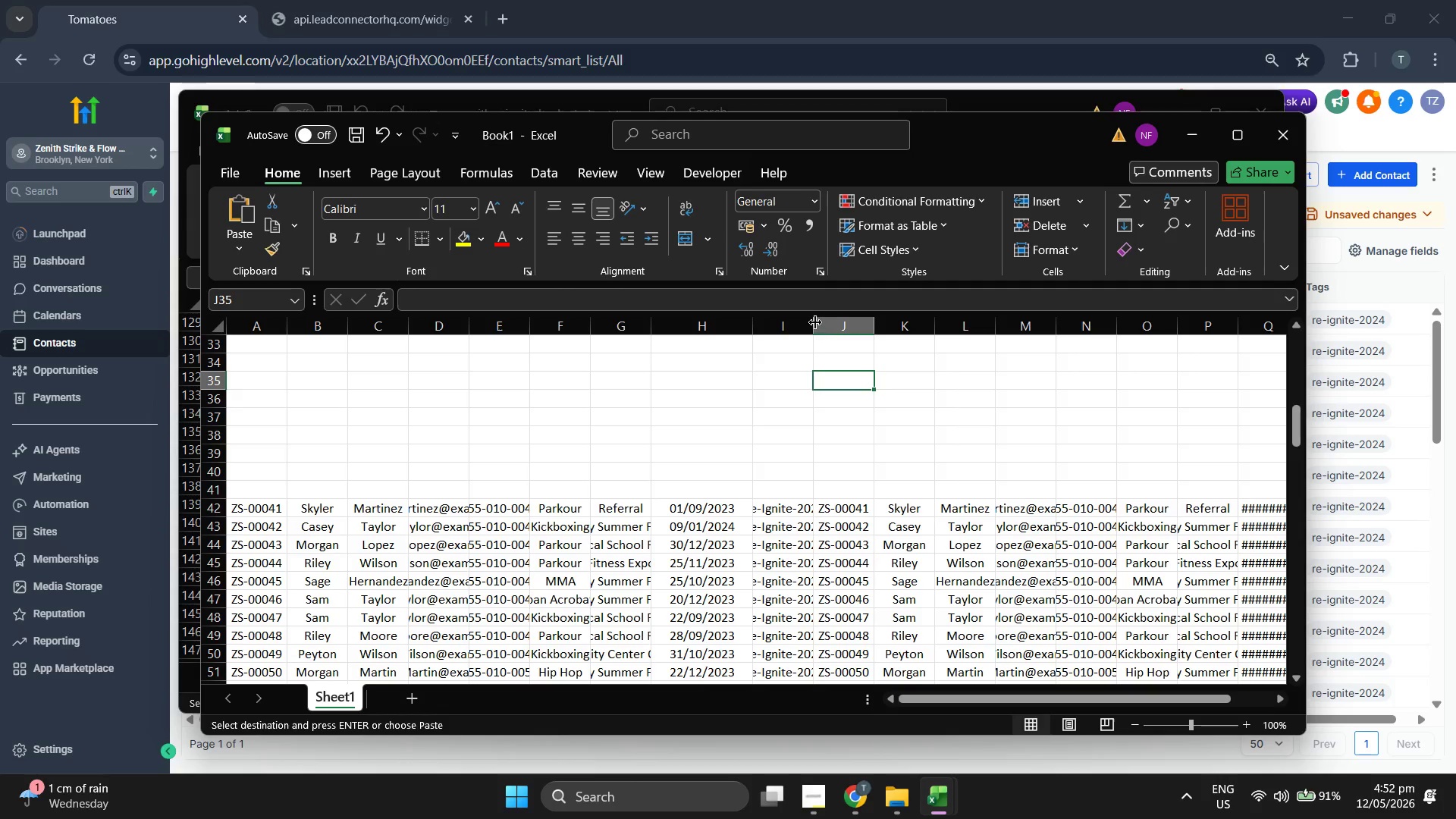 
left_click_drag(start_coordinate=[811, 322], to_coordinate=[853, 330])
 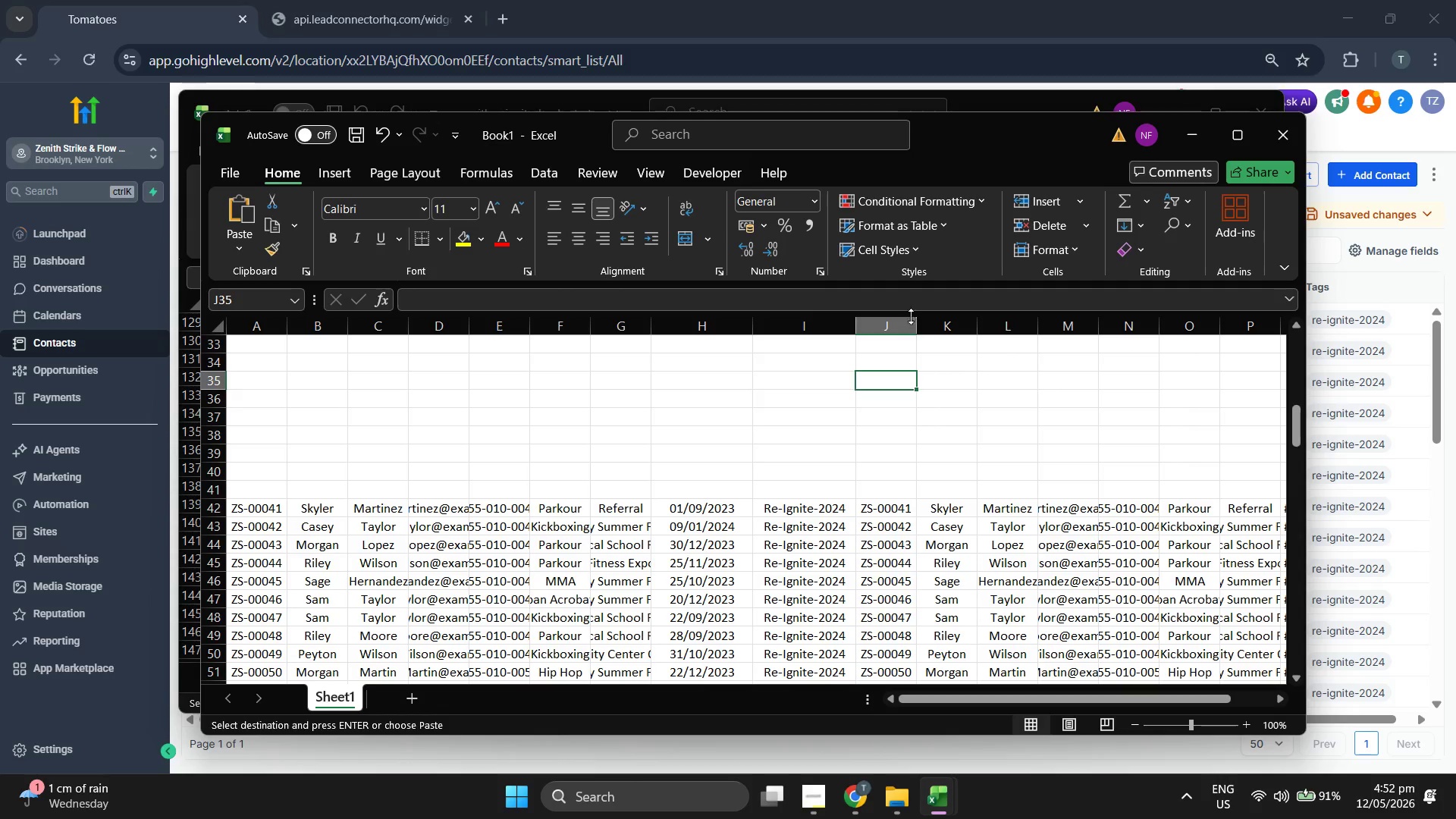 
left_click_drag(start_coordinate=[915, 322], to_coordinate=[957, 331])
 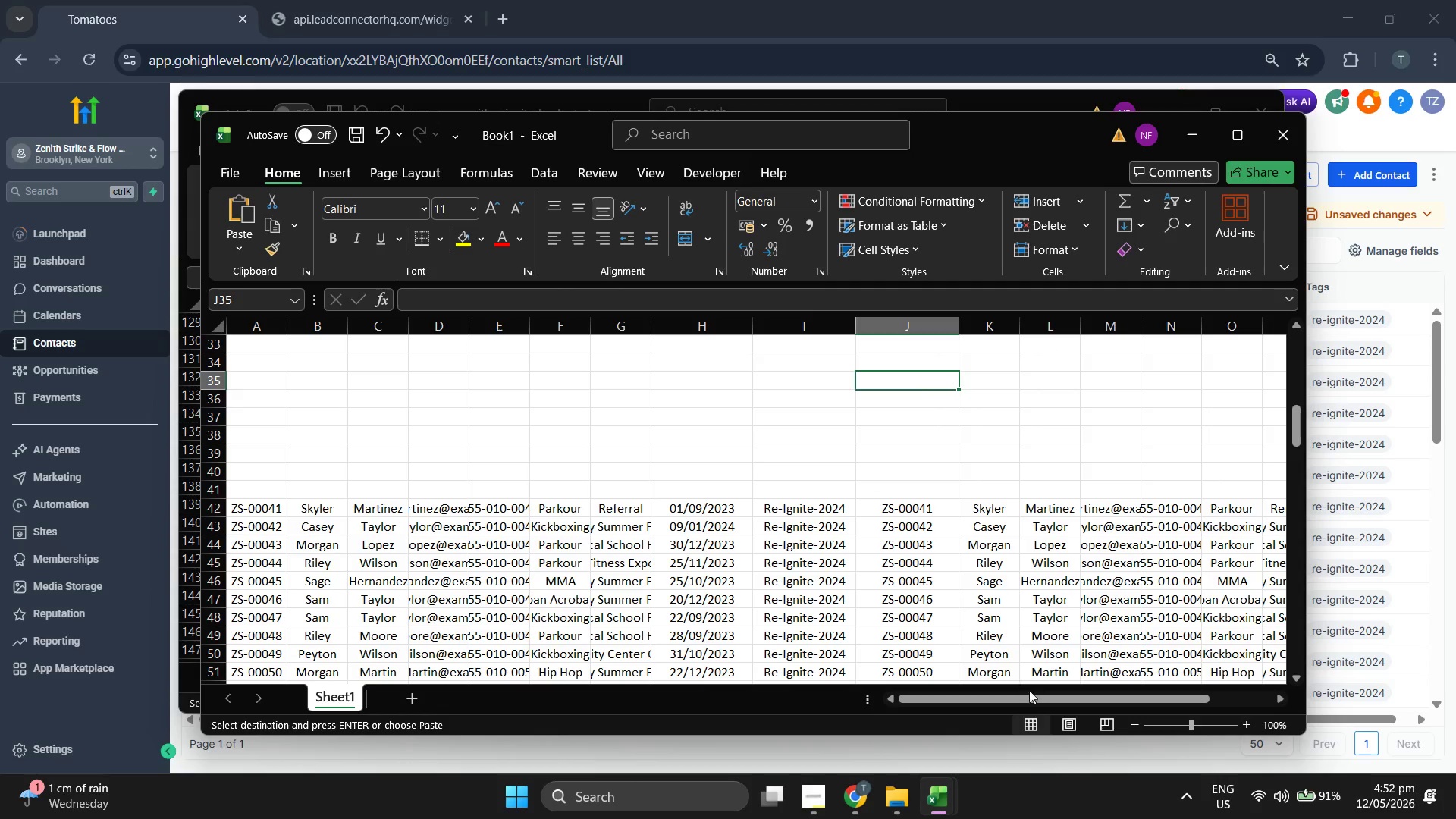 
scroll: coordinate [1009, 488], scroll_direction: down, amount: 2.0
 